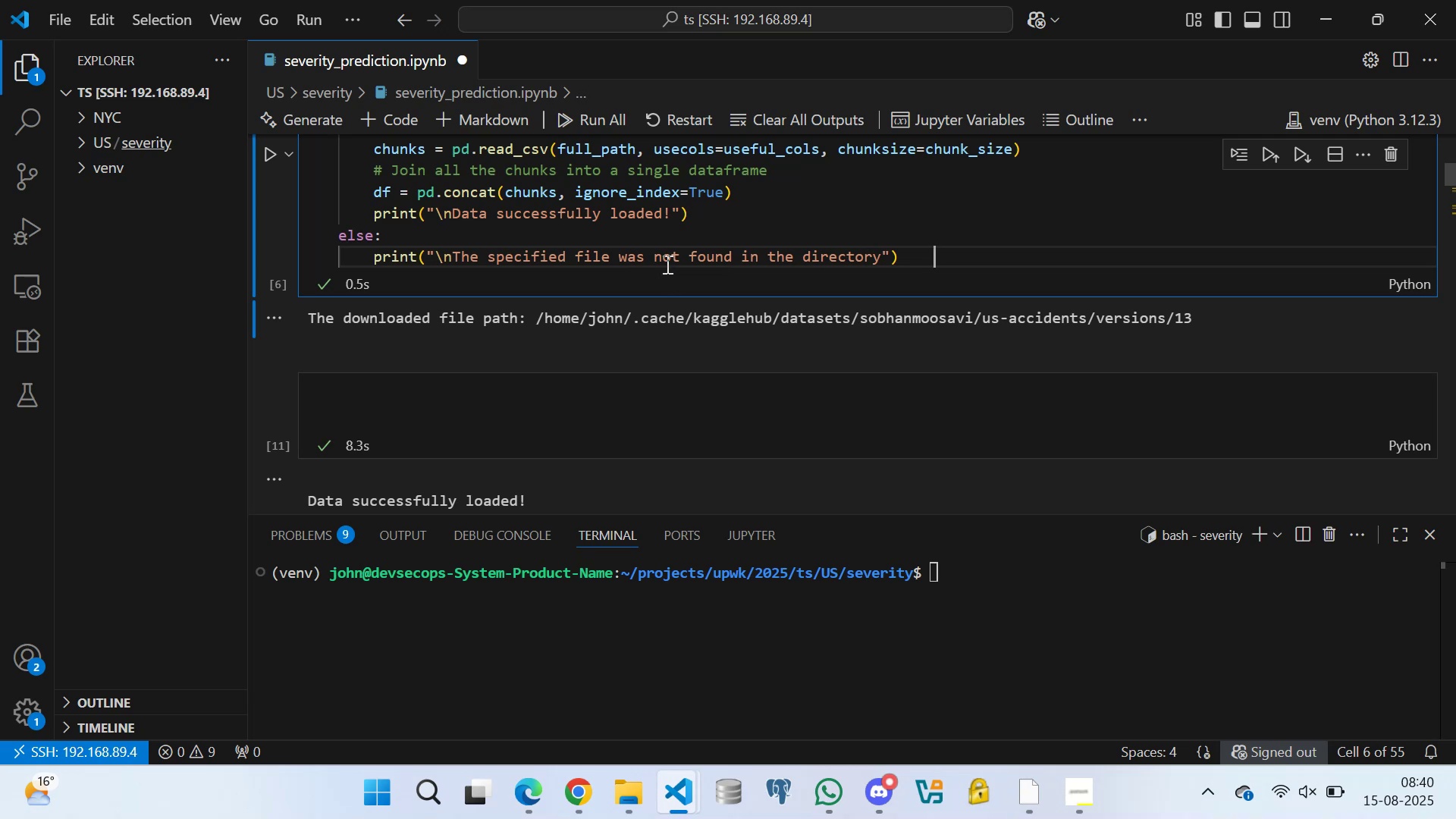 
scroll: coordinate [381, 303], scroll_direction: up, amount: 15.0
 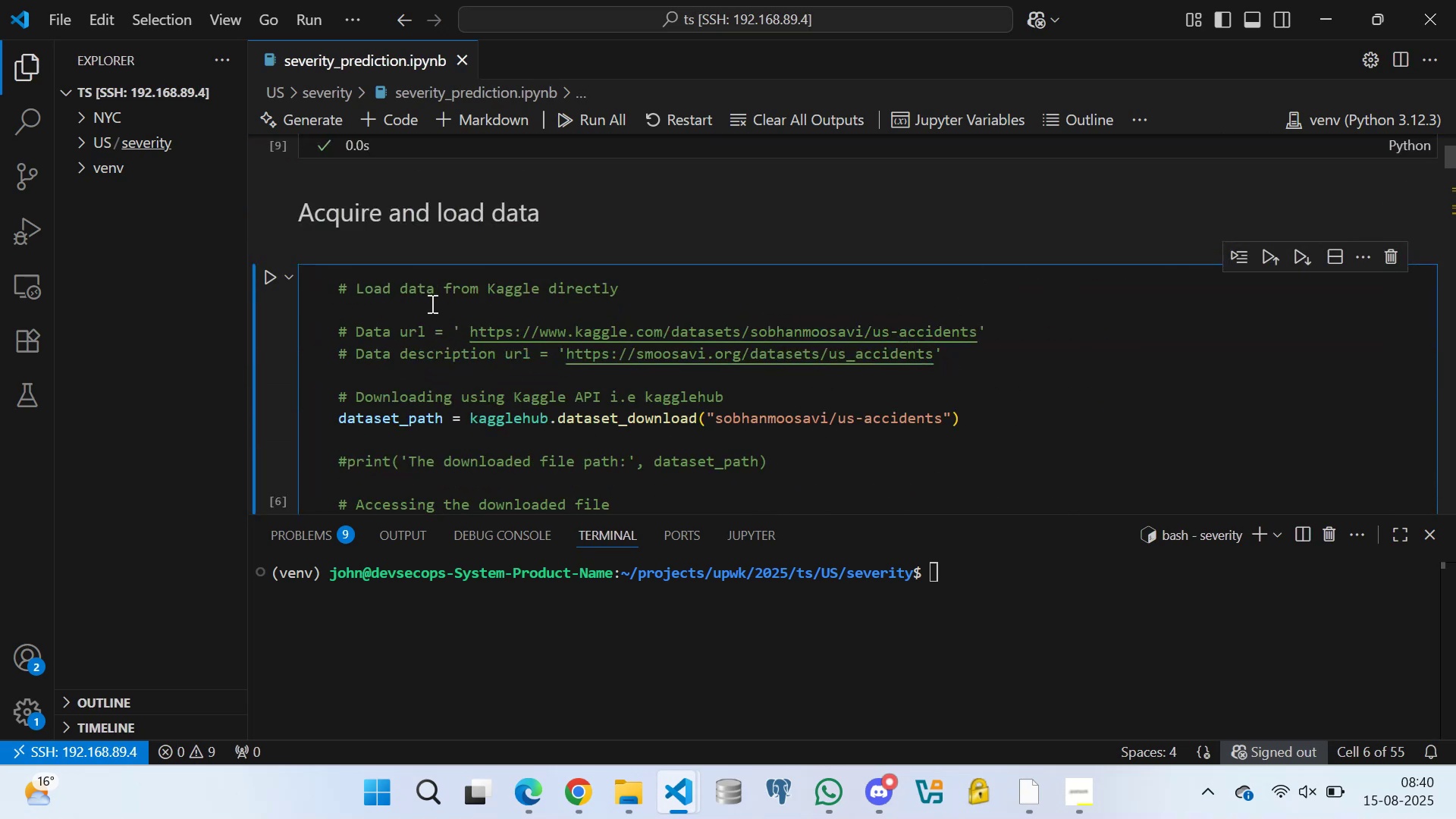 
scroll: coordinate [375, 344], scroll_direction: down, amount: 3.0
 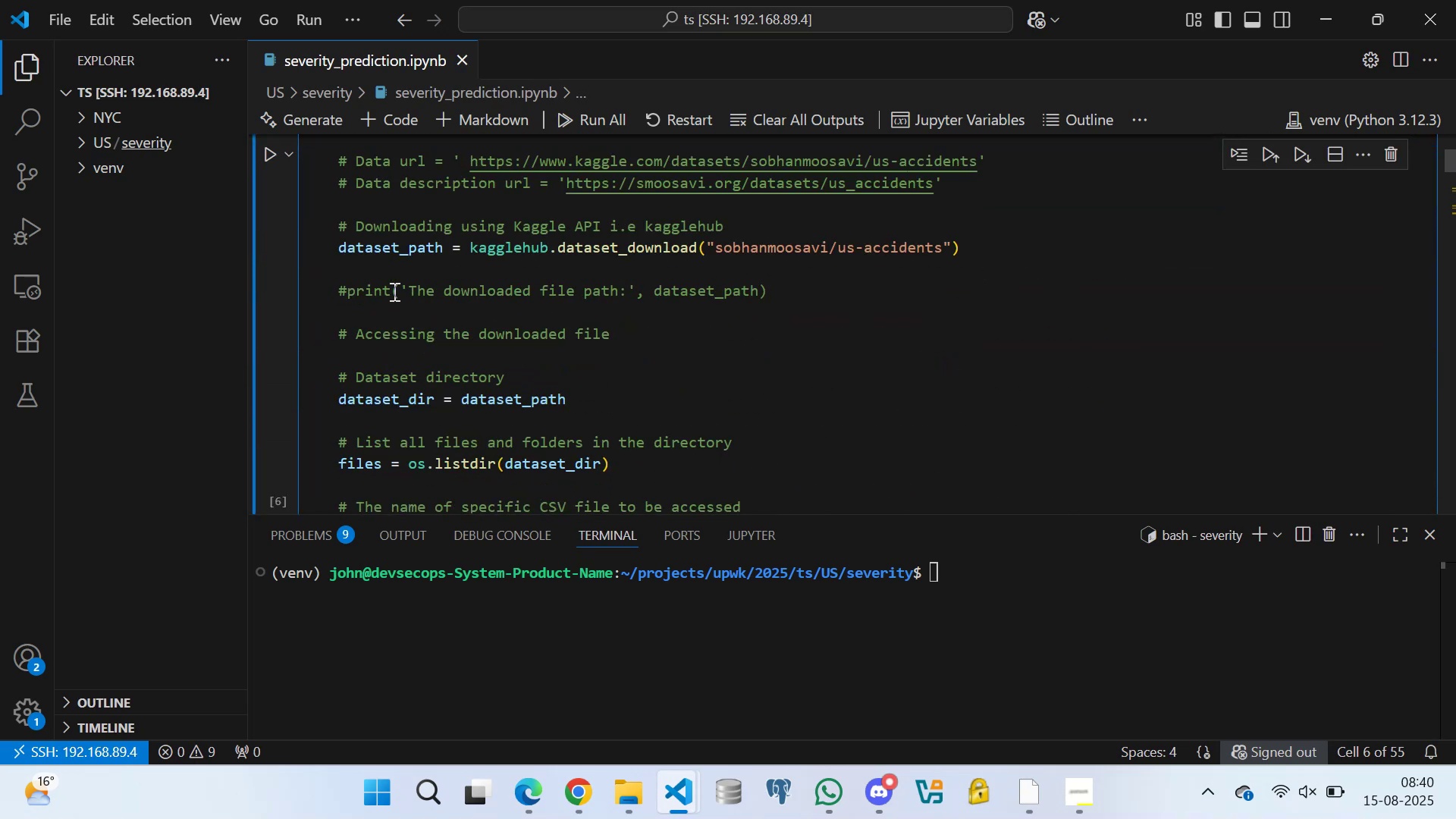 
scroll: coordinate [393, 289], scroll_direction: up, amount: 3.0
 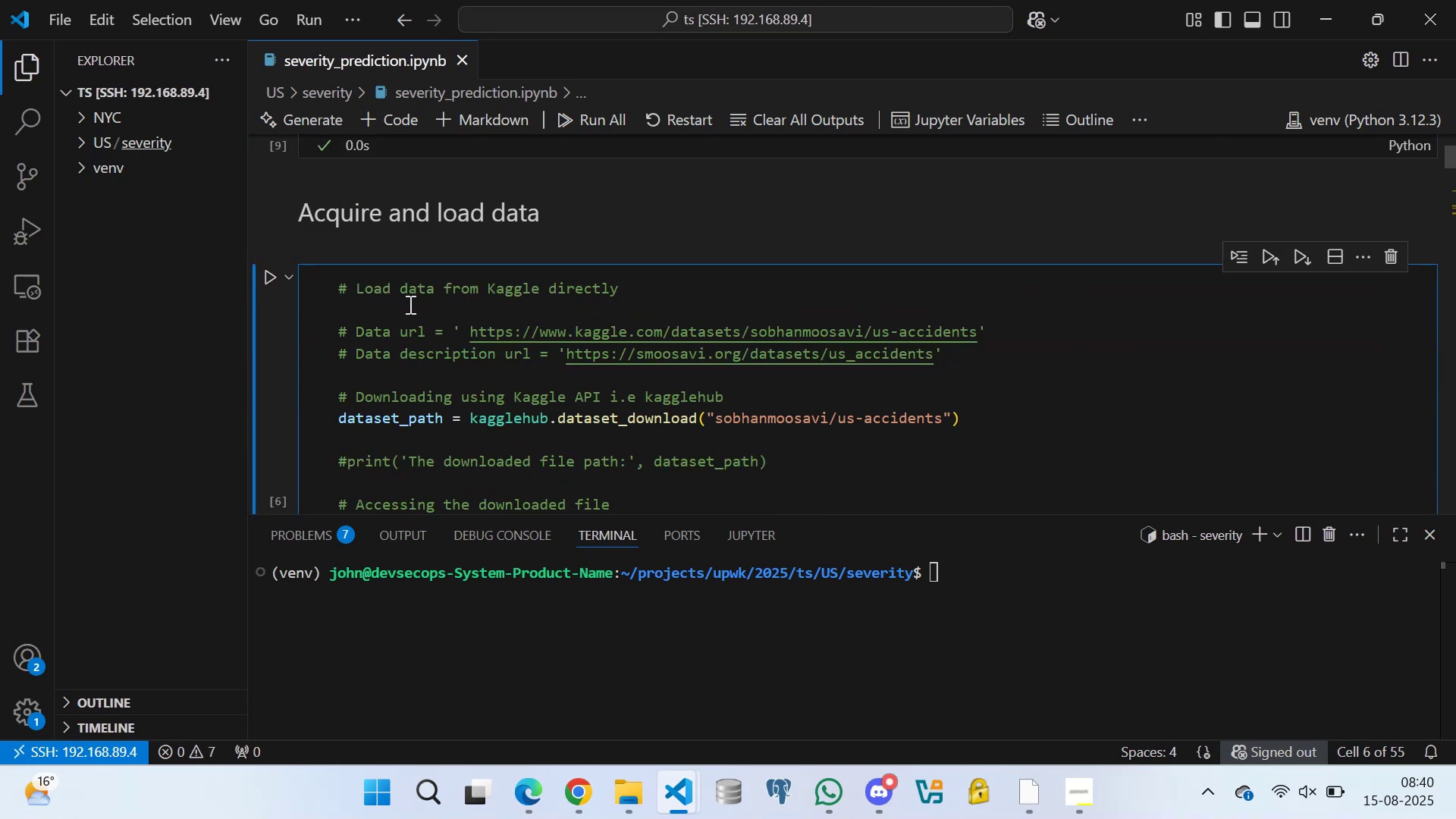 
scroll: coordinate [379, 306], scroll_direction: down, amount: 15.0
 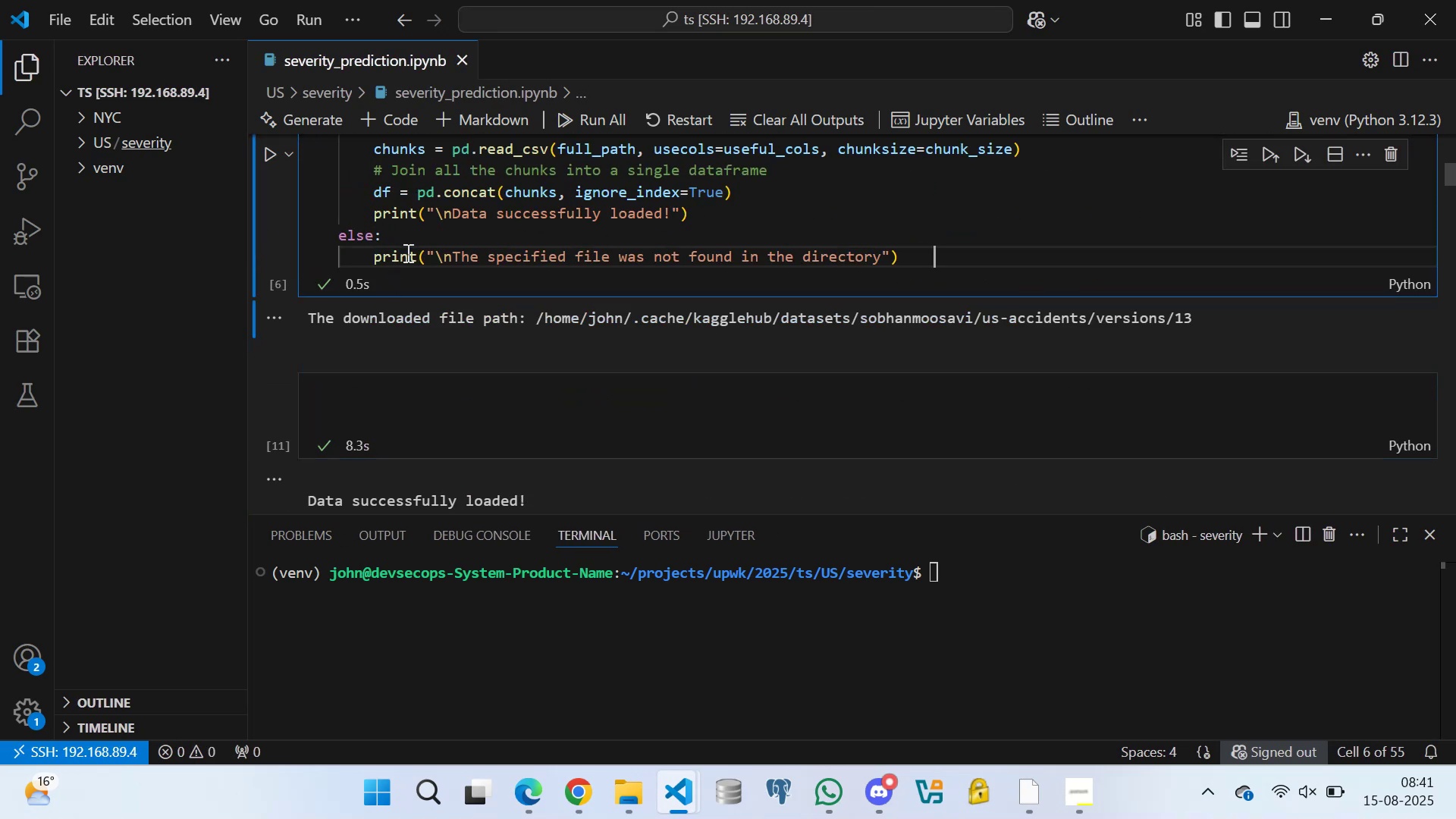 
left_click([406, 238])
 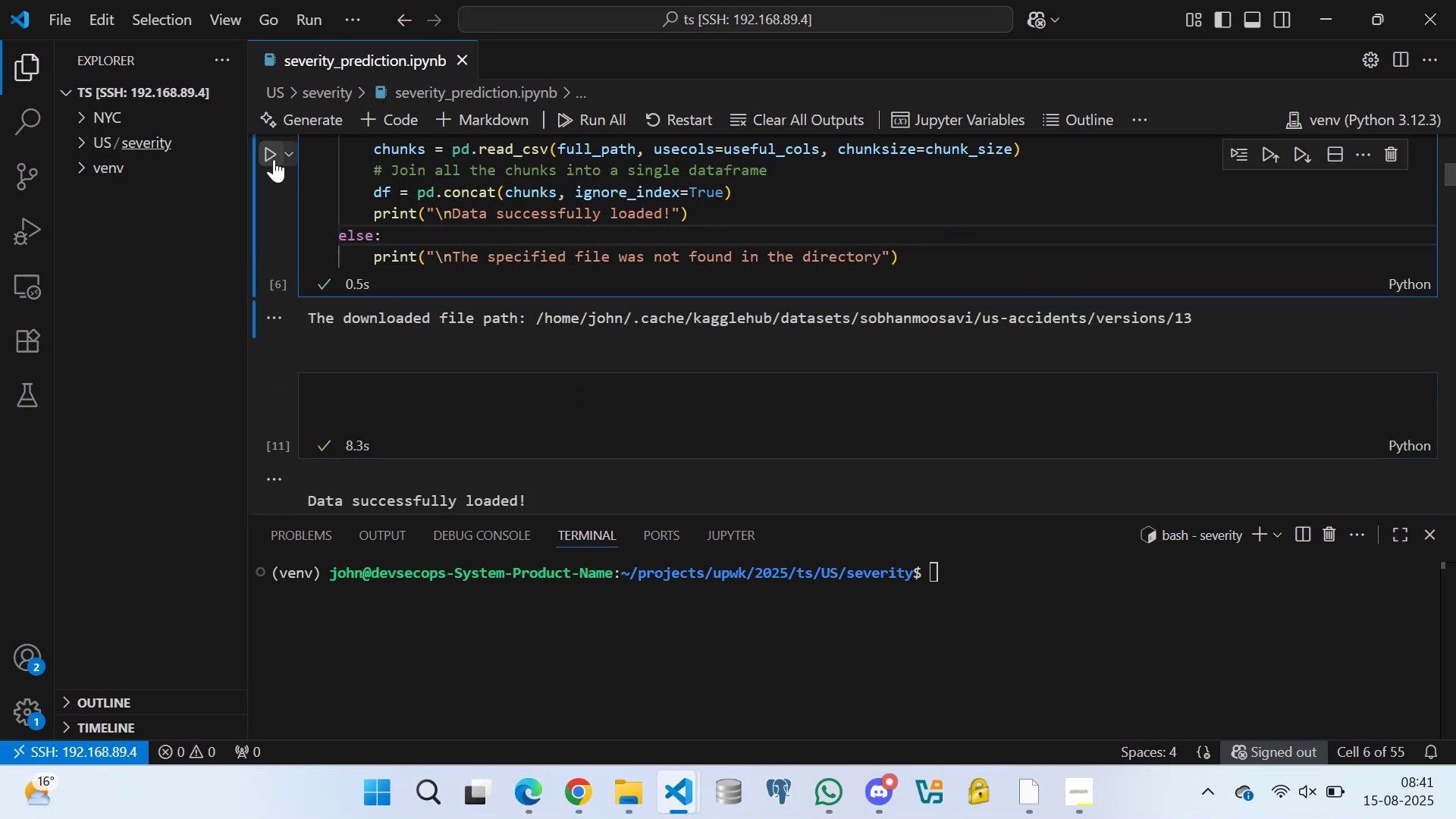 
left_click([271, 151])
 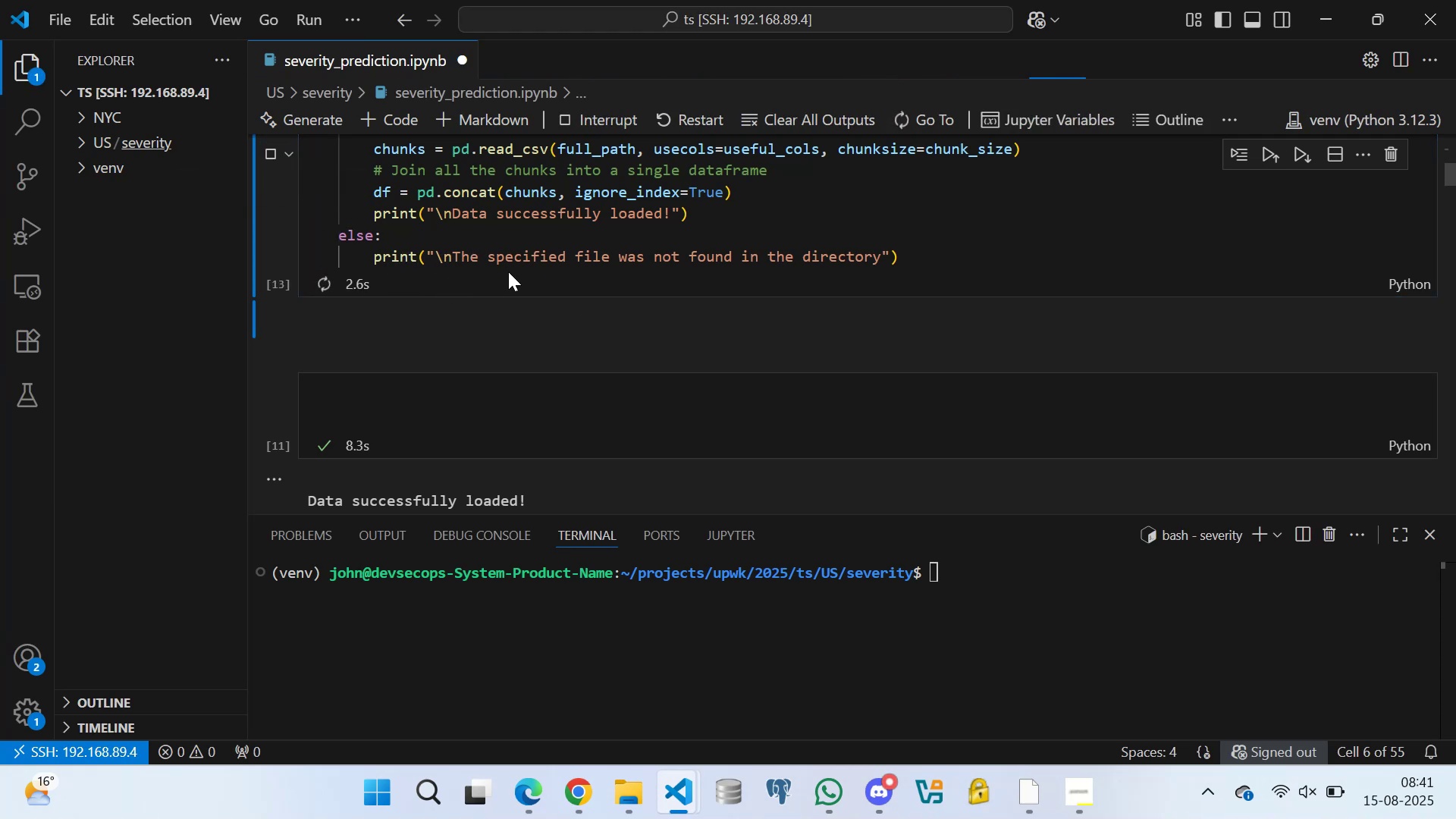 
scroll: coordinate [406, 265], scroll_direction: up, amount: 2.0
 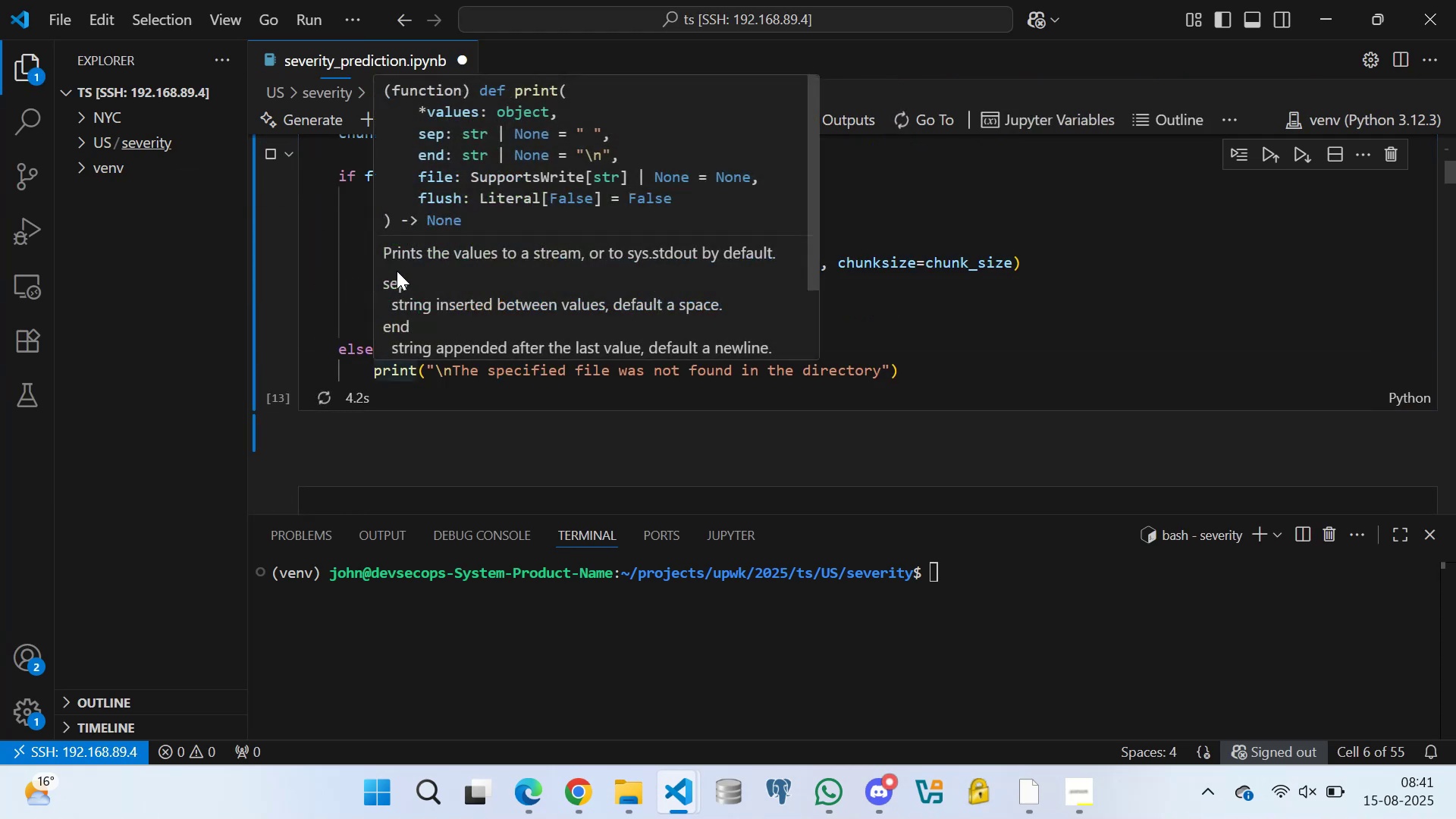 
scroll: coordinate [341, 315], scroll_direction: down, amount: 2.0
 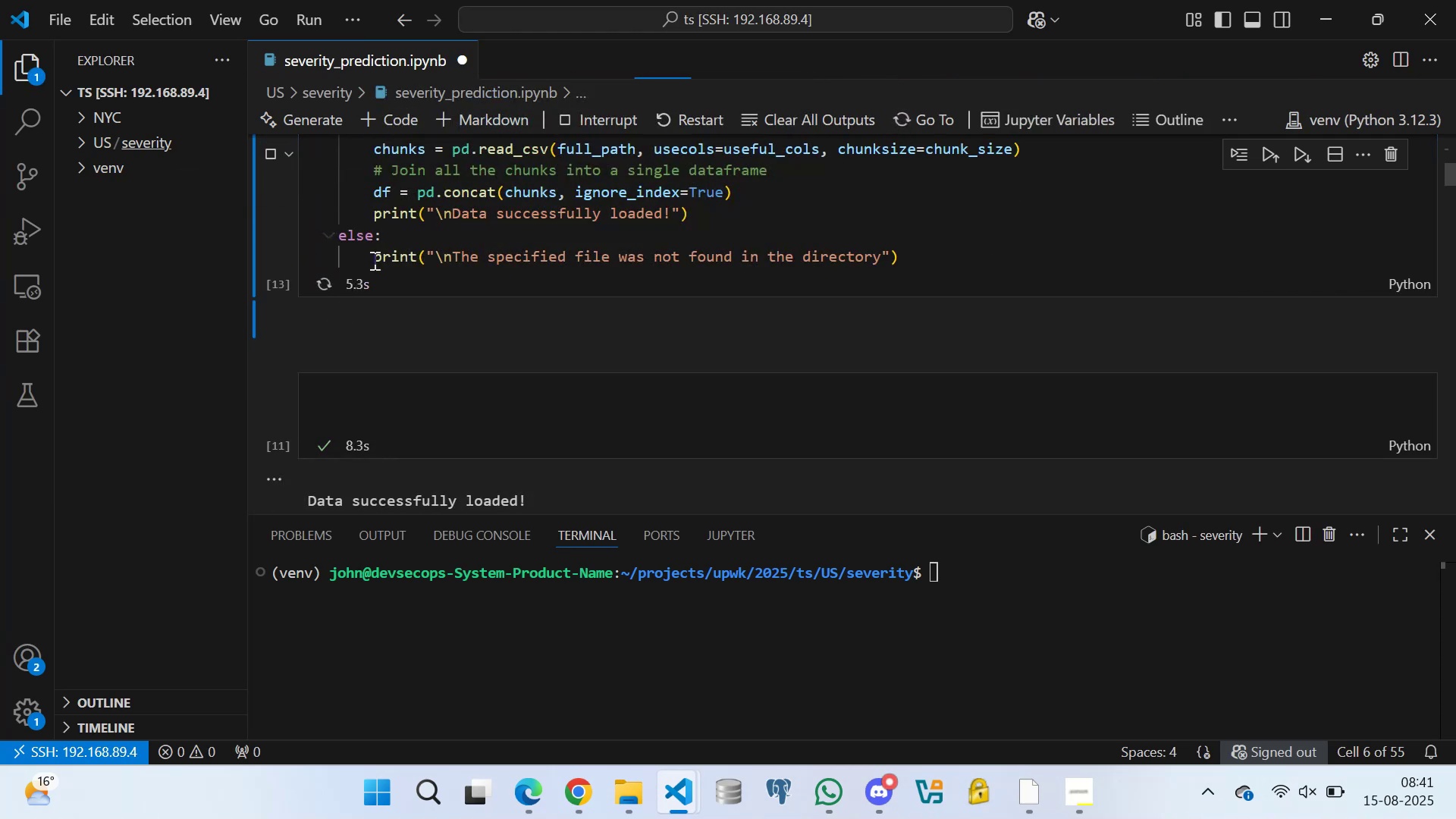 
scroll: coordinate [378, 260], scroll_direction: up, amount: 10.0
 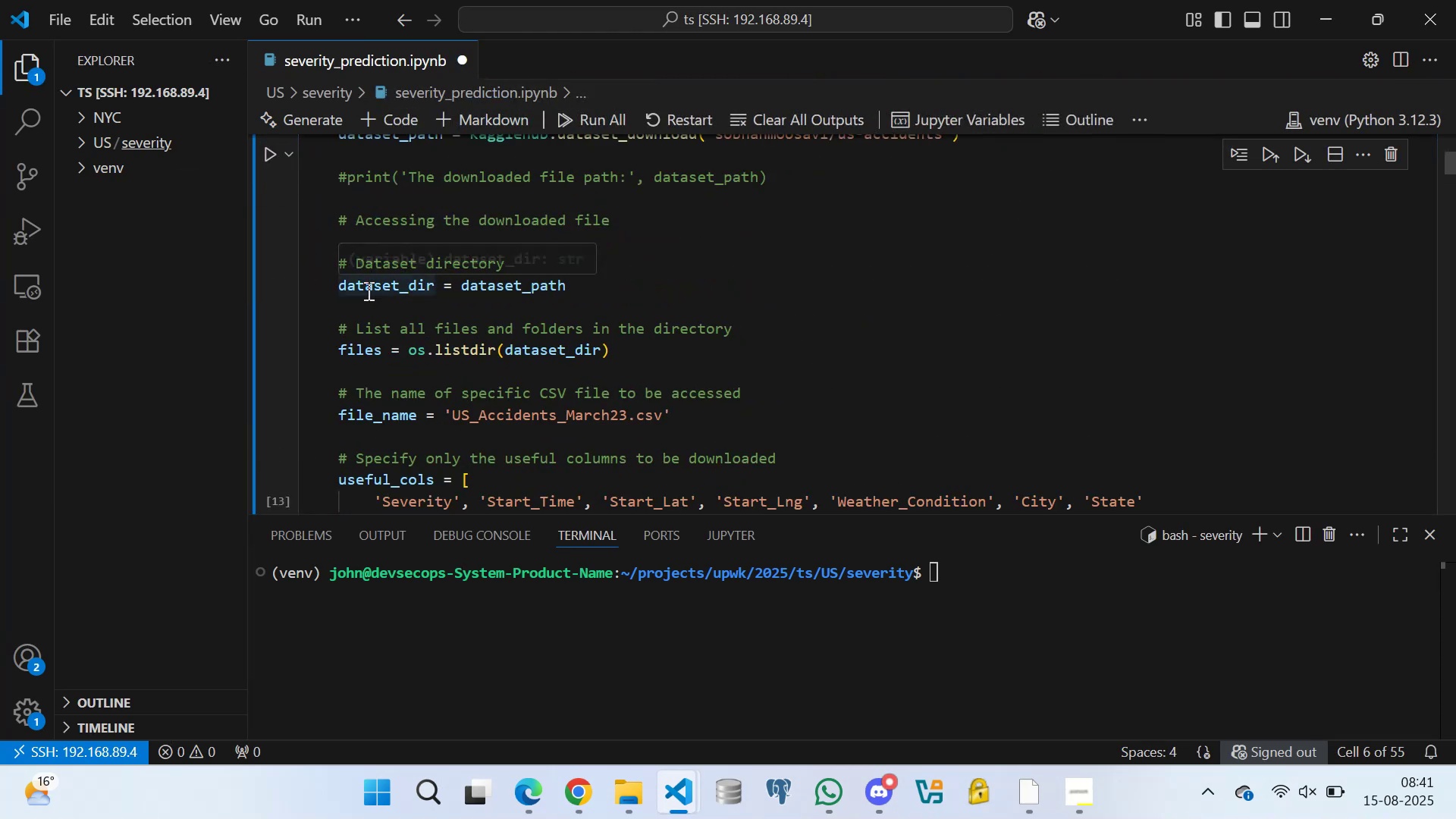 
scroll: coordinate [375, 287], scroll_direction: down, amount: 10.0
 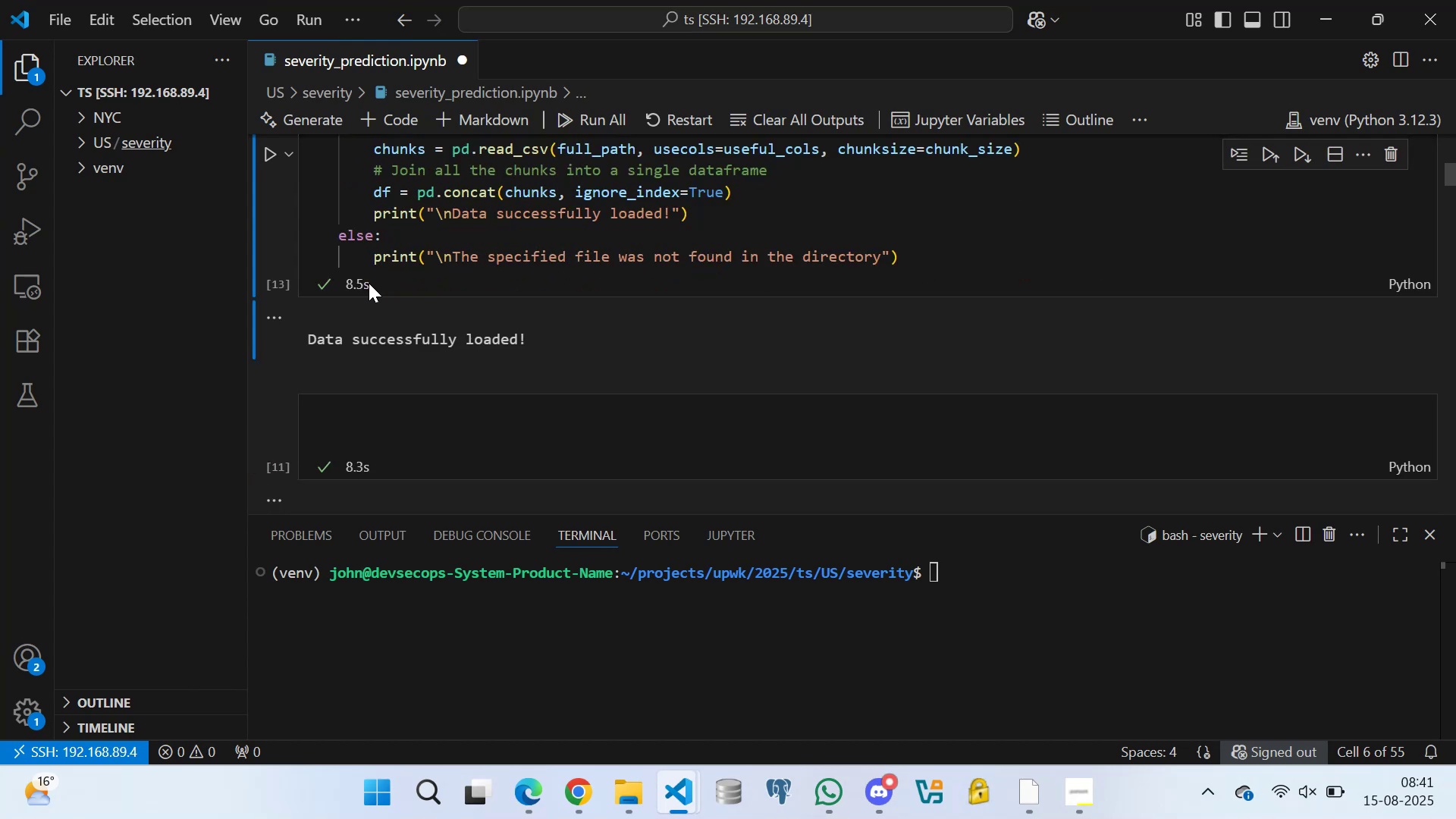 
scroll: coordinate [381, 267], scroll_direction: up, amount: 11.0
 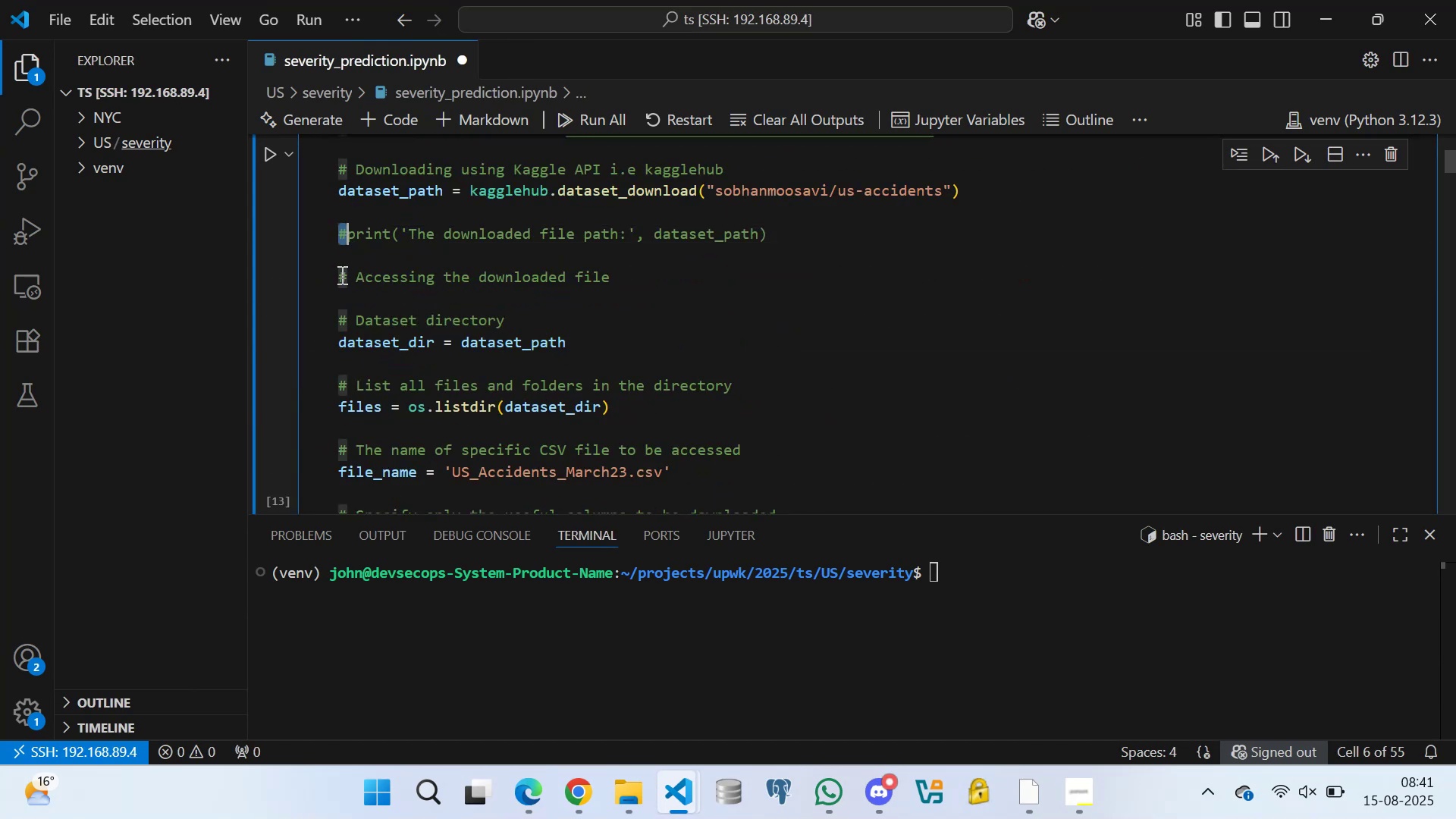 
key(Backspace)
 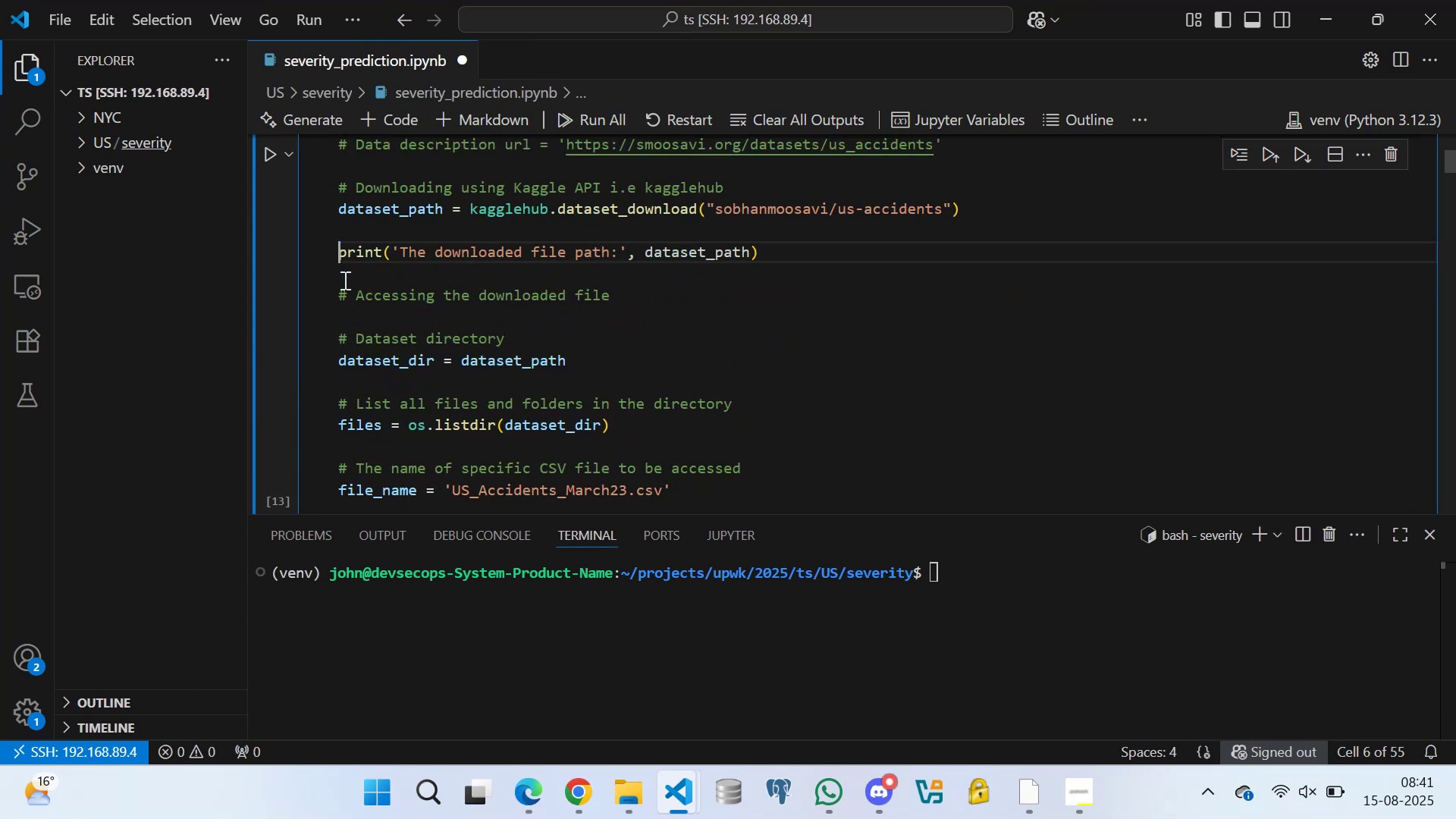 
key(Control+S)
 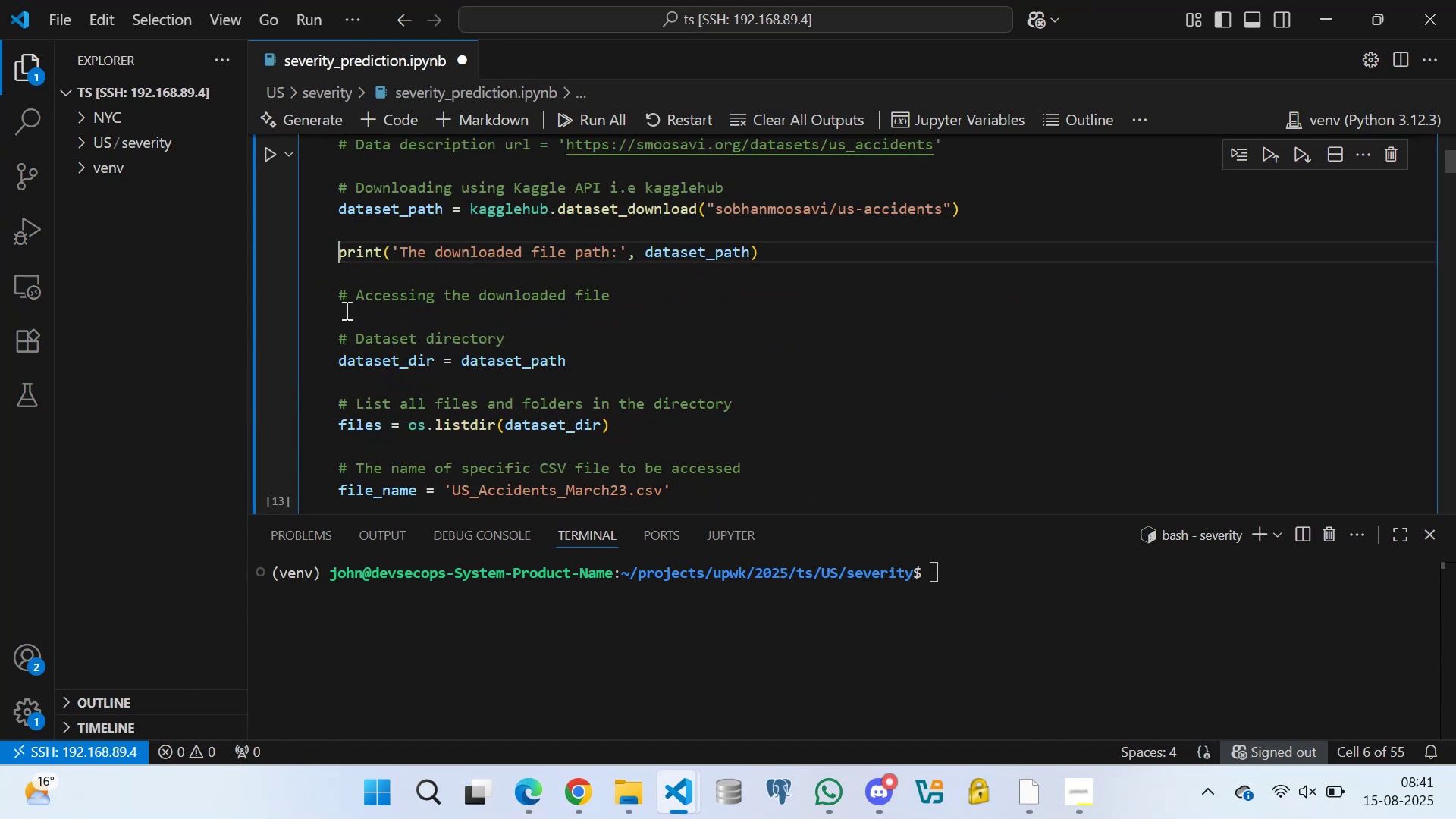 
scroll: coordinate [375, 305], scroll_direction: down, amount: 12.0
 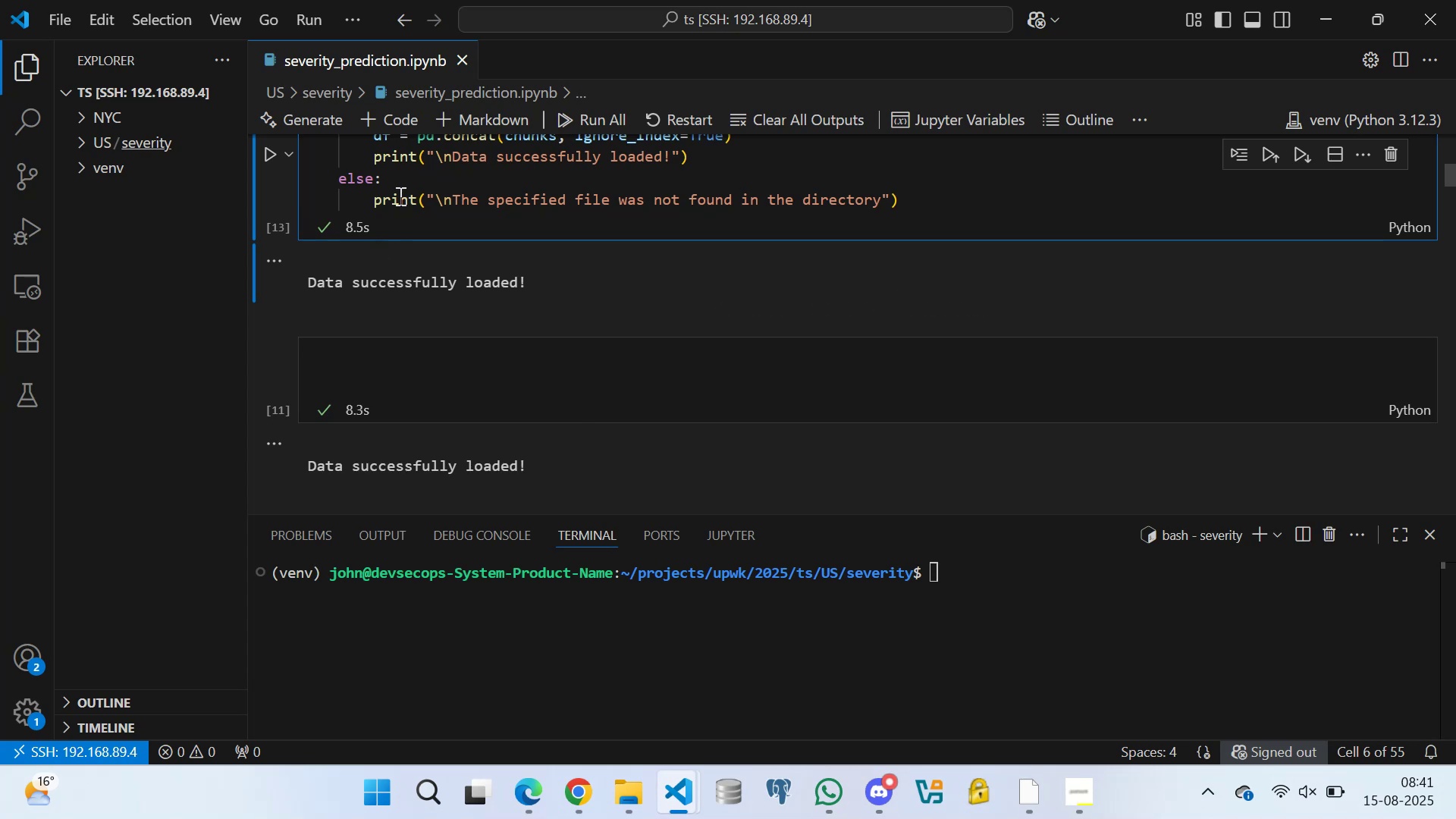 
left_click([400, 183])
 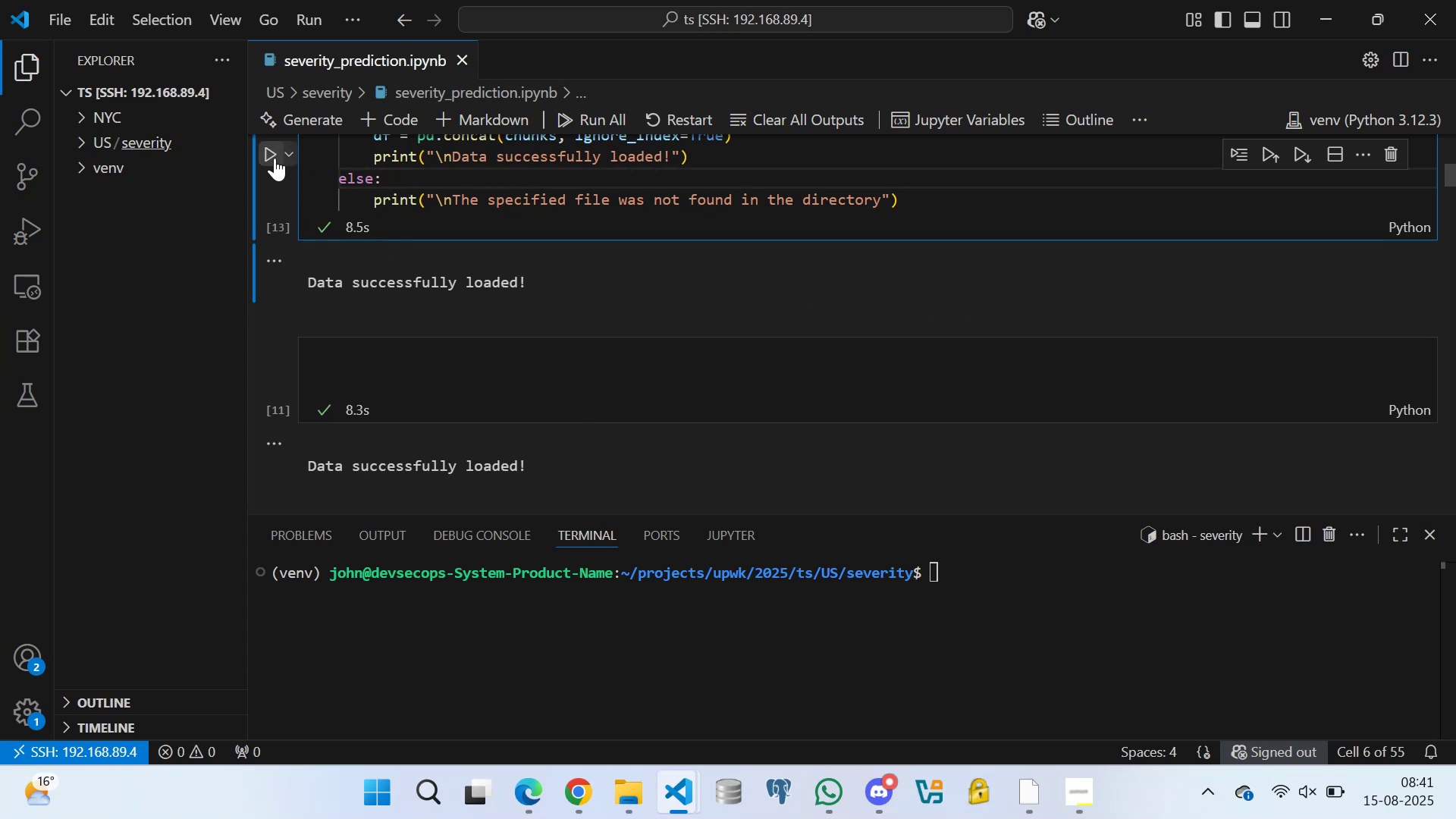 
left_click([272, 153])
 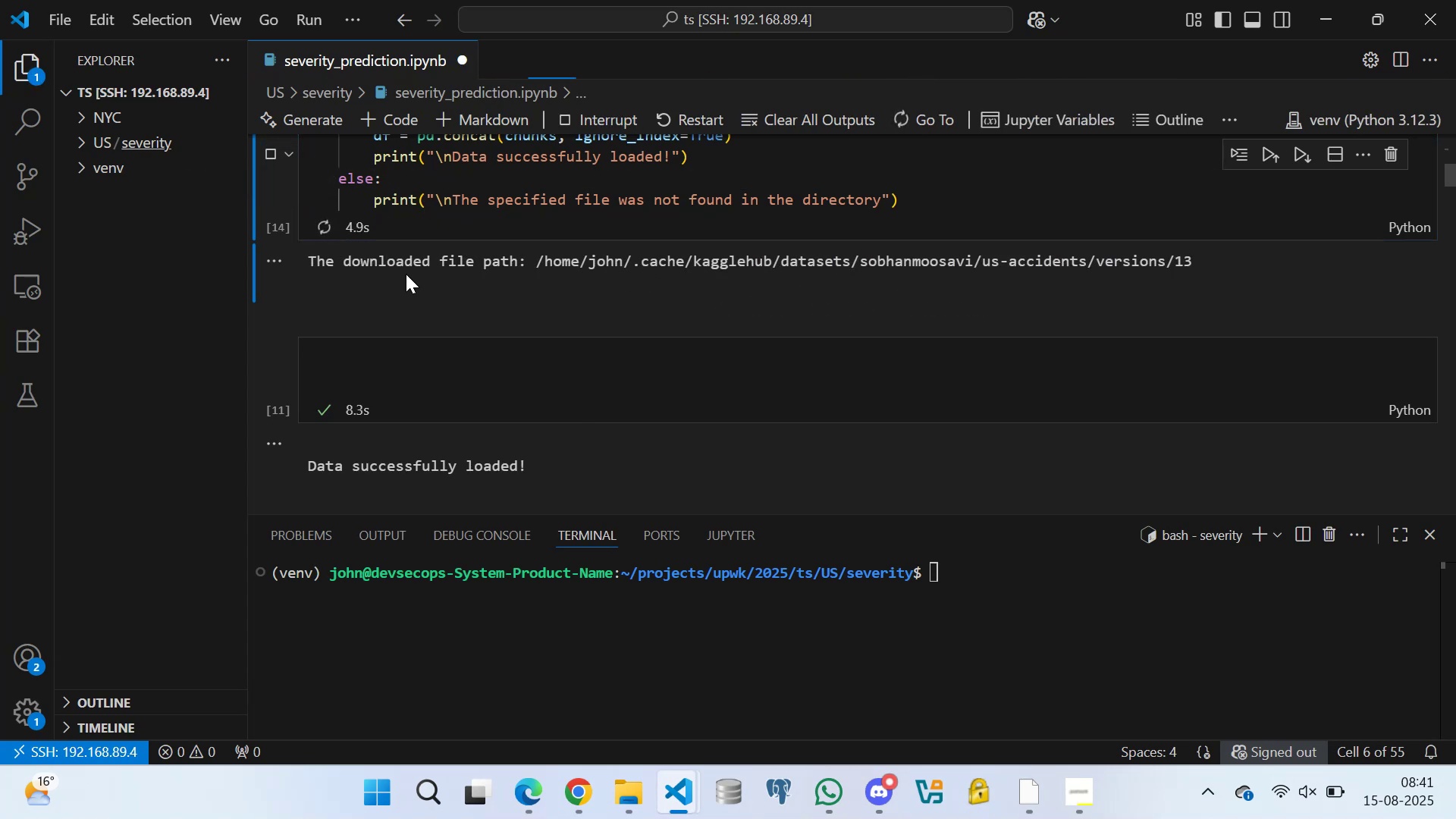 
wait(7.09)
 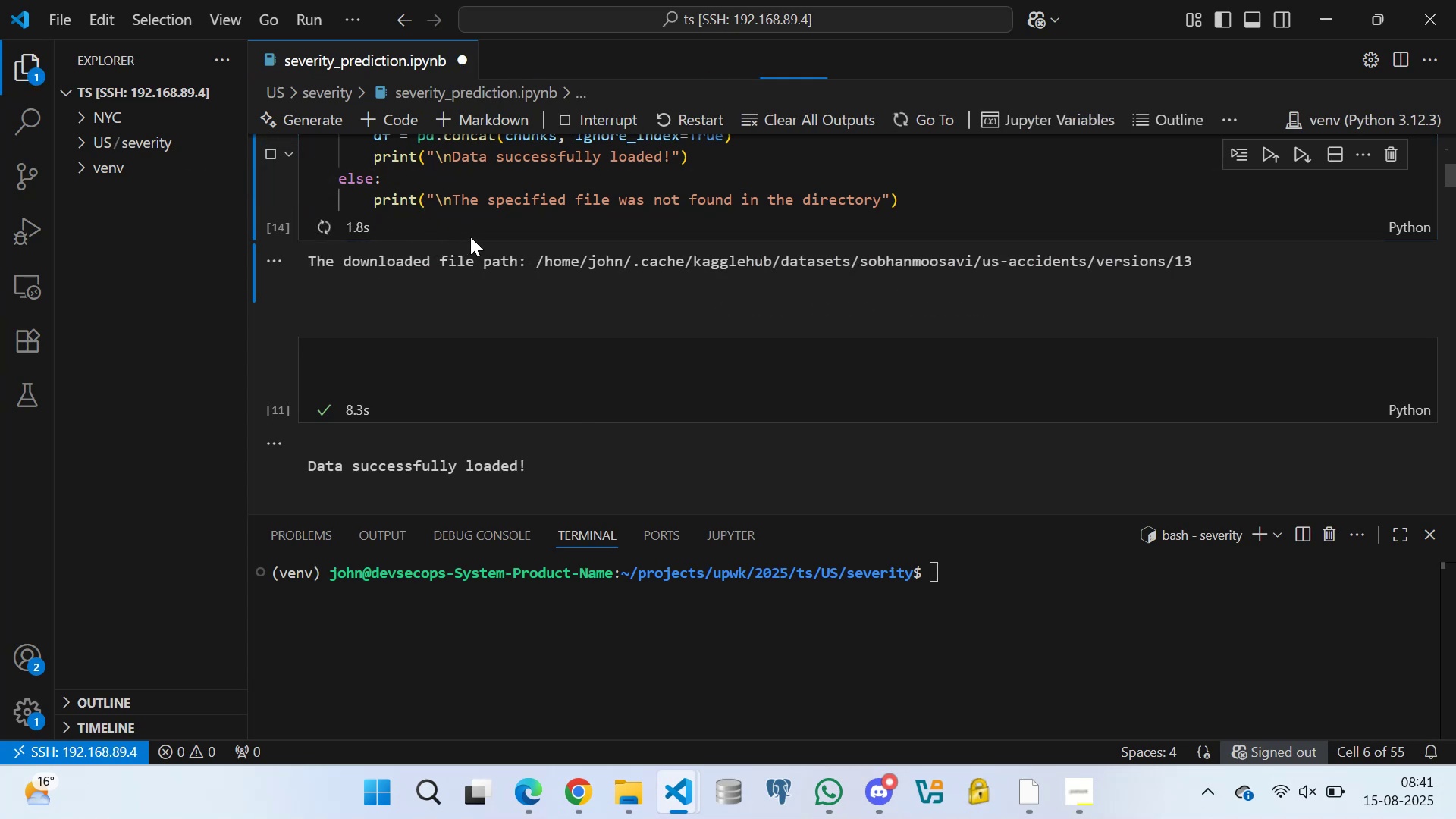 
scroll: coordinate [446, 264], scroll_direction: up, amount: 2.0
 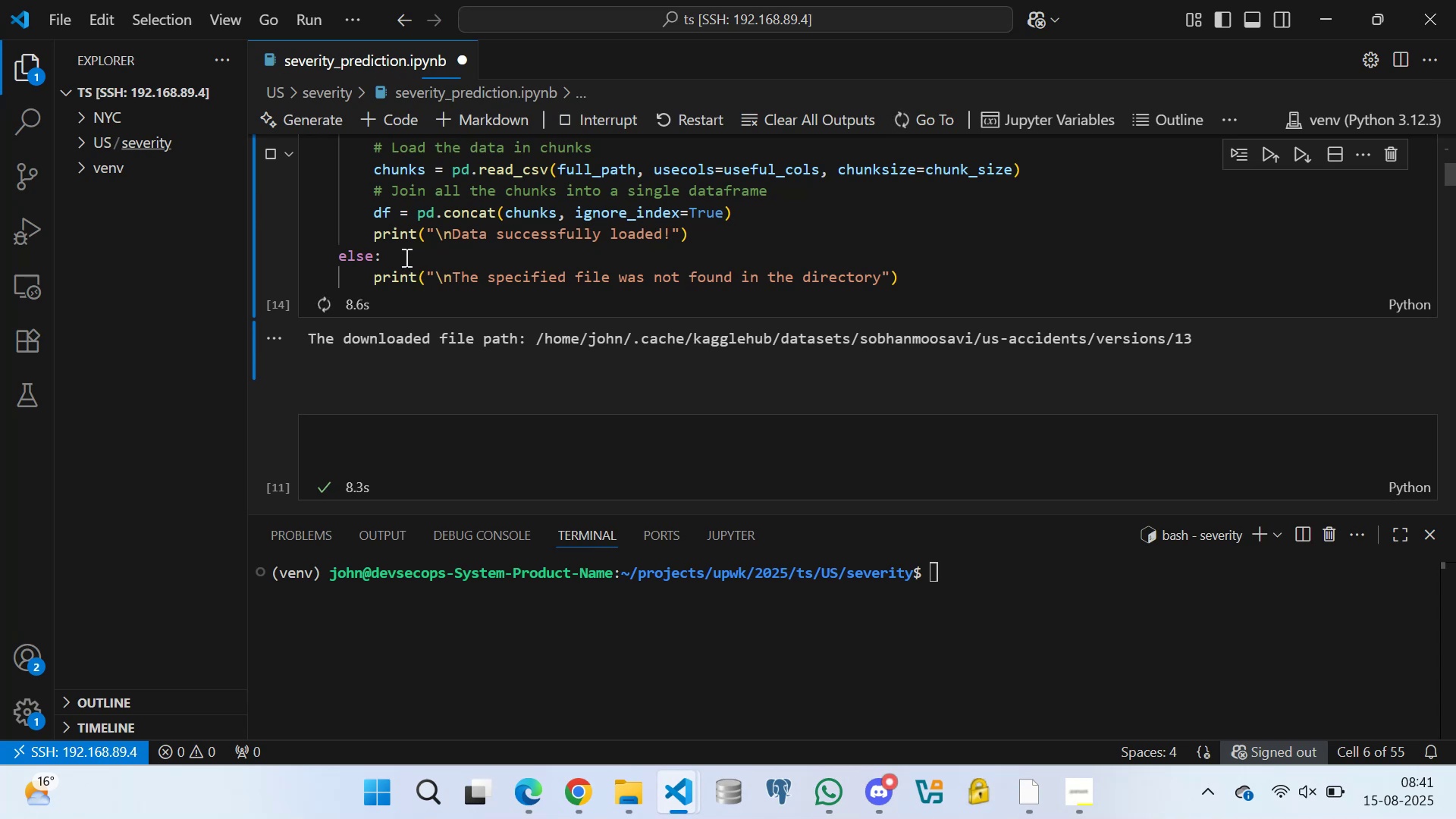 
scroll: coordinate [427, 300], scroll_direction: down, amount: 5.0
 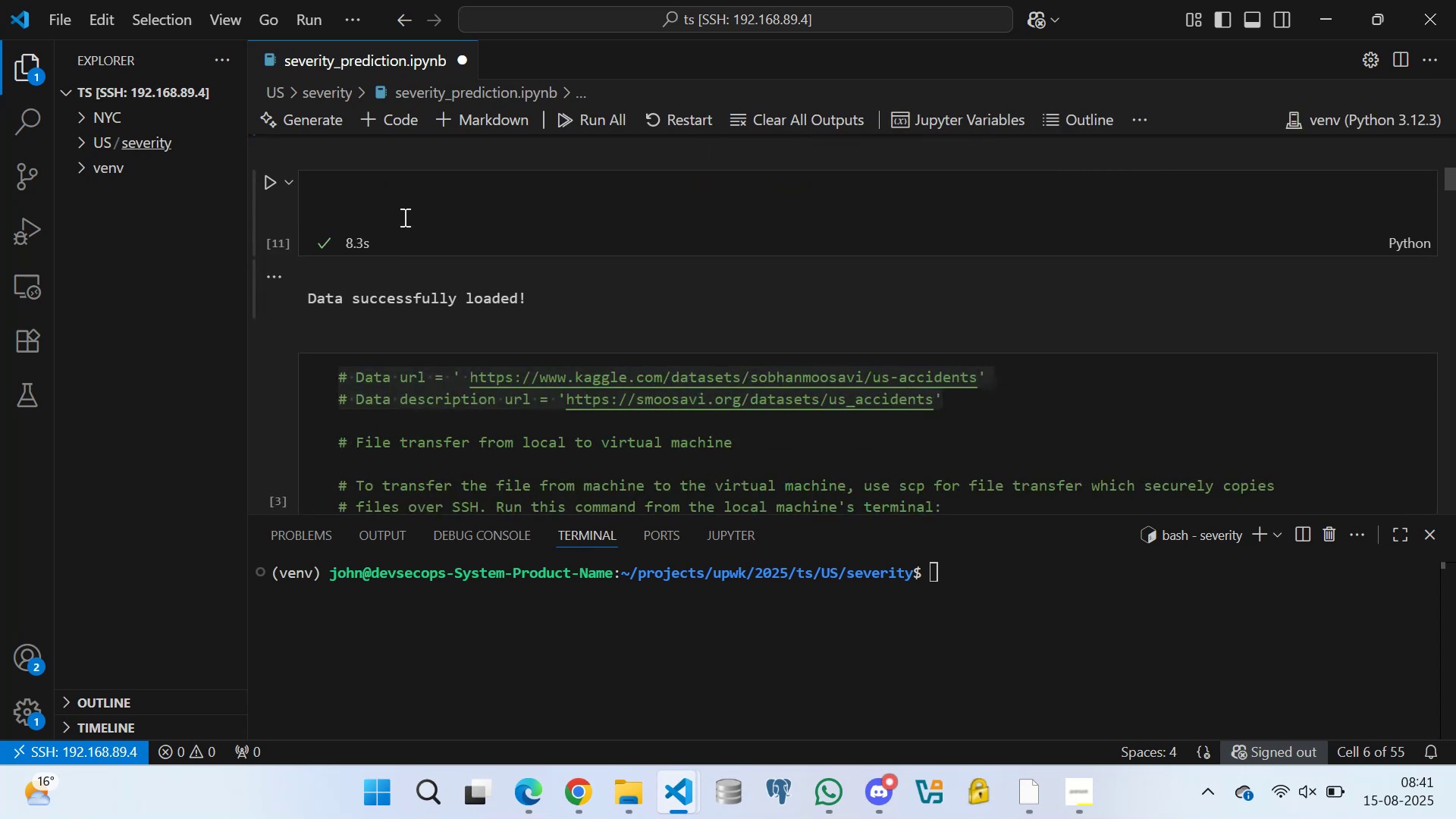 
left_click([403, 212])
 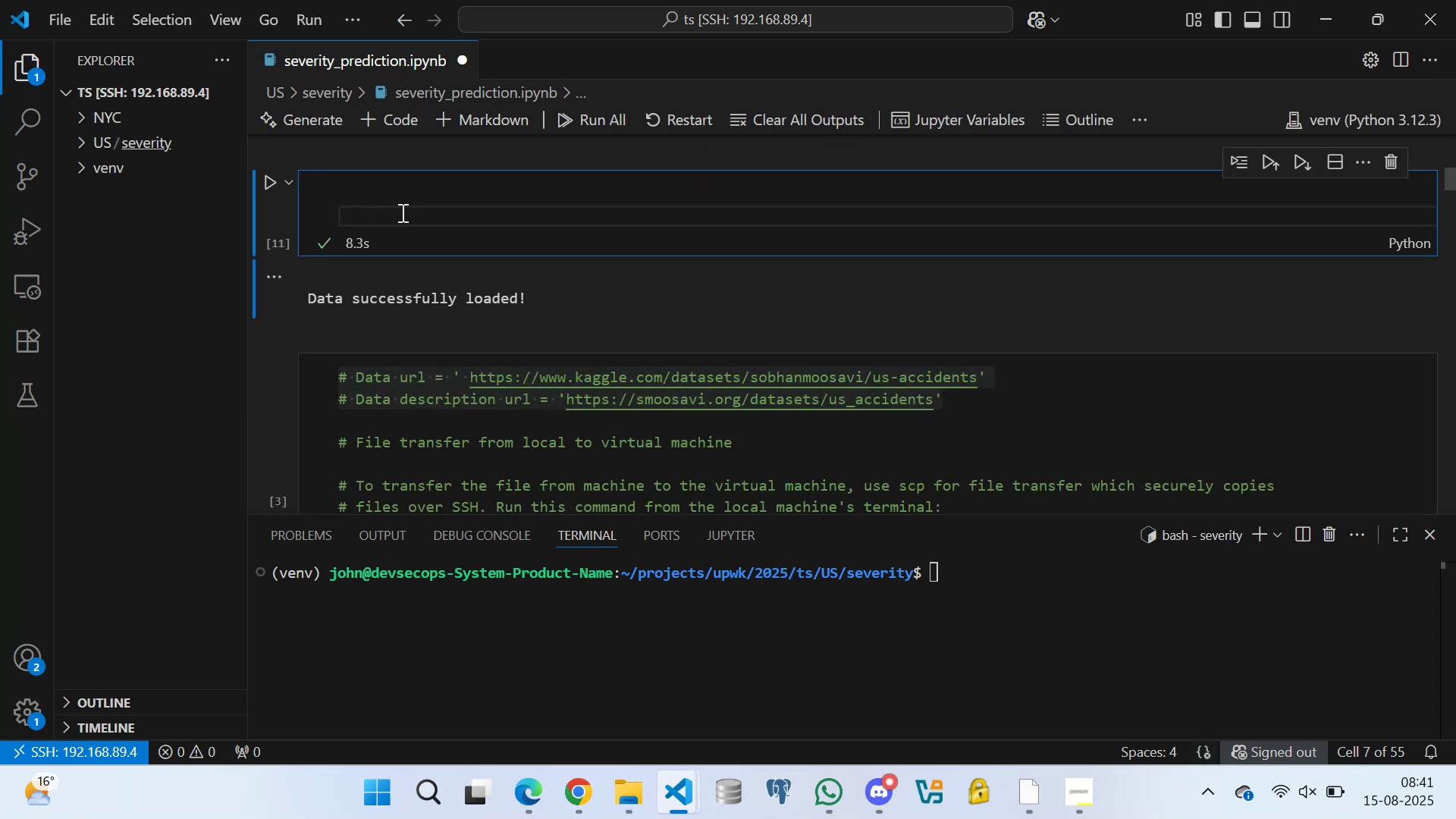 
type(df)
 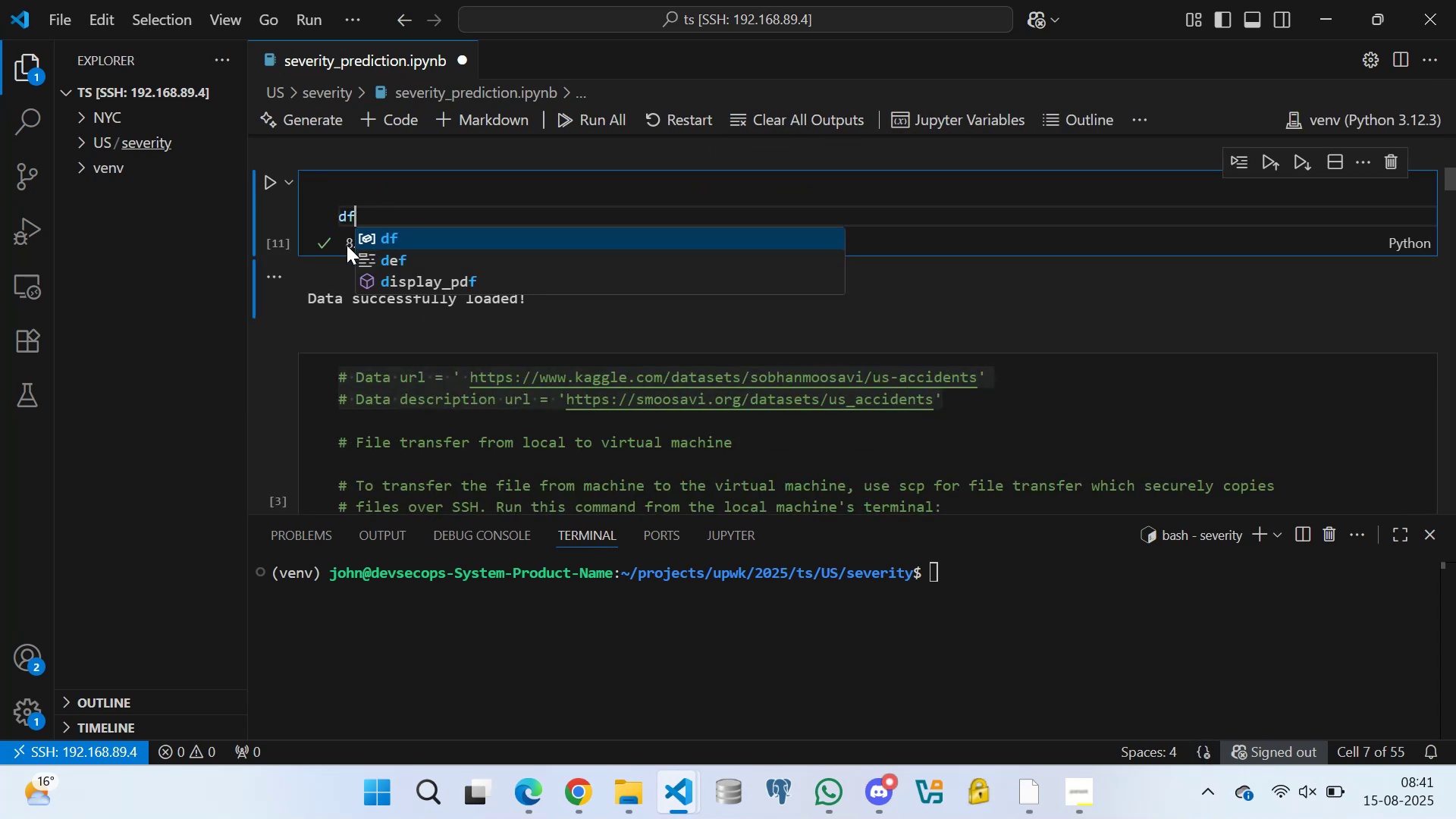 
left_click([399, 230])
 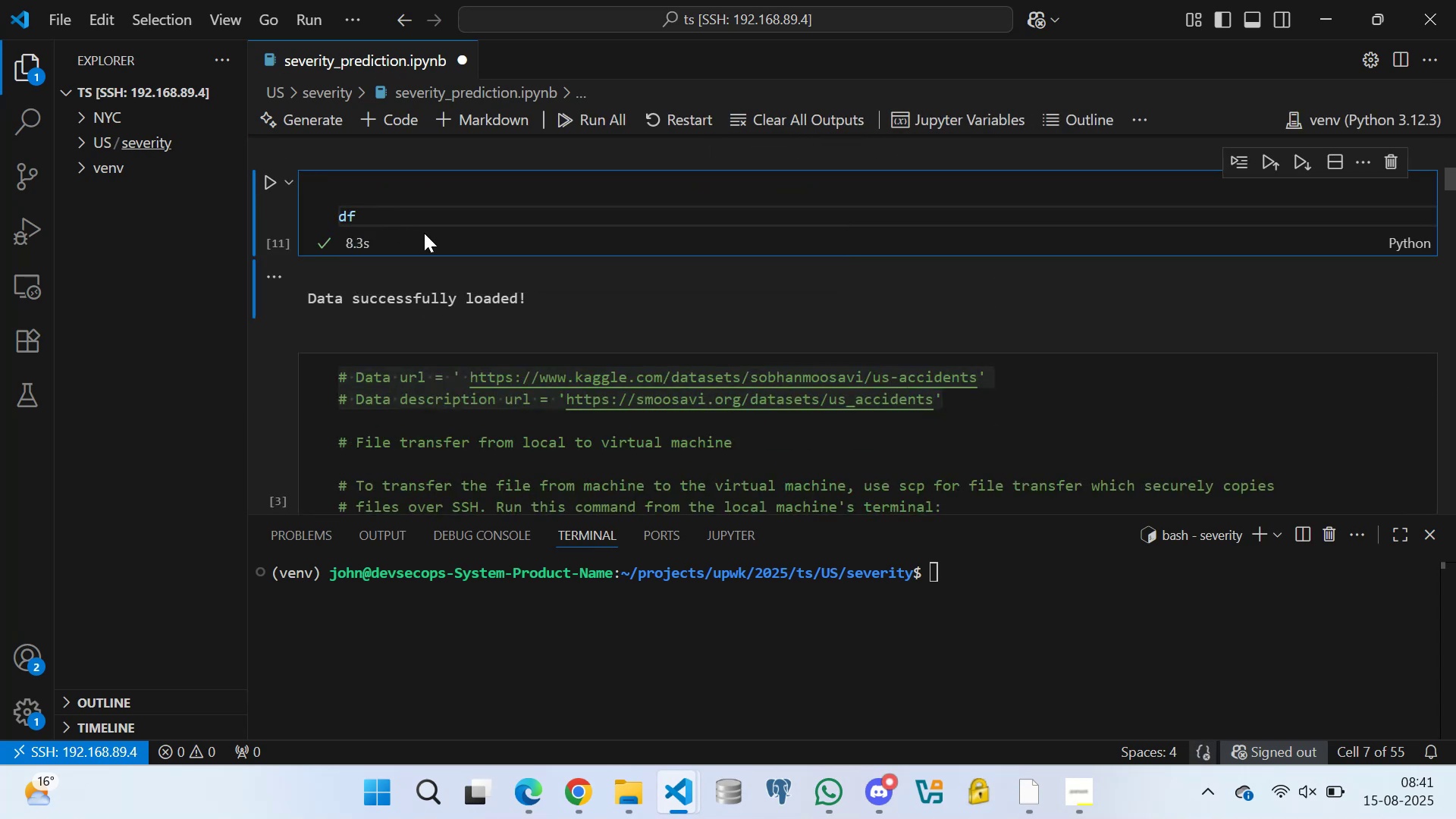 
type(.head()
 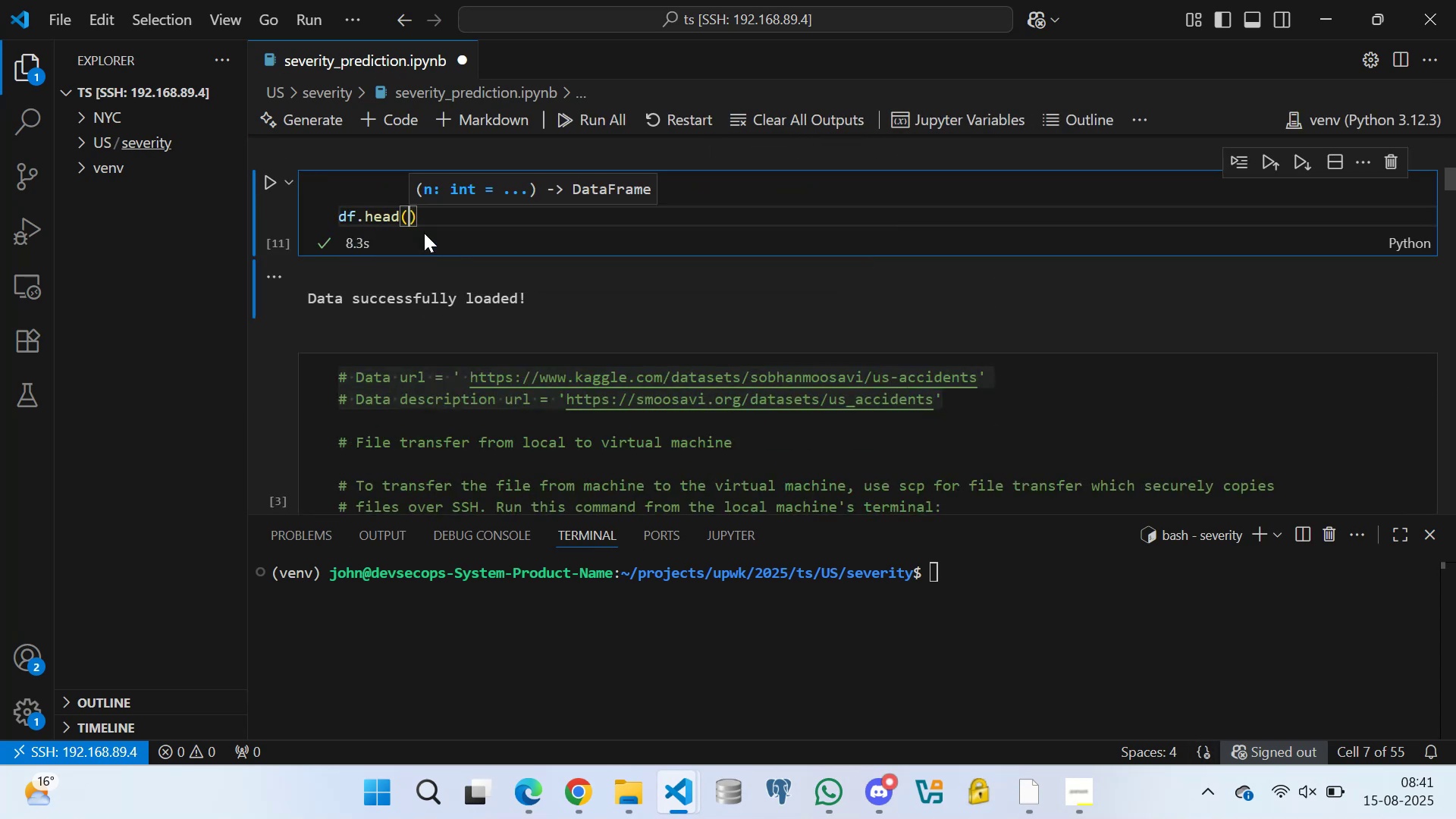 
left_click([268, 181])
 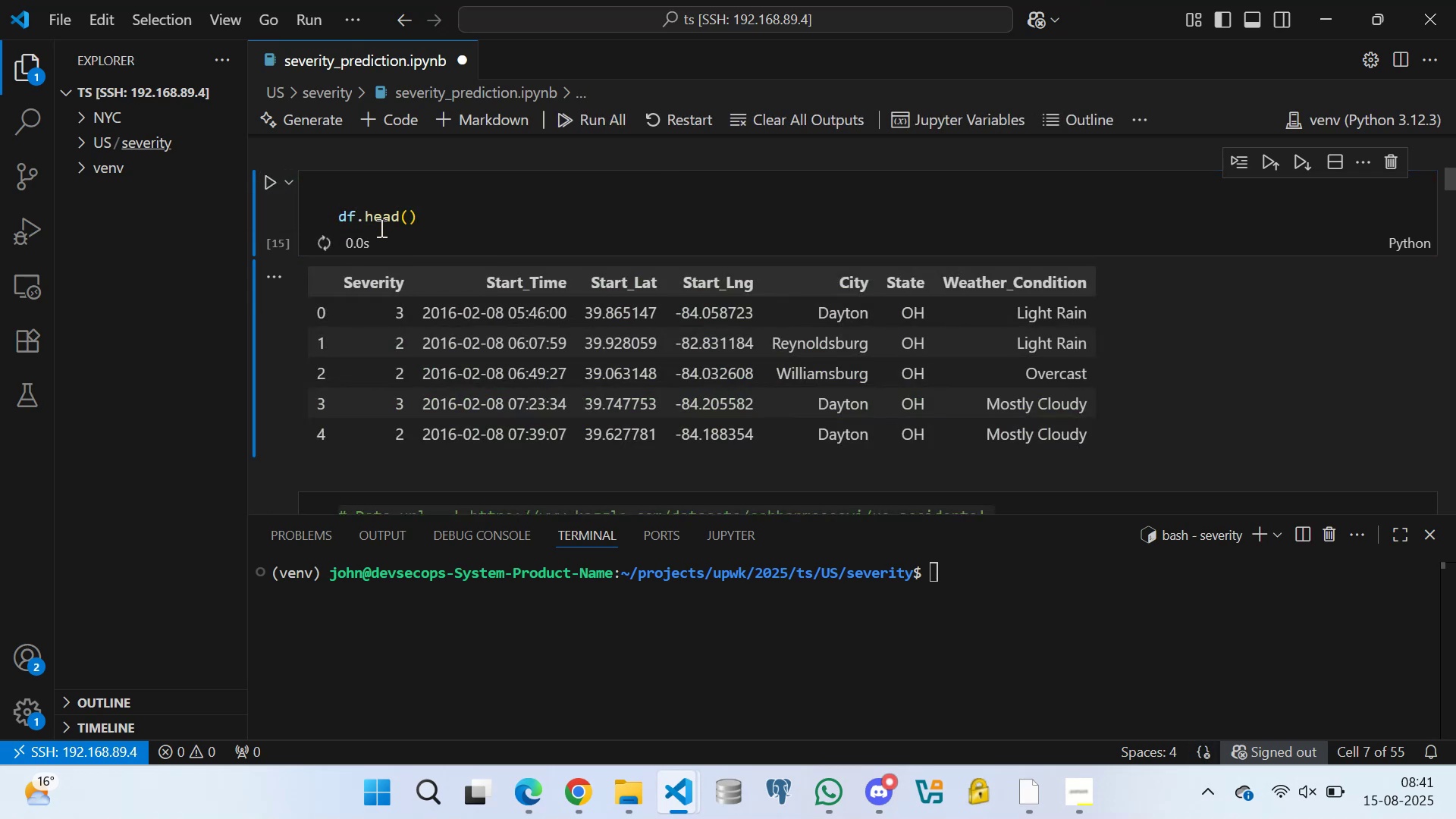 
scroll: coordinate [518, 274], scroll_direction: down, amount: 6.0
 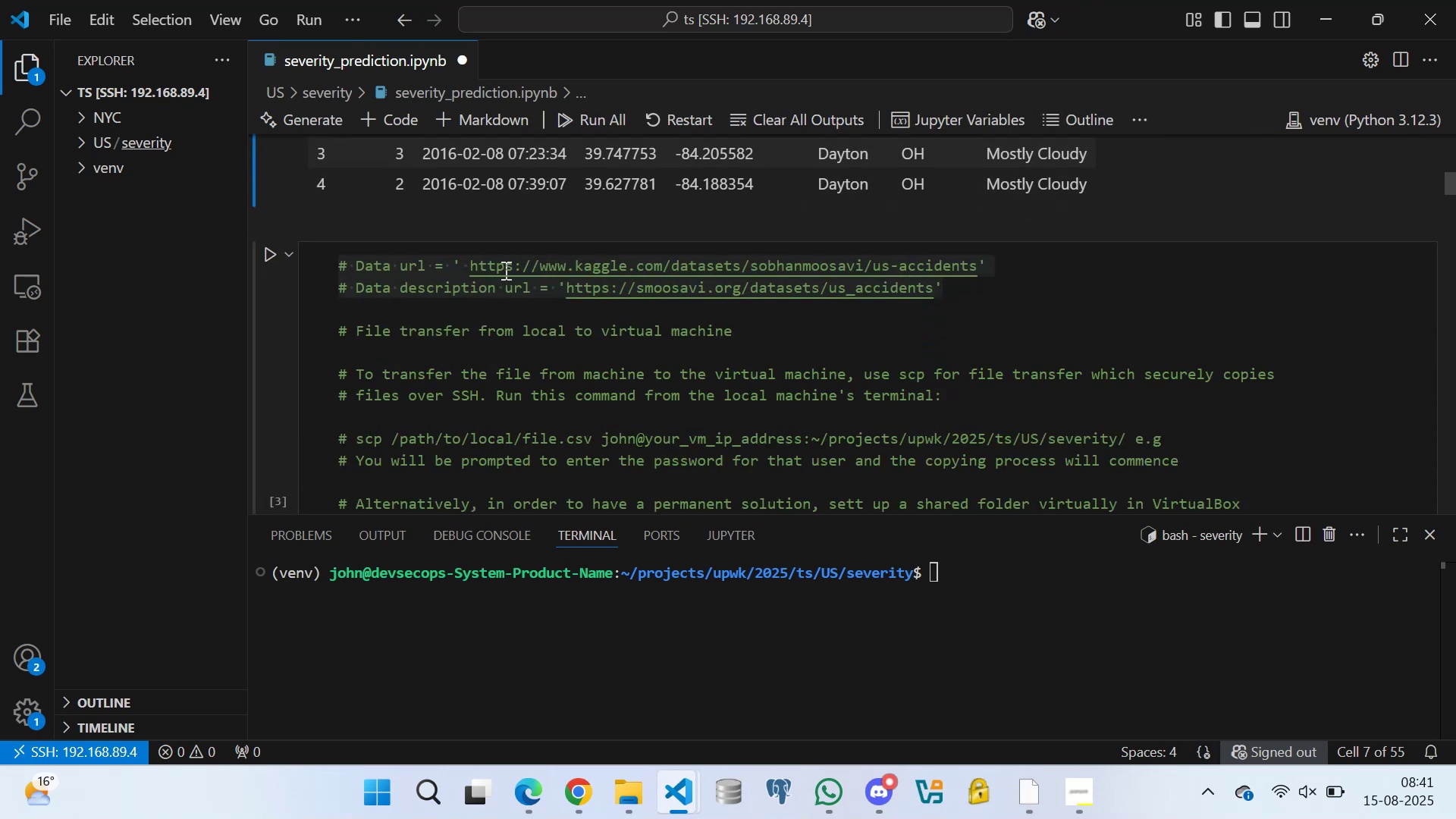 
scroll: coordinate [634, 271], scroll_direction: up, amount: 6.0
 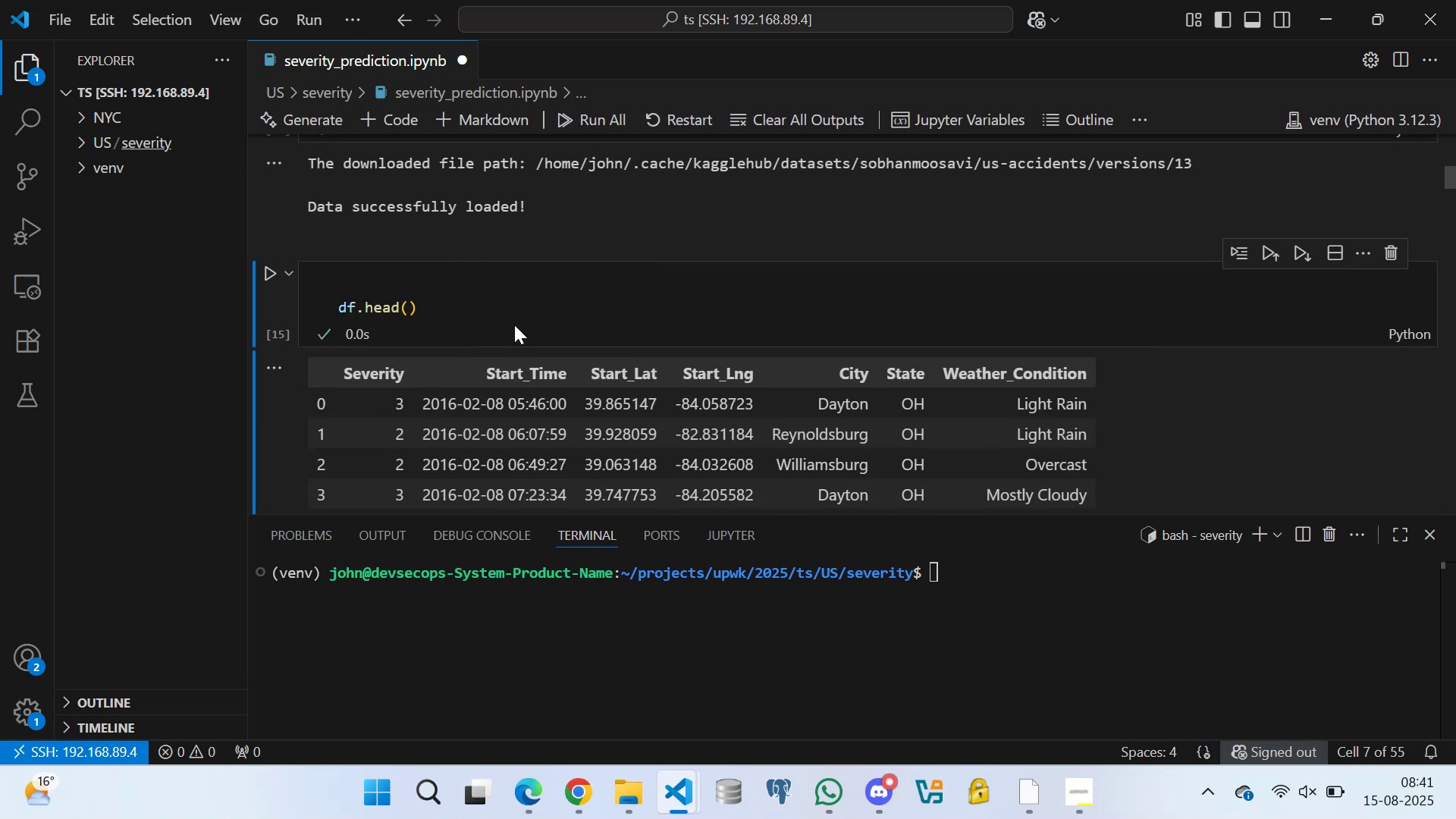 
left_click([497, 306])
 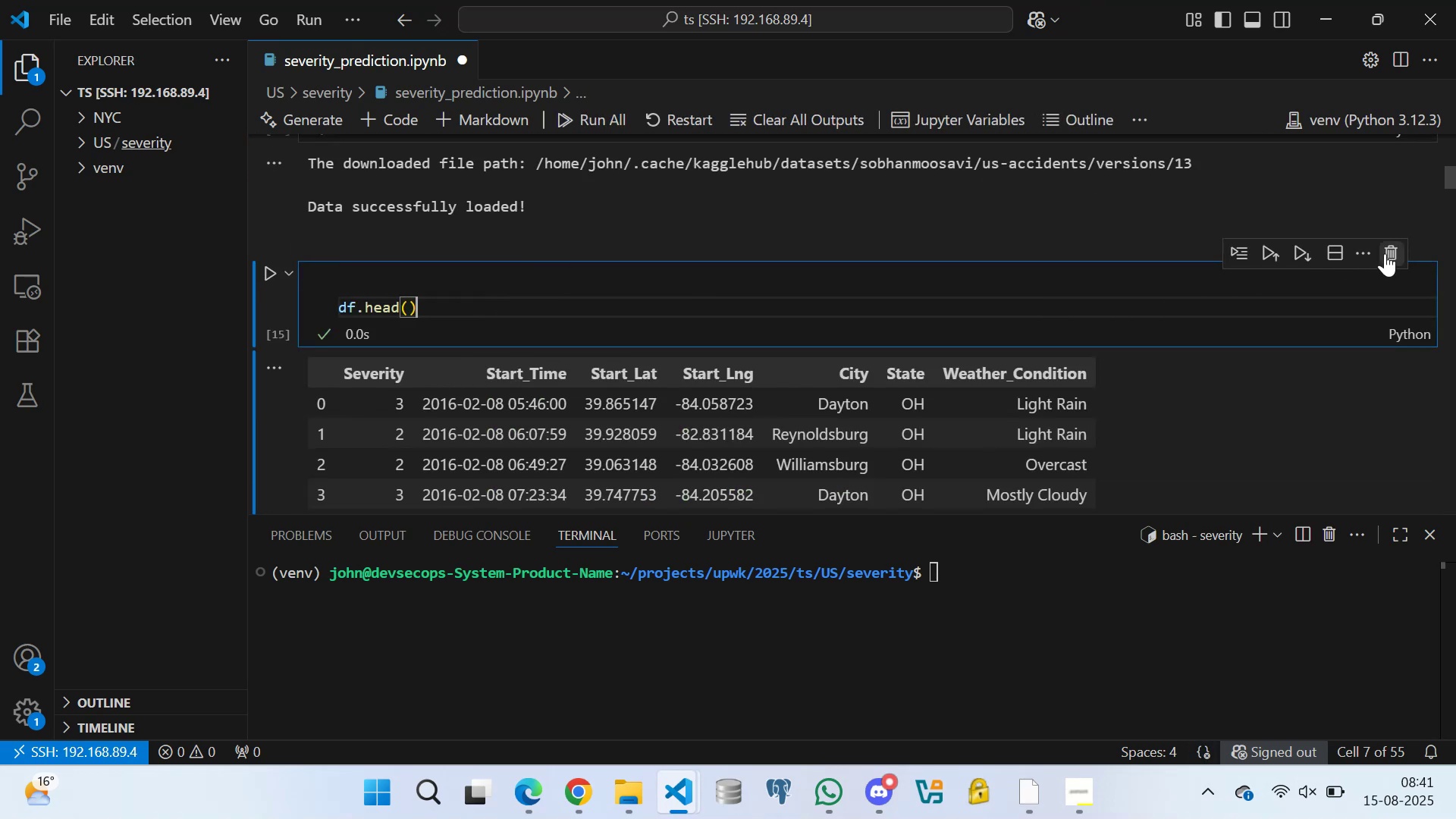 
left_click([1390, 249])
 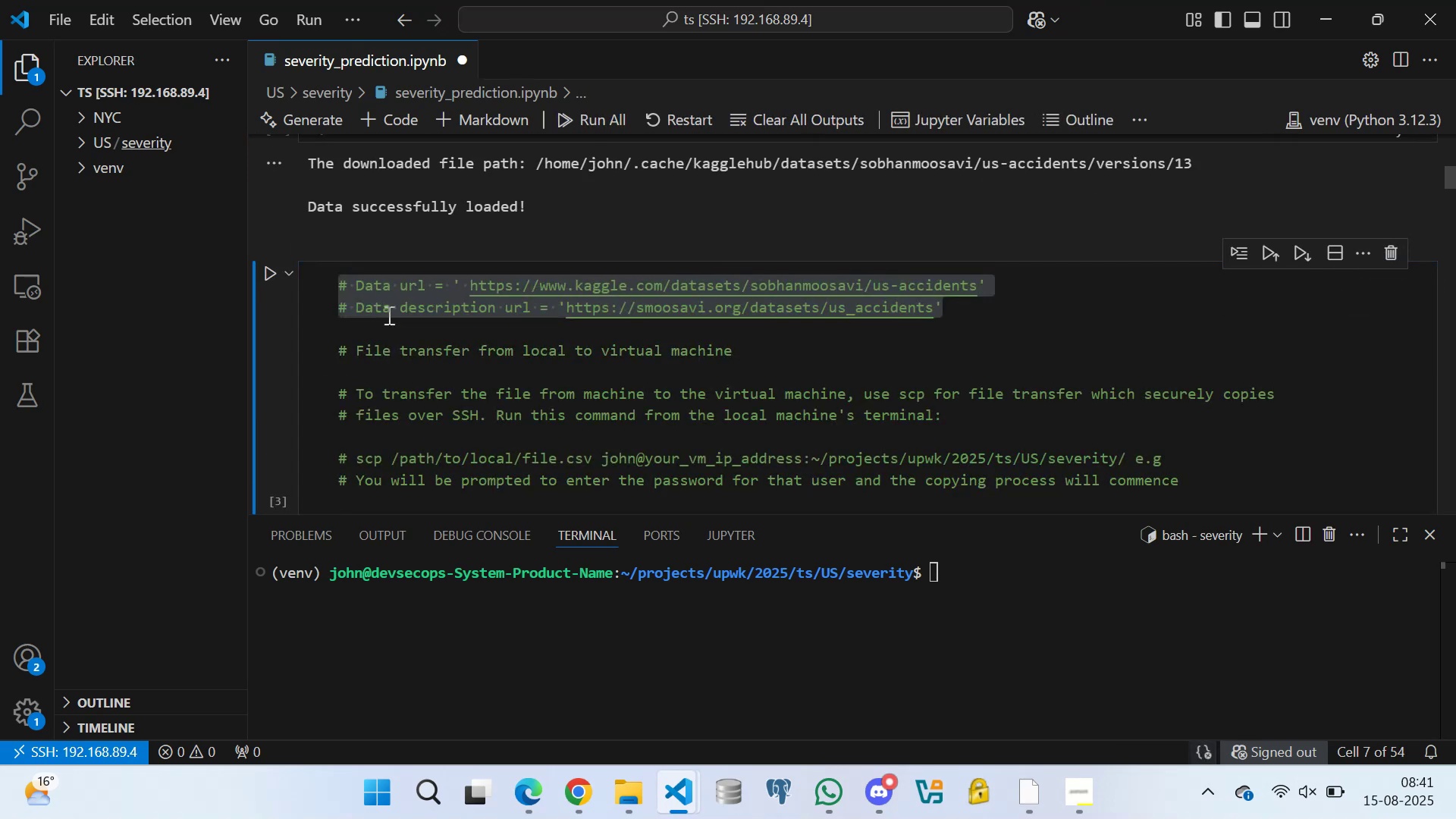 
left_click([429, 334])
 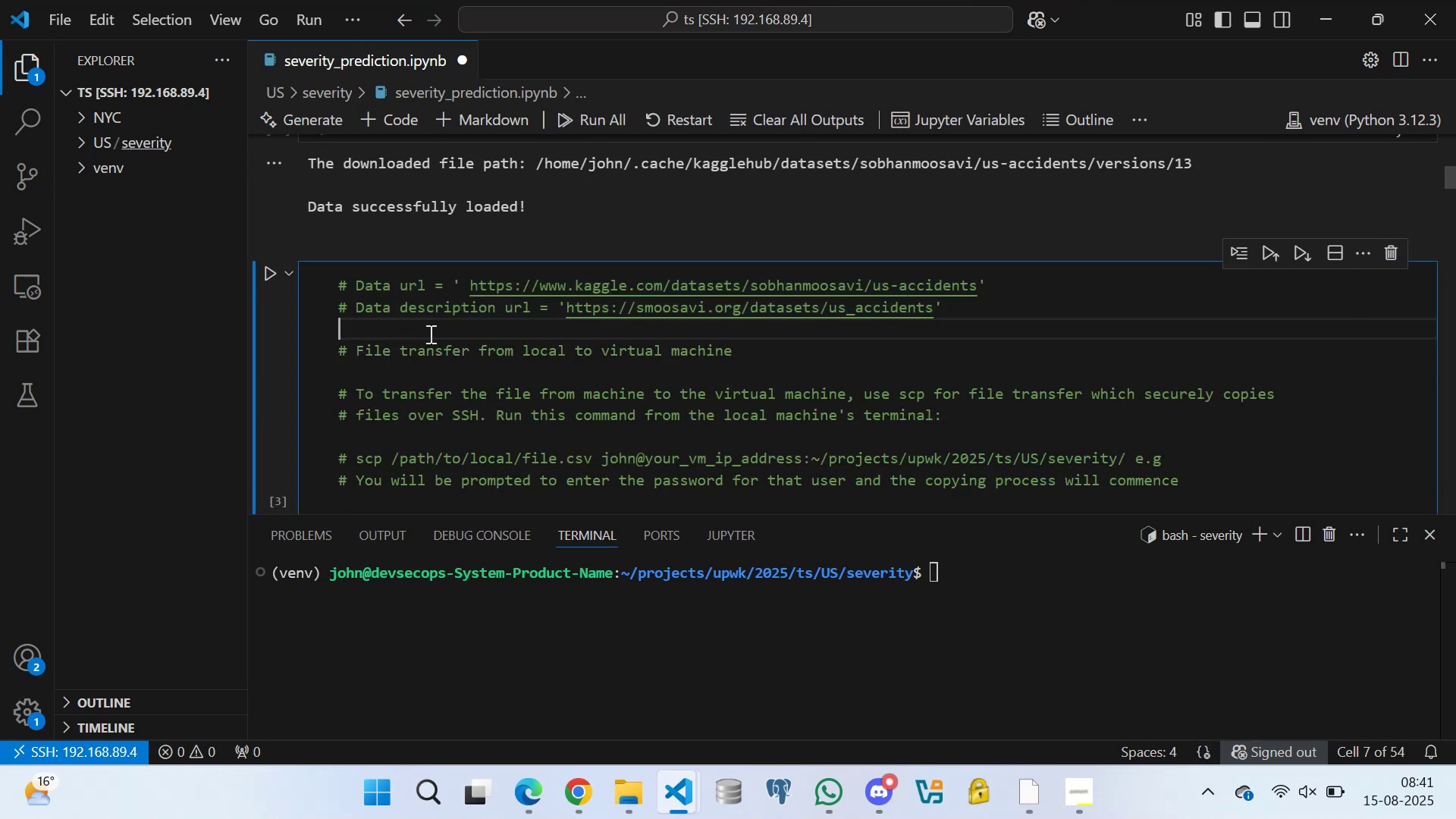 
key(Control+S)
 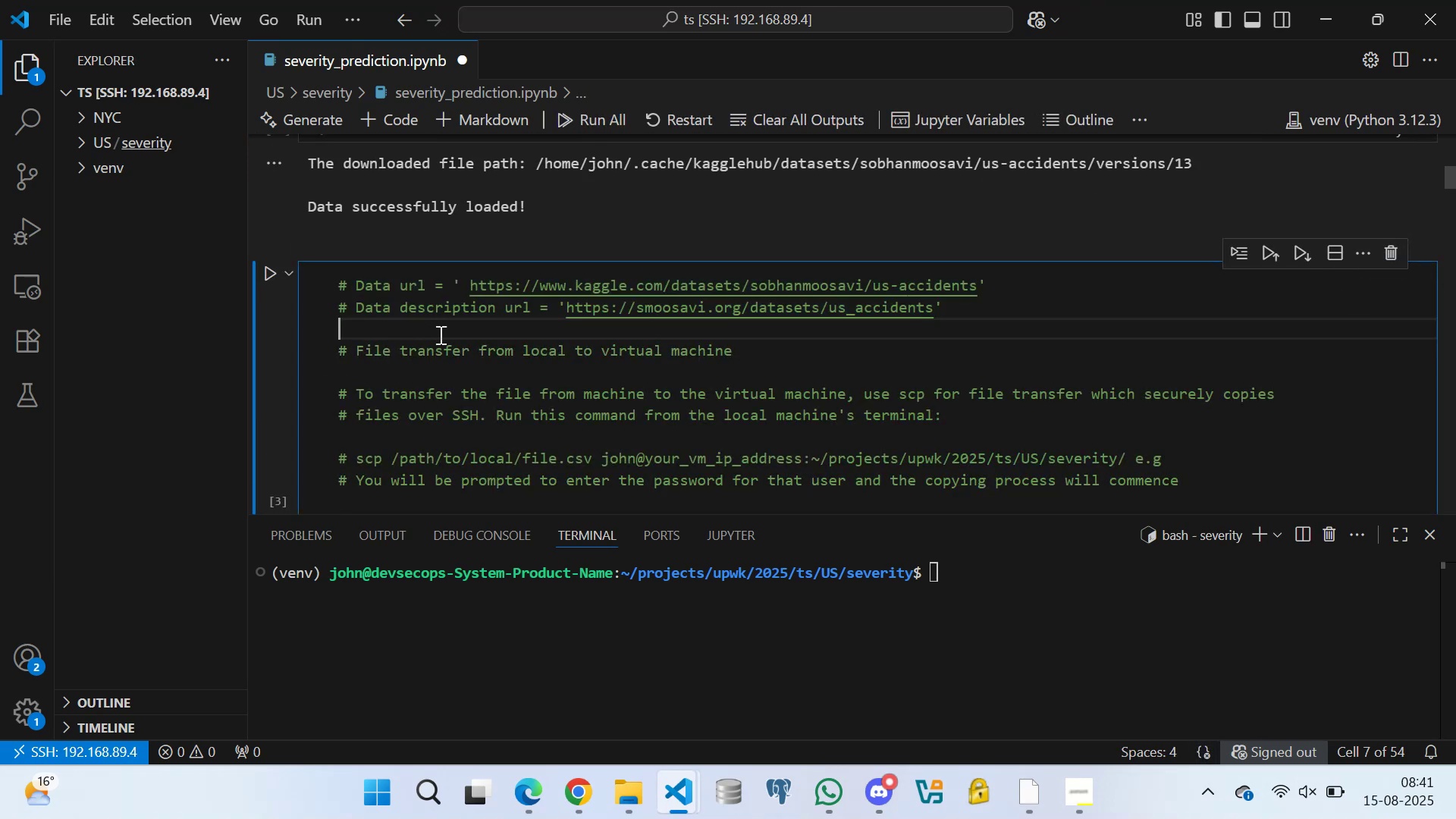 
scroll: coordinate [590, 369], scroll_direction: down, amount: 4.0
 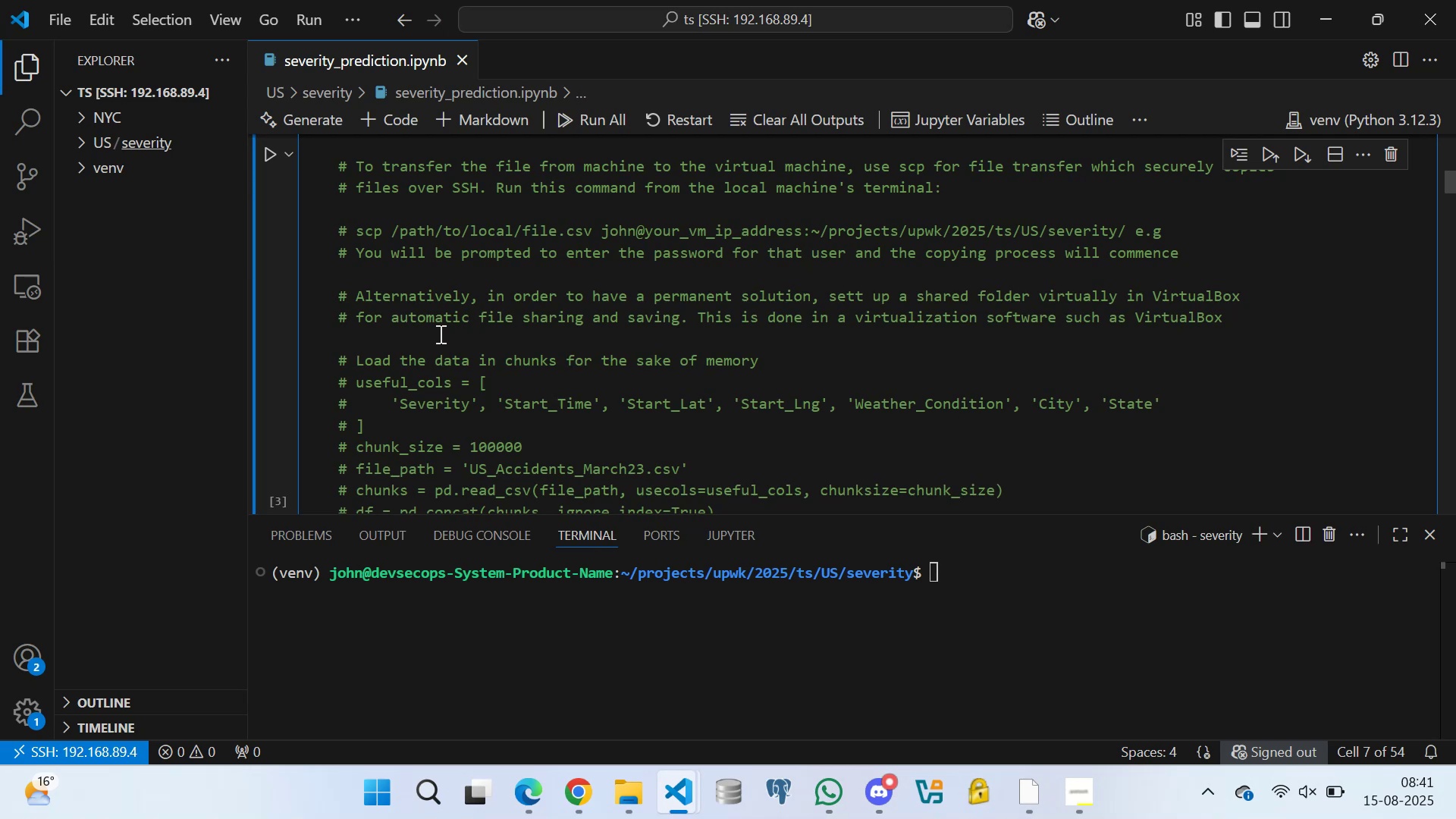 
left_click([431, 337])
 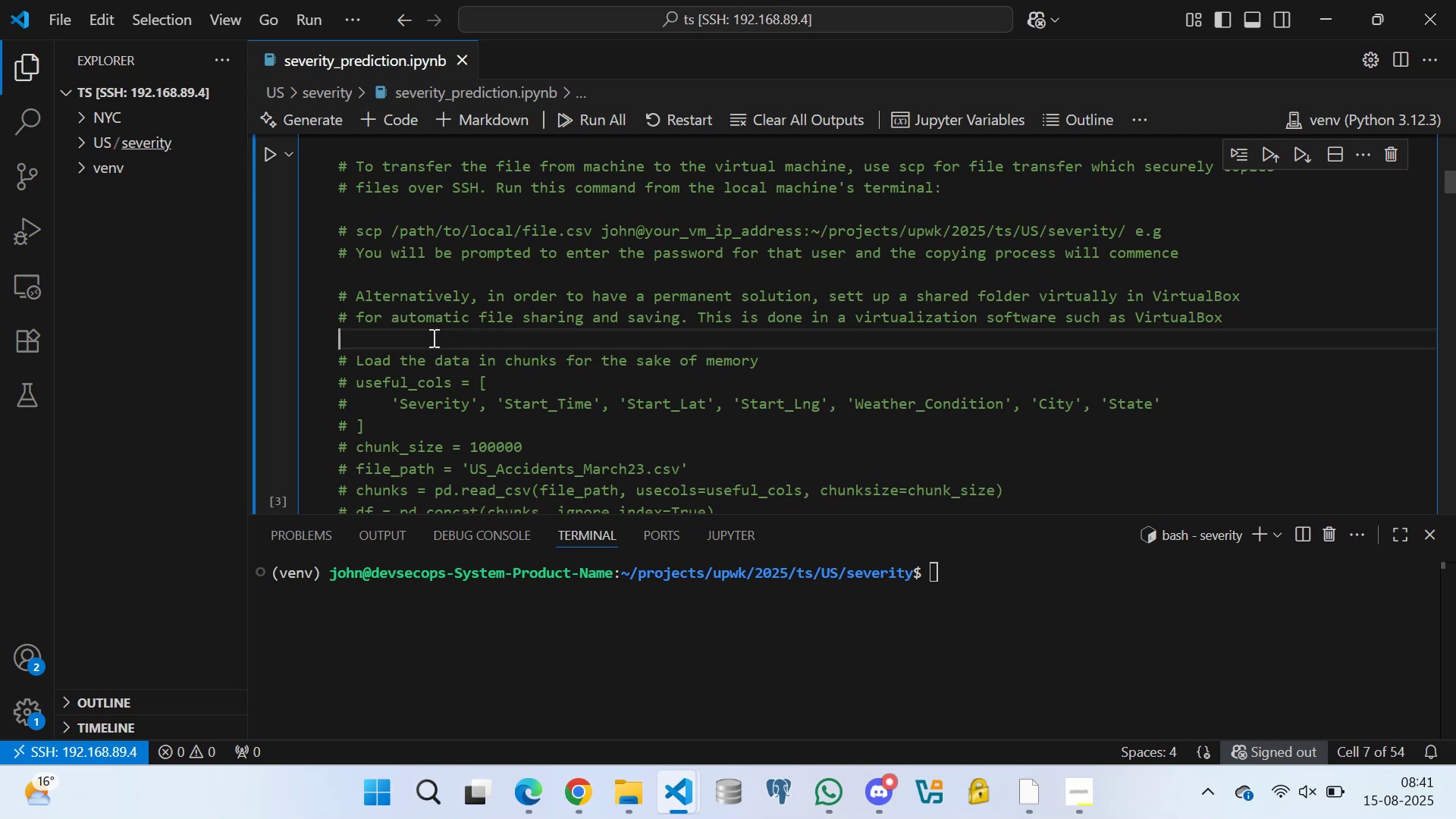 
scroll: coordinate [552, 341], scroll_direction: down, amount: 3.0
 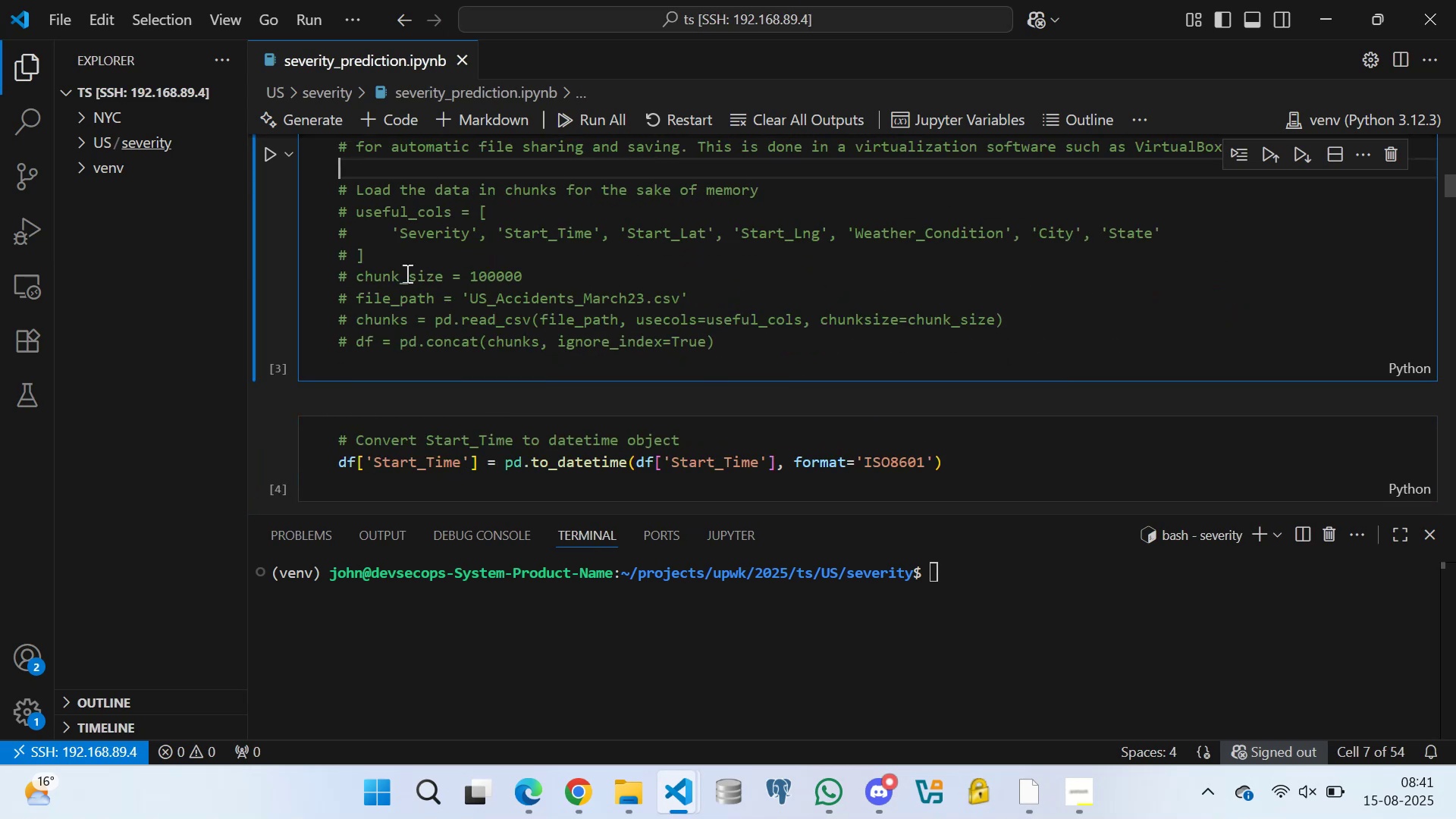 
left_click([400, 262])
 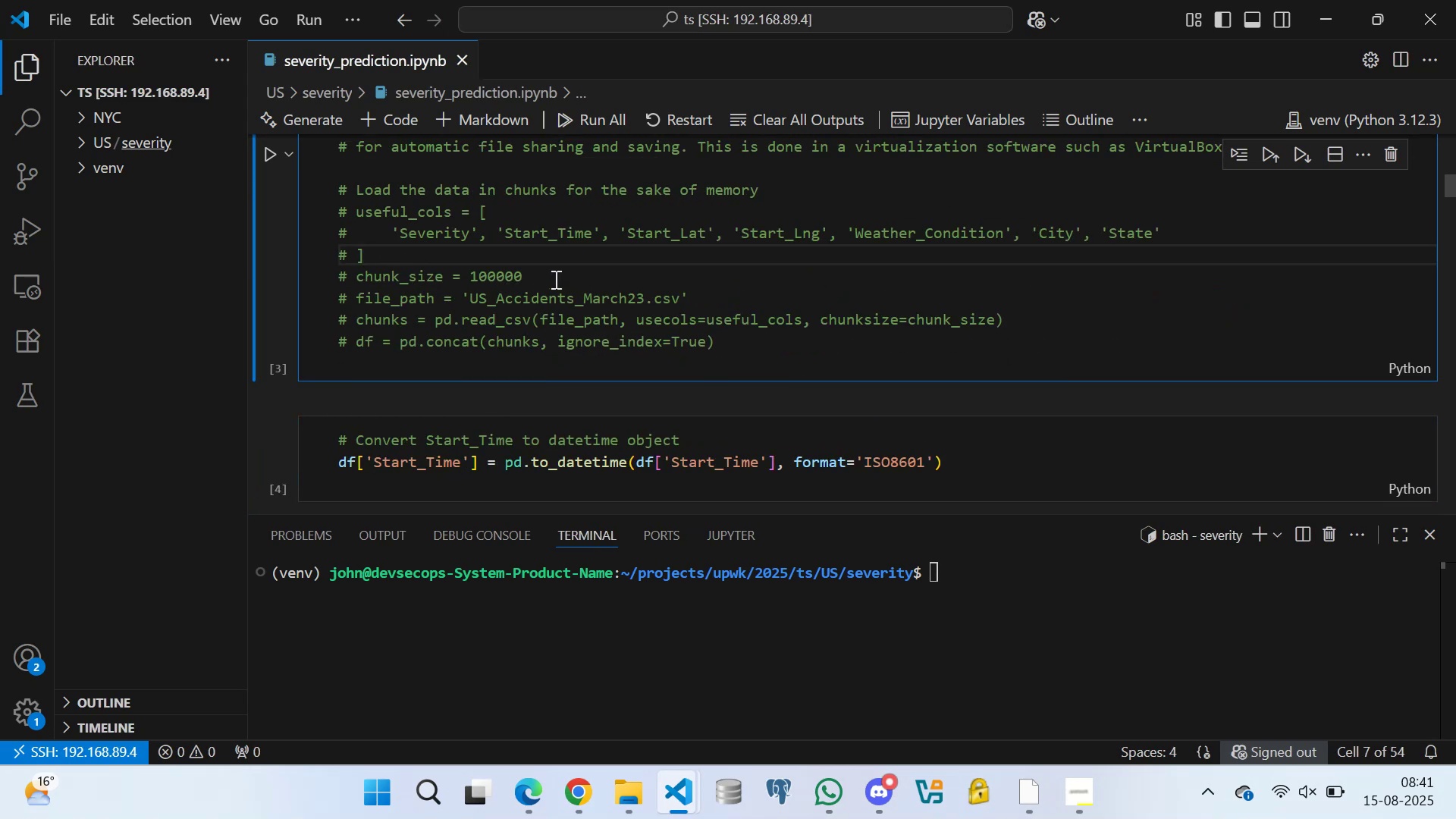 
left_click([563, 276])
 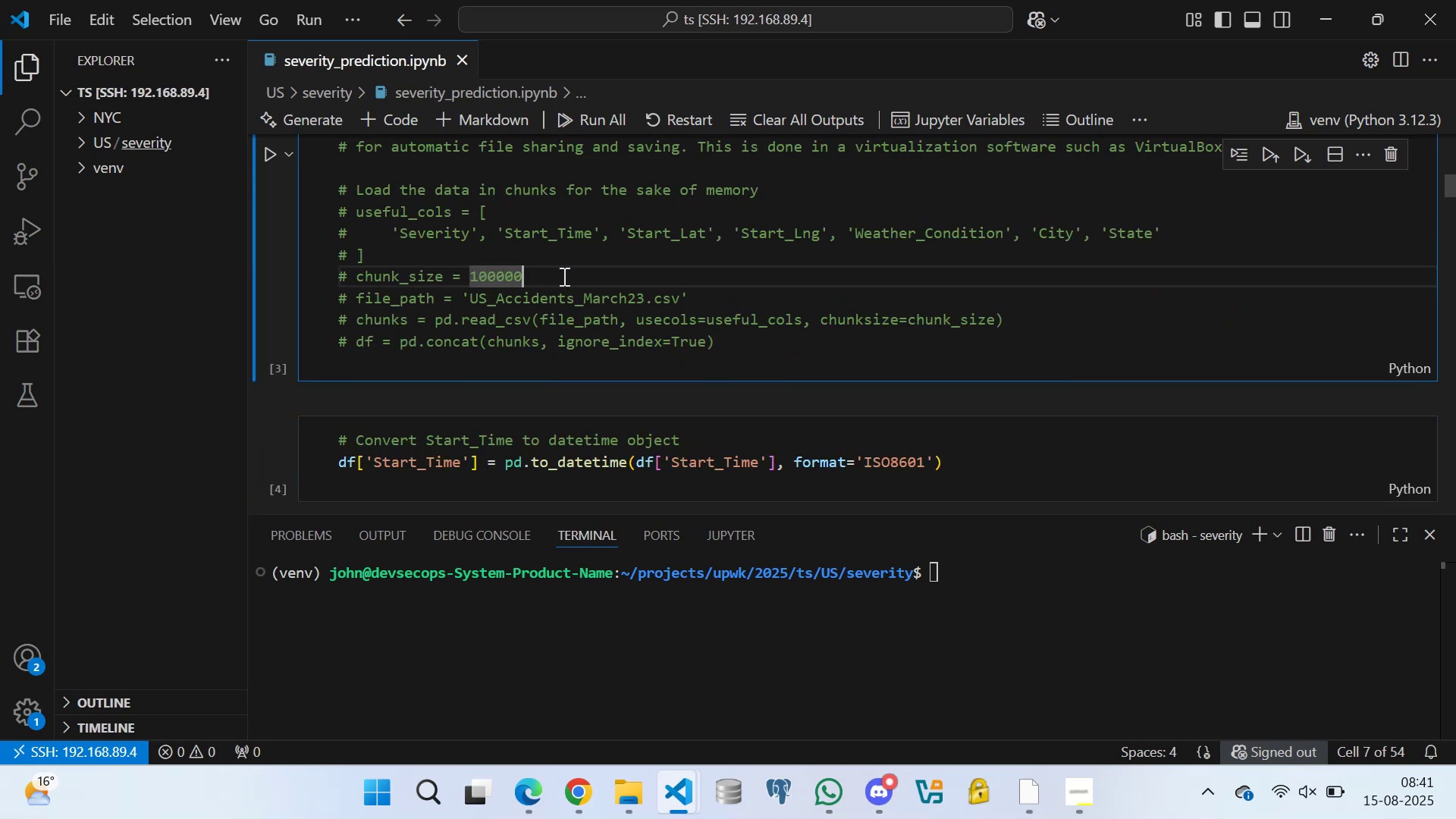 
key(Control+S)
 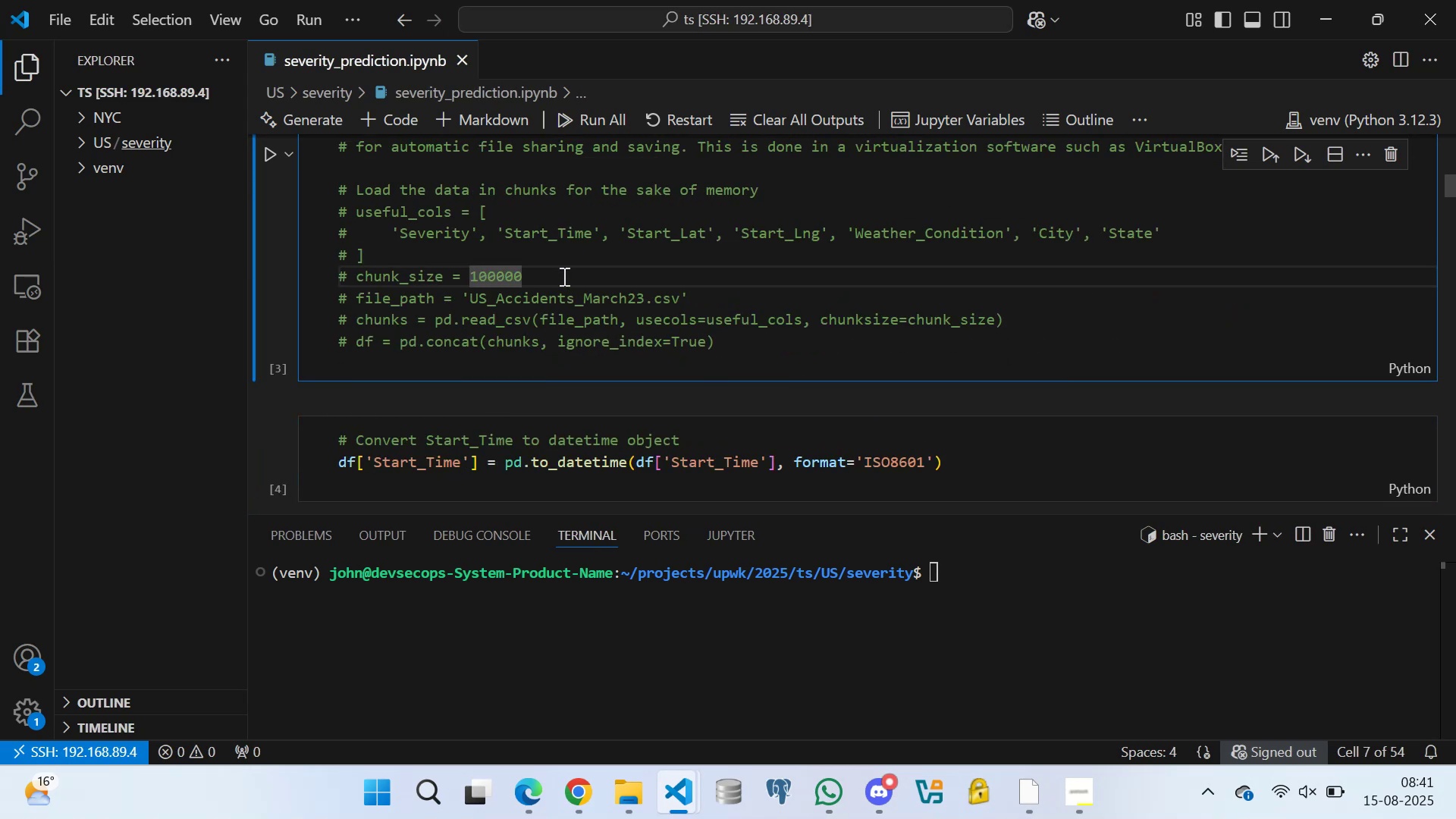 
scroll: coordinate [546, 318], scroll_direction: down, amount: 4.0
 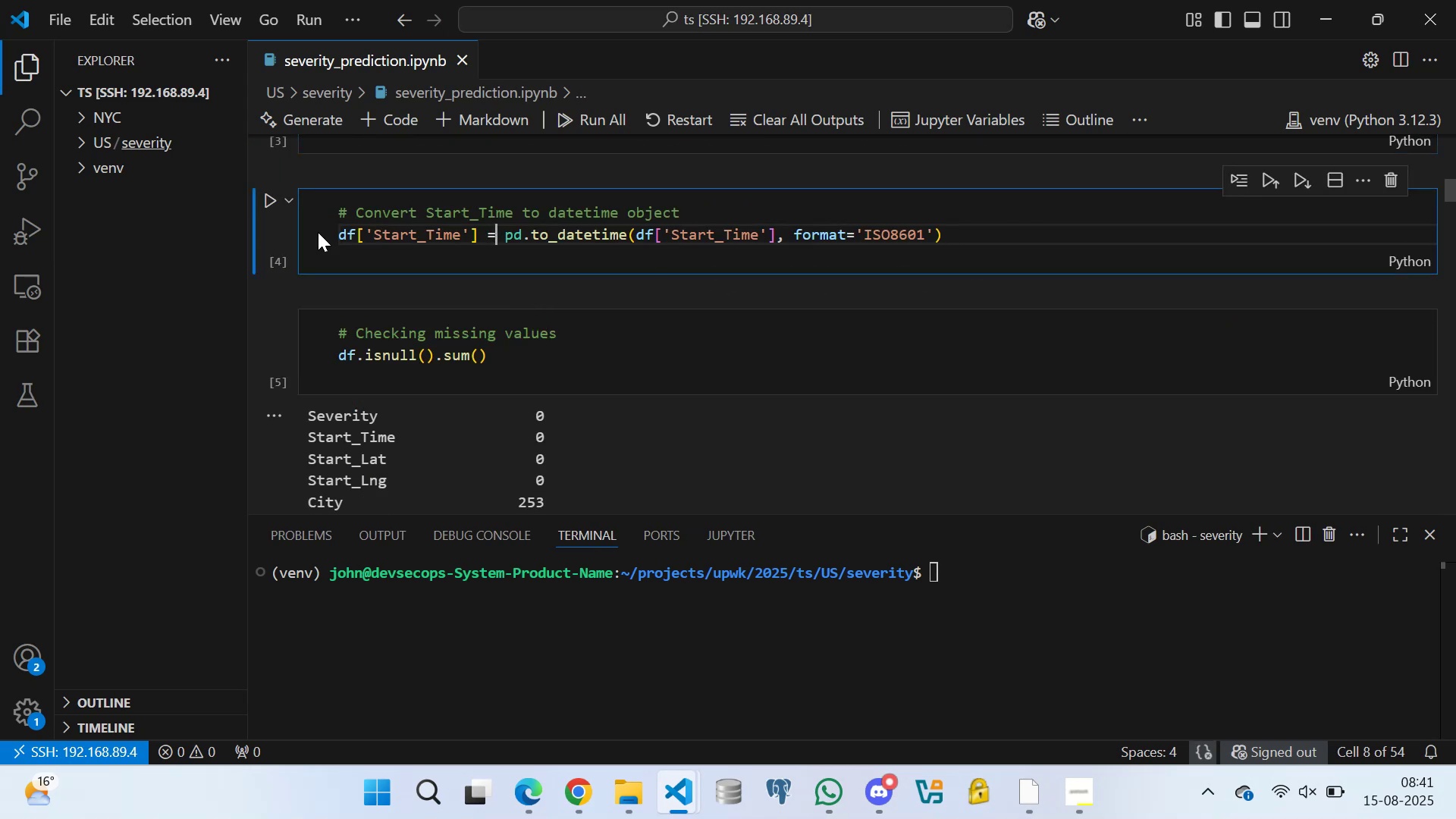 
left_click([275, 209])
 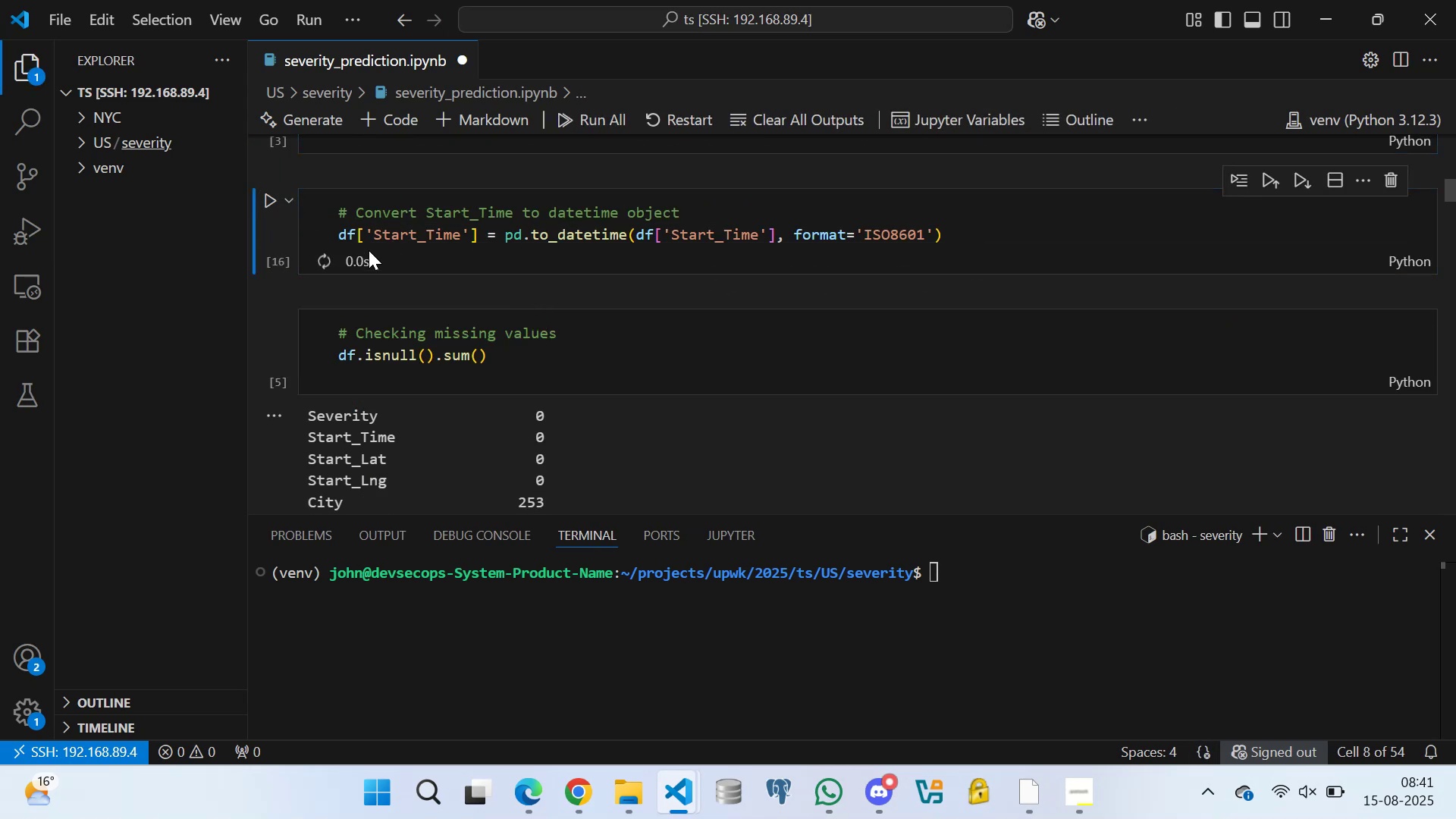 
scroll: coordinate [410, 250], scroll_direction: down, amount: 3.0
 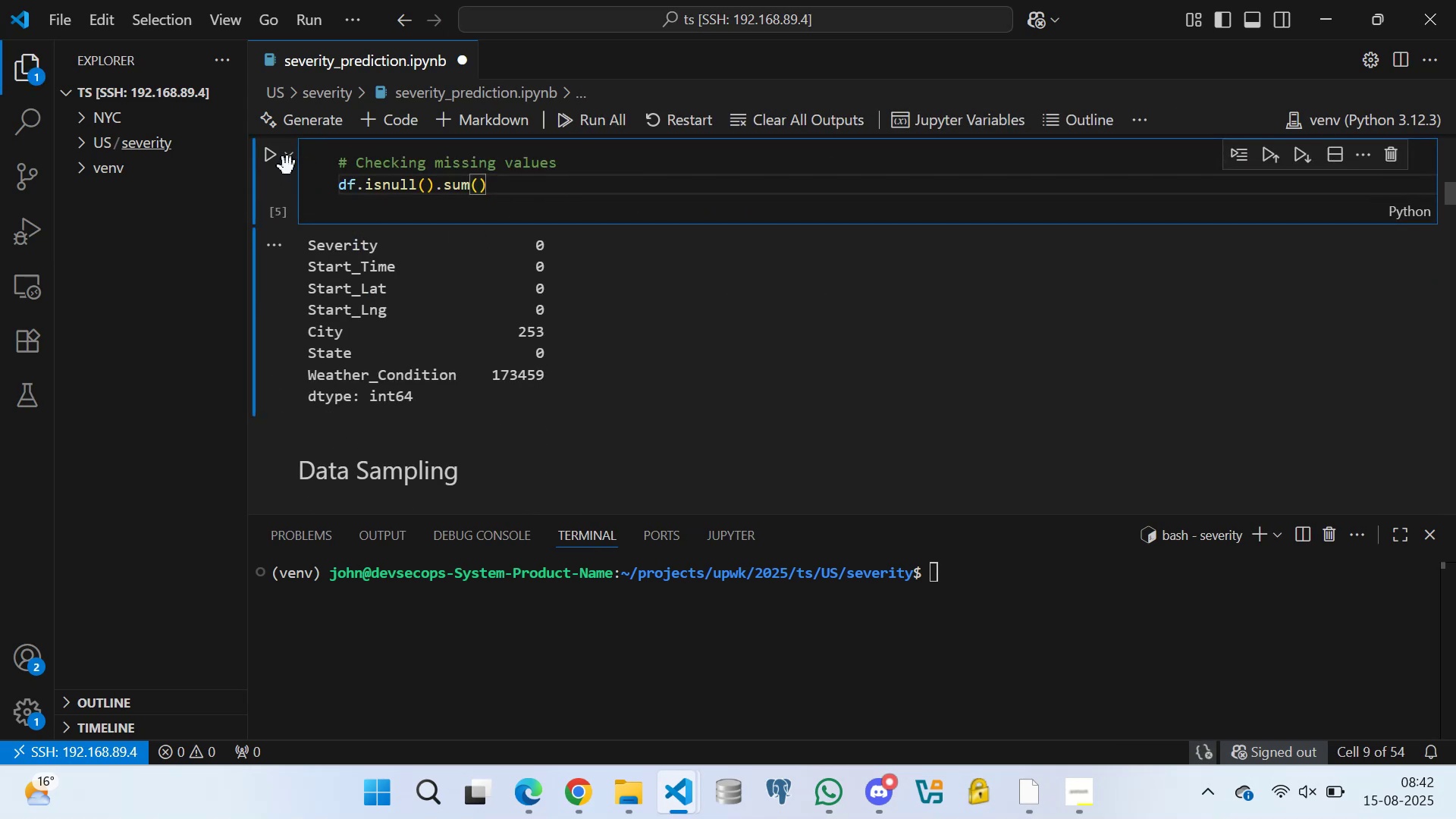 
left_click([274, 154])
 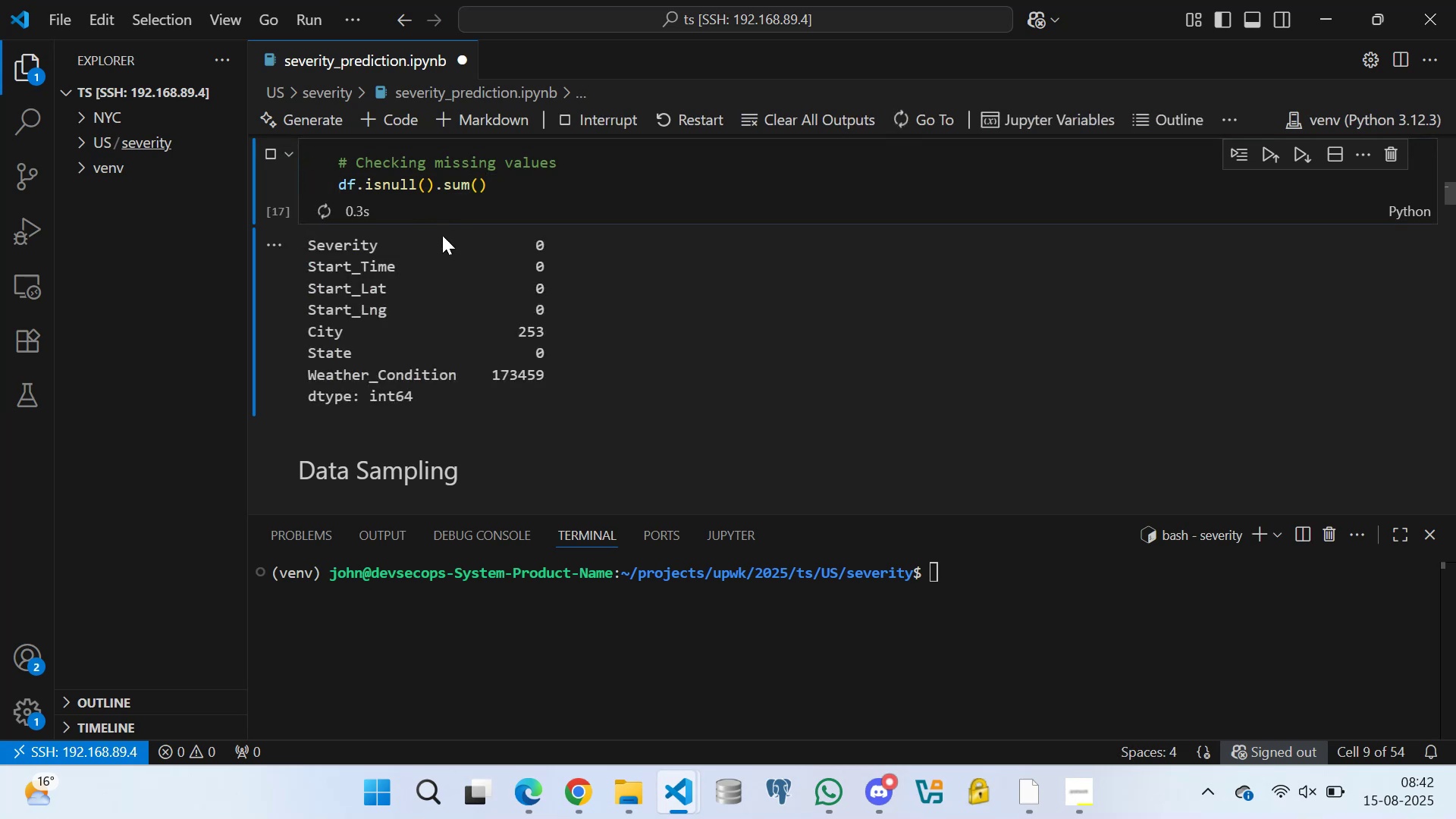 
scroll: coordinate [450, 262], scroll_direction: down, amount: 19.0
 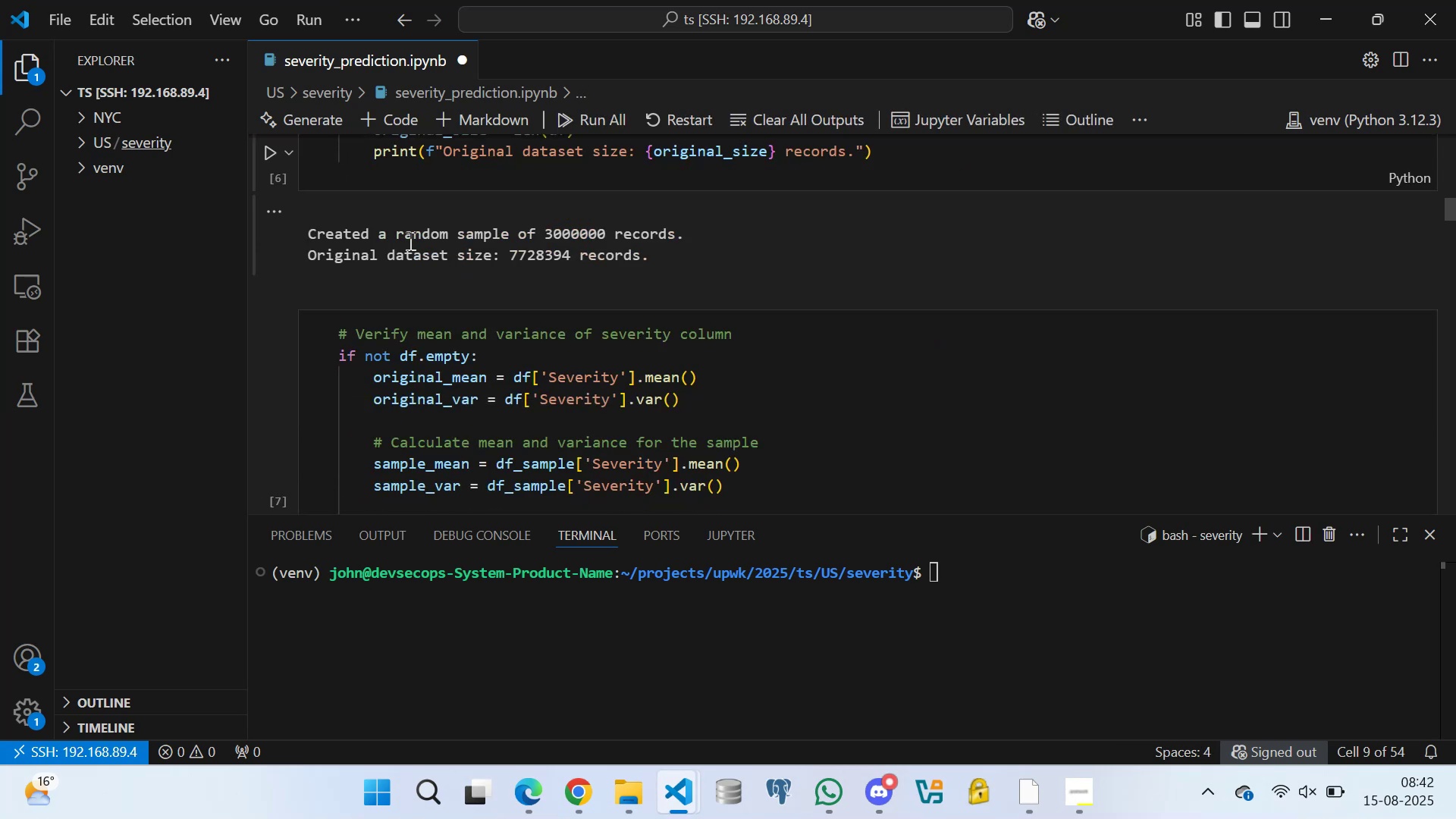 
scroll: coordinate [408, 224], scroll_direction: up, amount: 2.0
 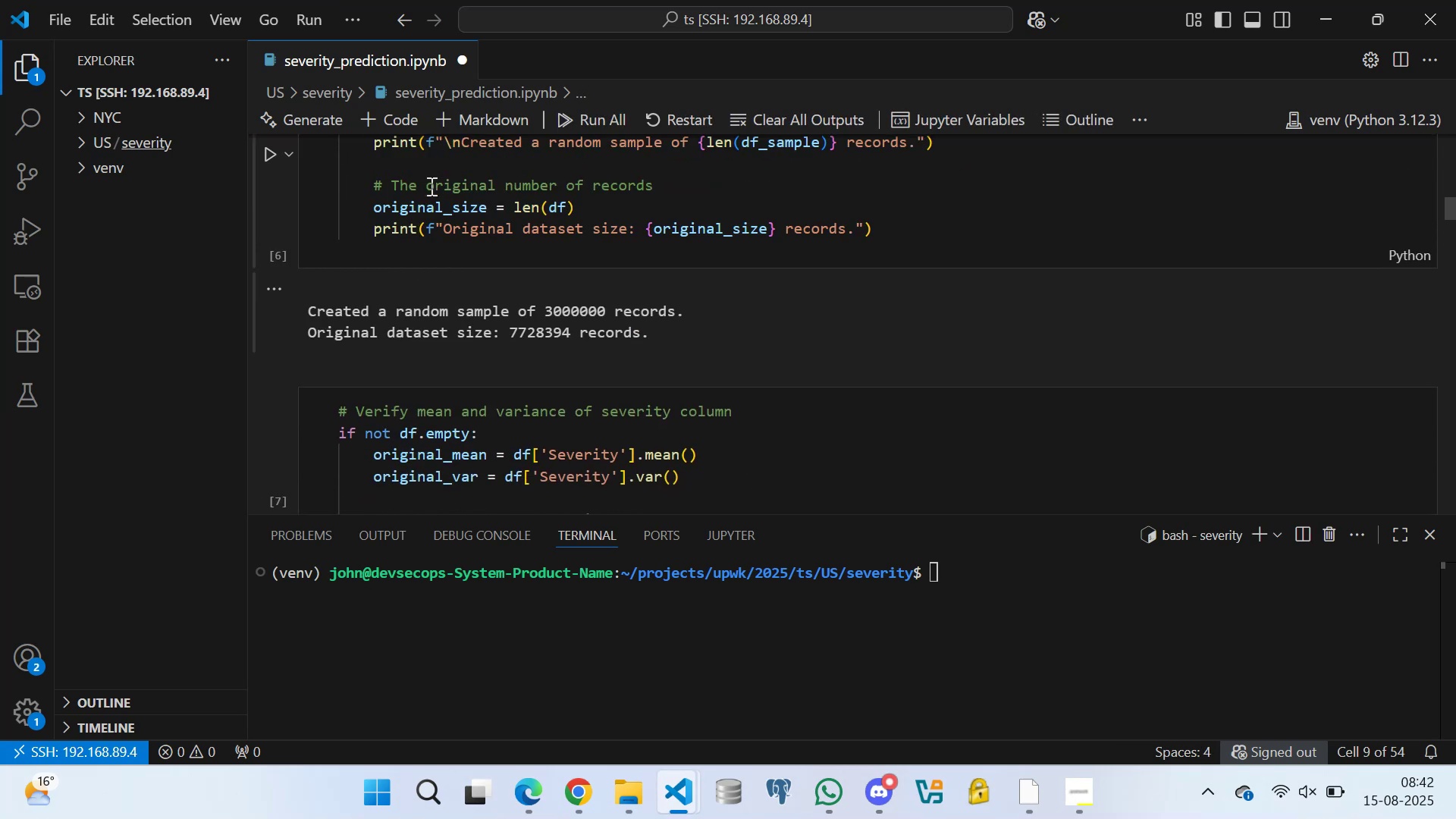 
left_click([428, 165])
 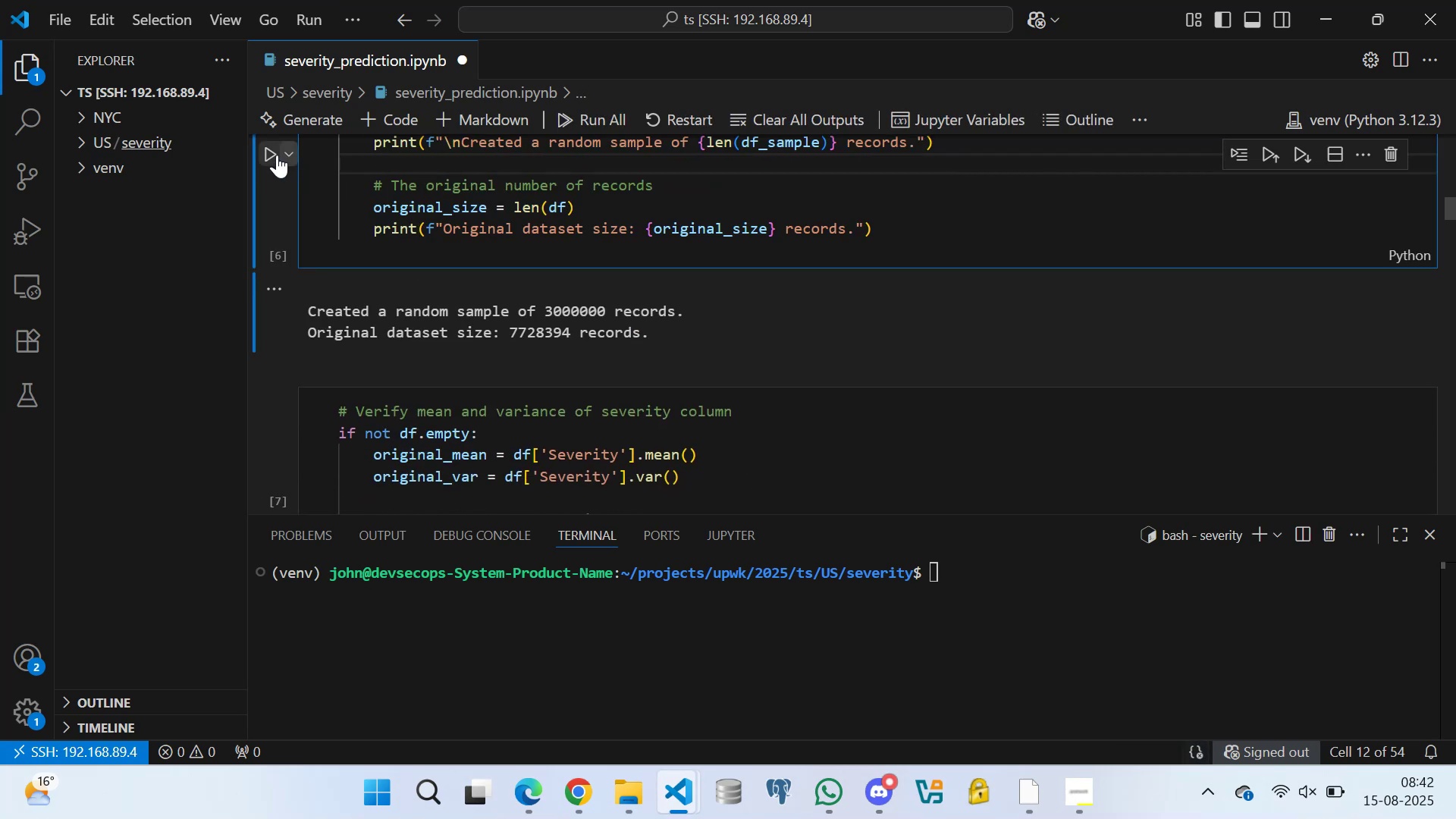 
left_click([266, 147])
 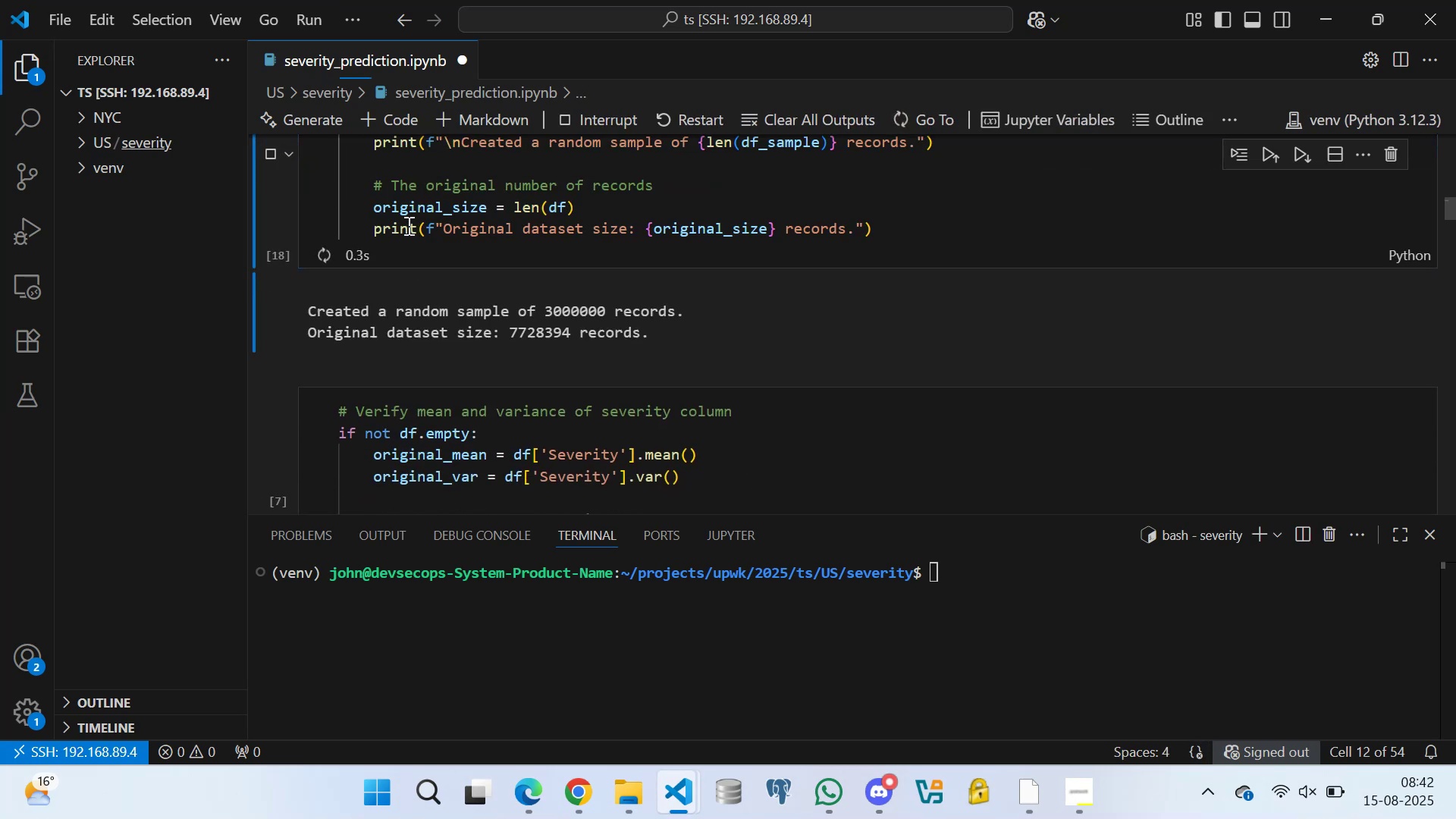 
scroll: coordinate [414, 250], scroll_direction: down, amount: 7.0
 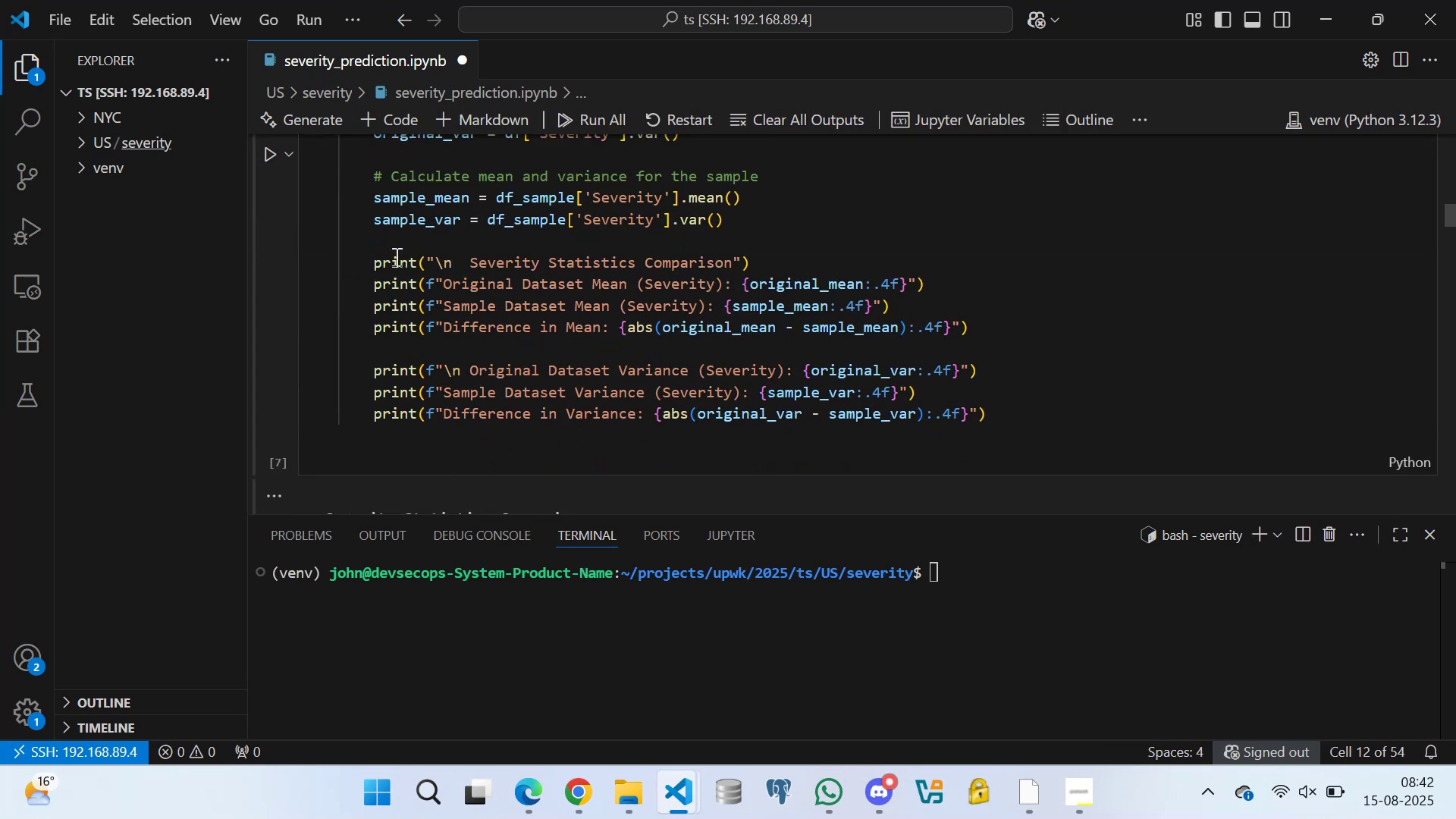 
left_click([401, 248])
 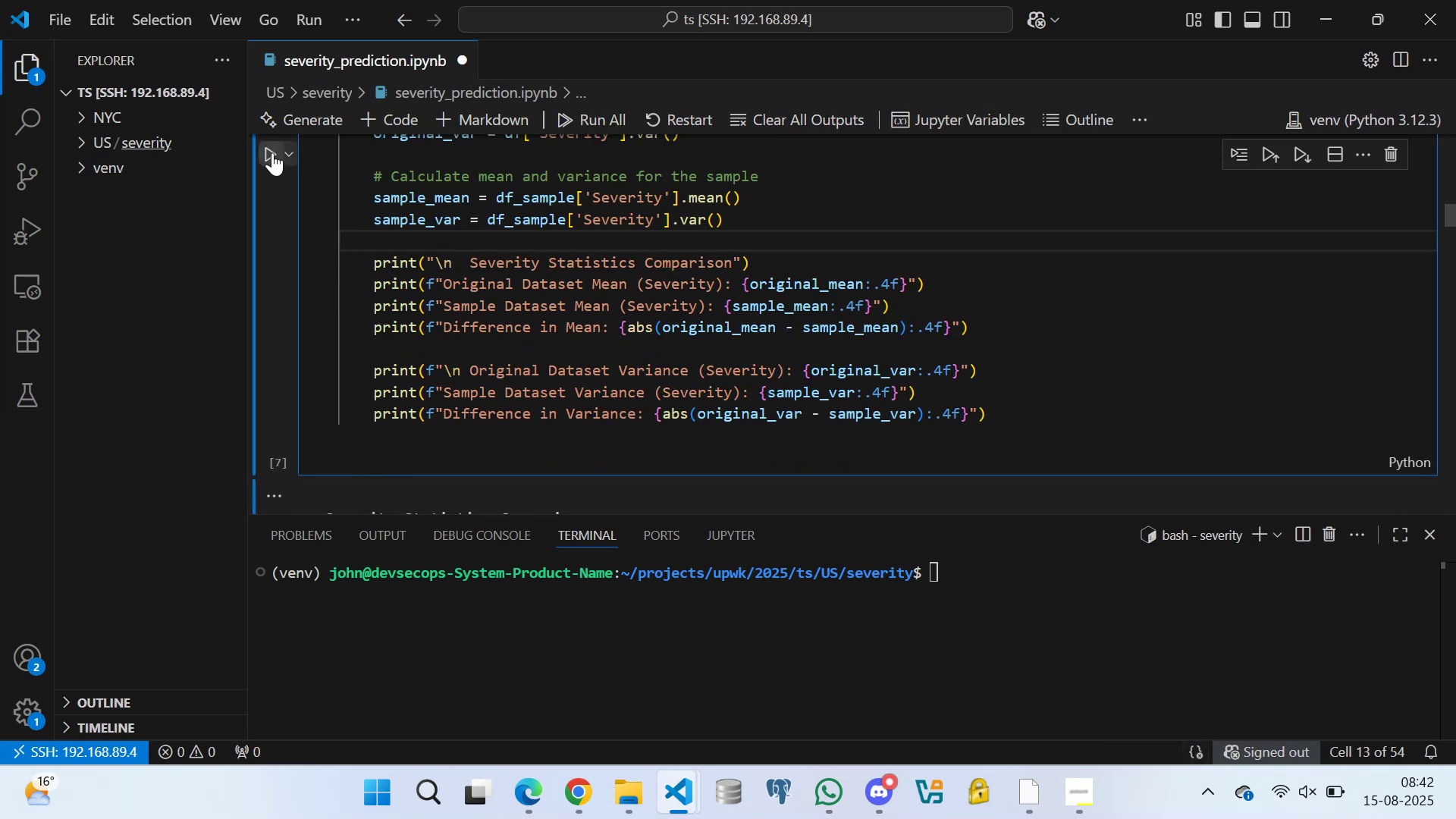 
left_click([267, 144])
 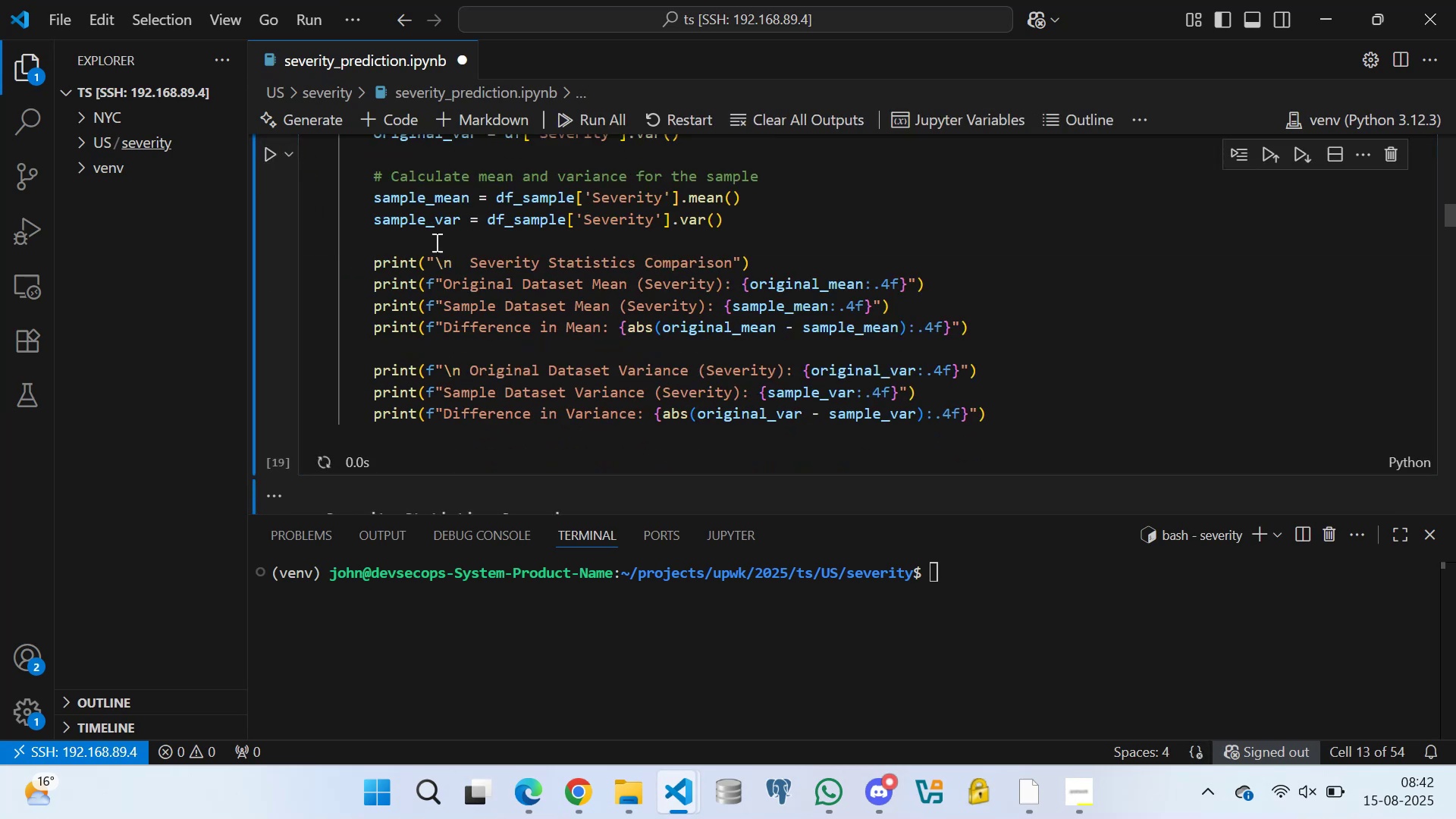 
scroll: coordinate [419, 270], scroll_direction: down, amount: 17.0
 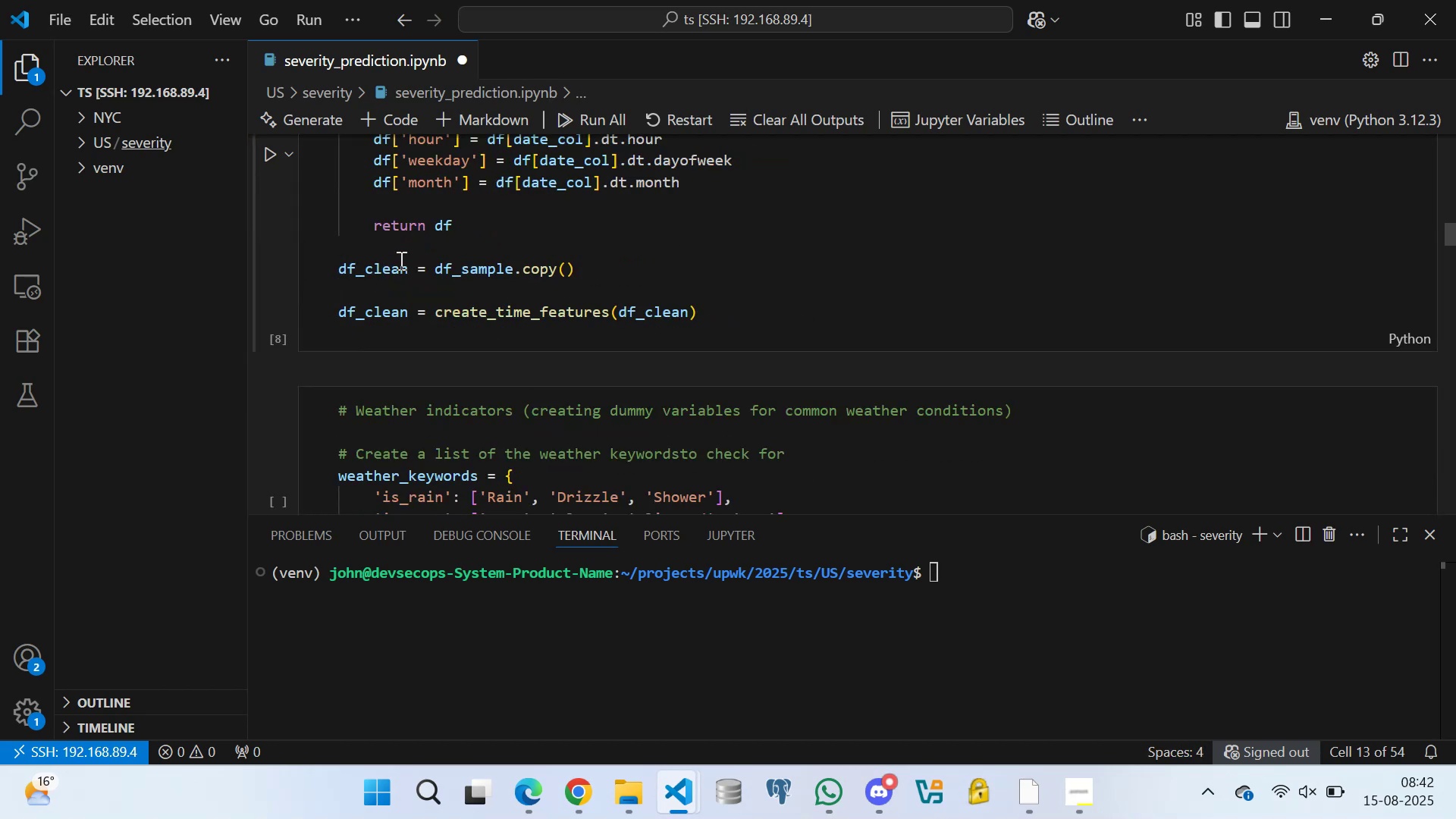 
left_click([400, 259])
 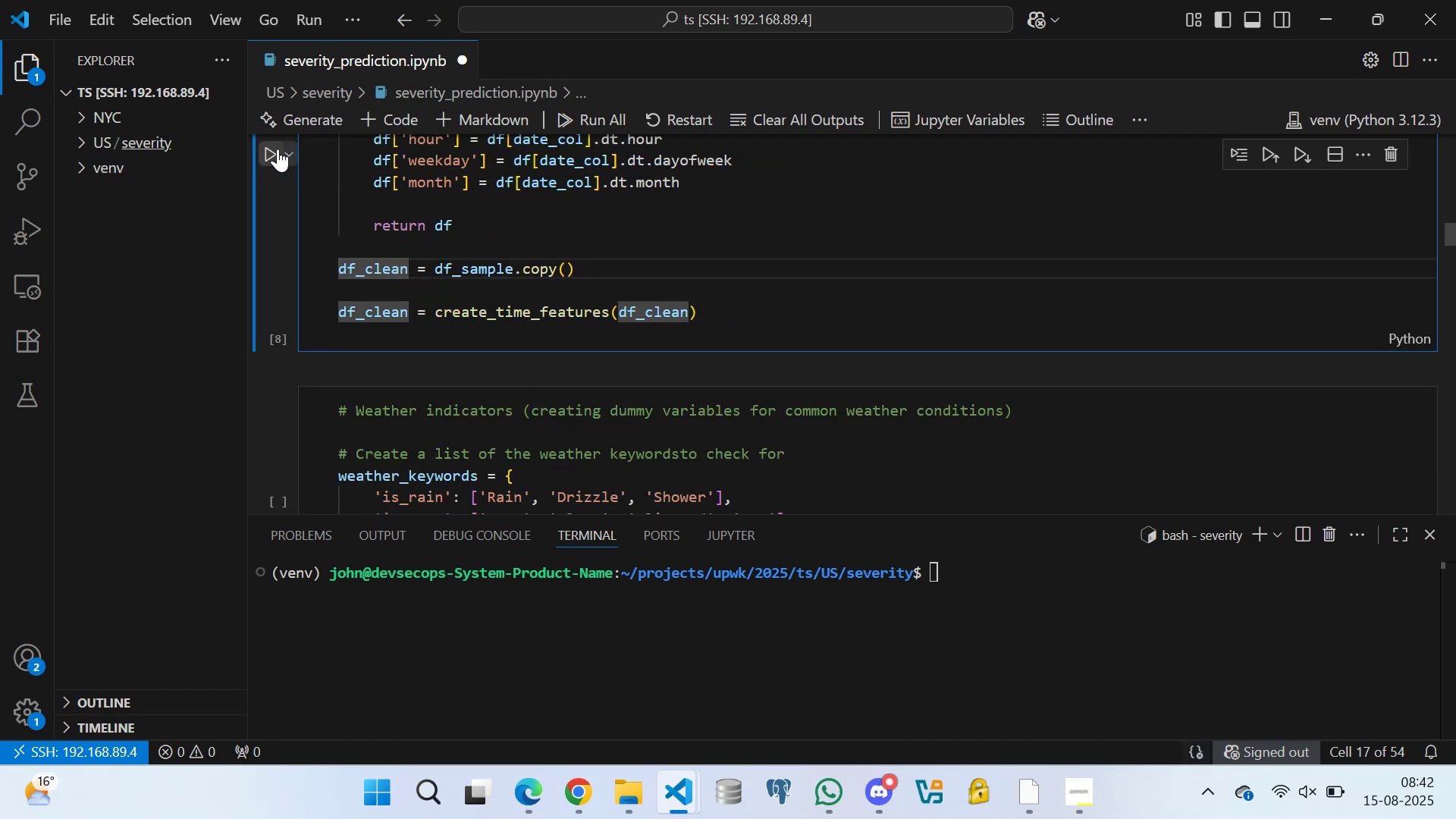 
left_click([265, 148])
 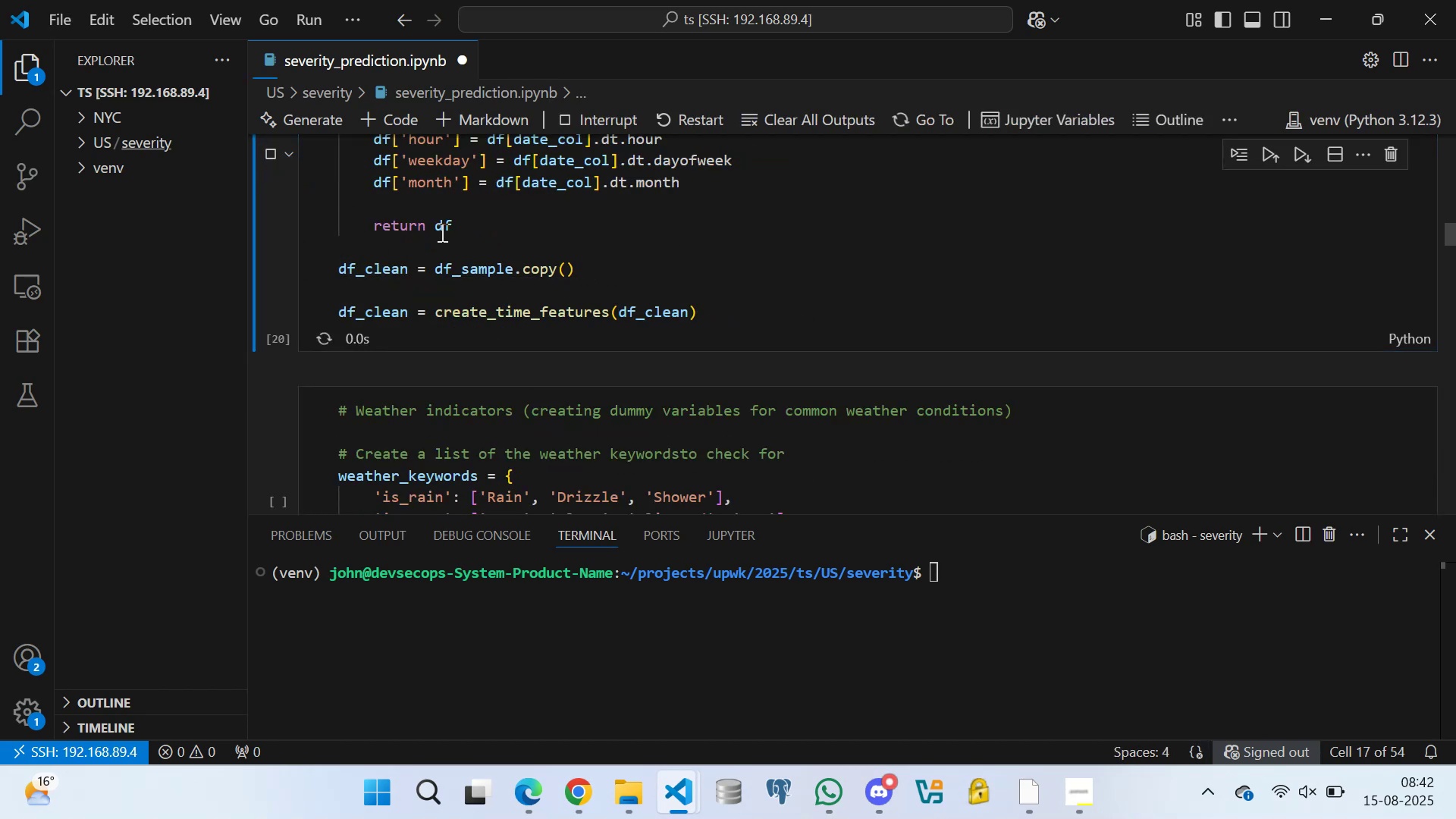 
scroll: coordinate [394, 244], scroll_direction: down, amount: 3.0
 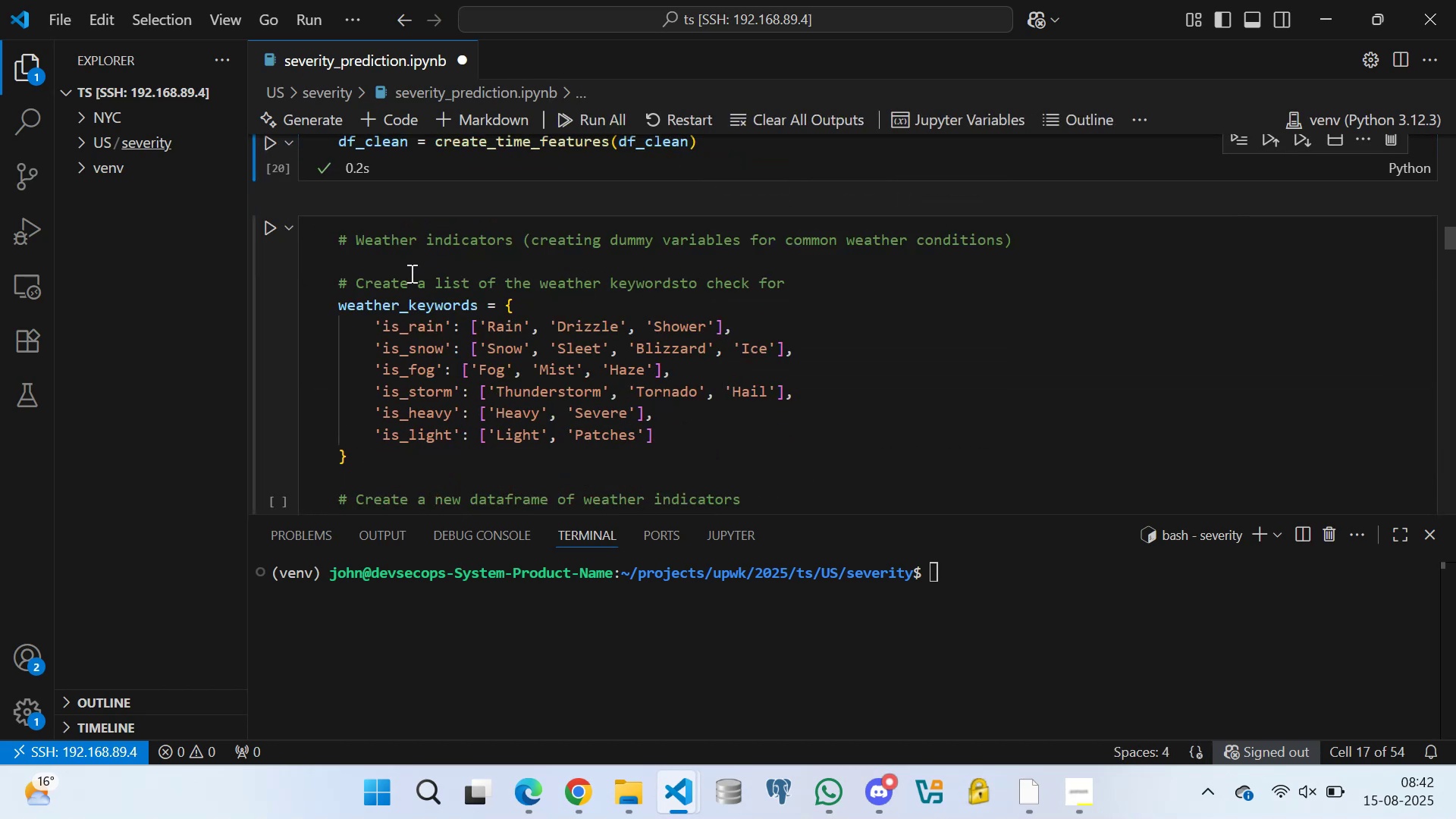 
left_click([406, 265])
 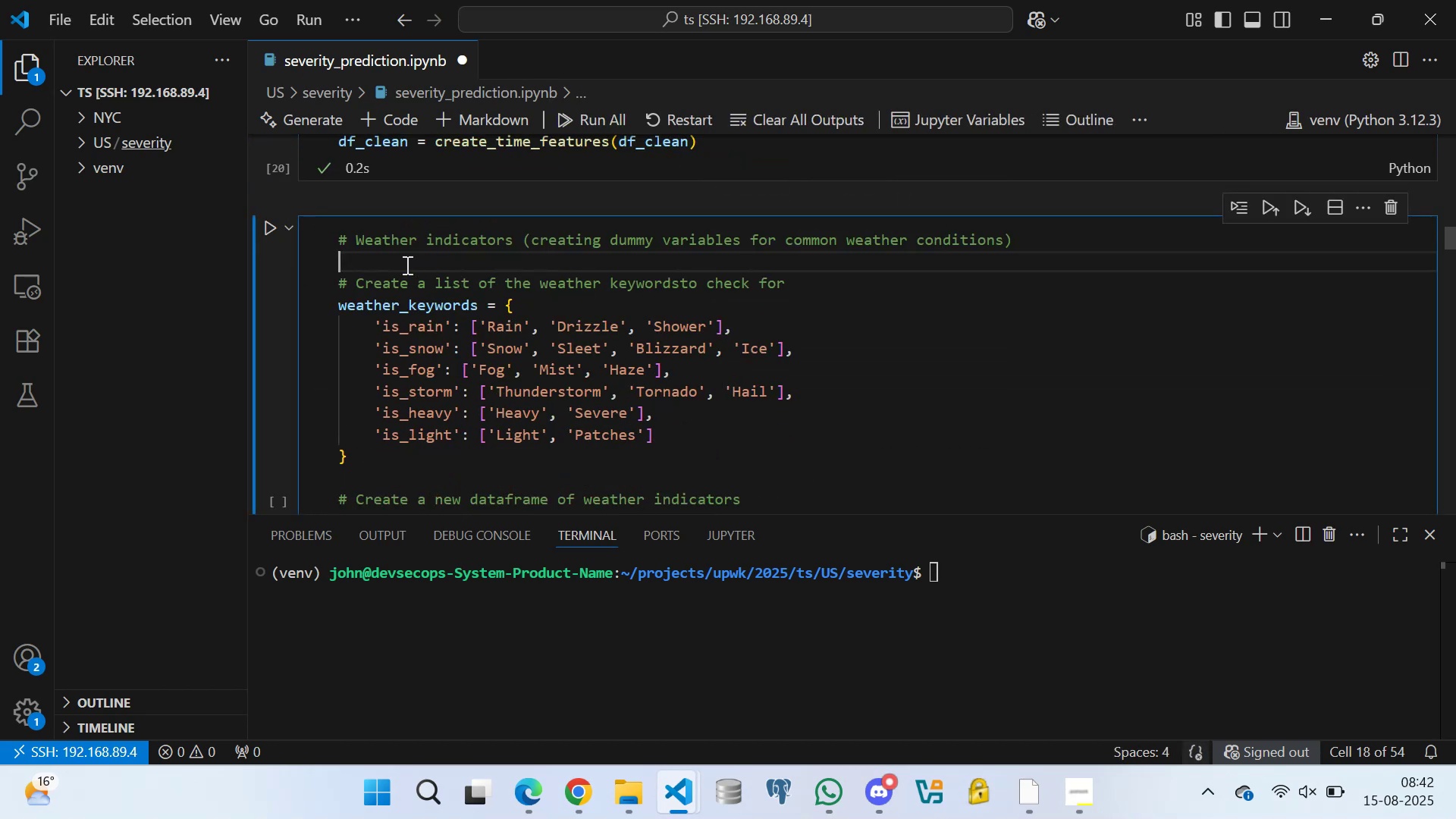 
scroll: coordinate [375, 271], scroll_direction: down, amount: 3.0
 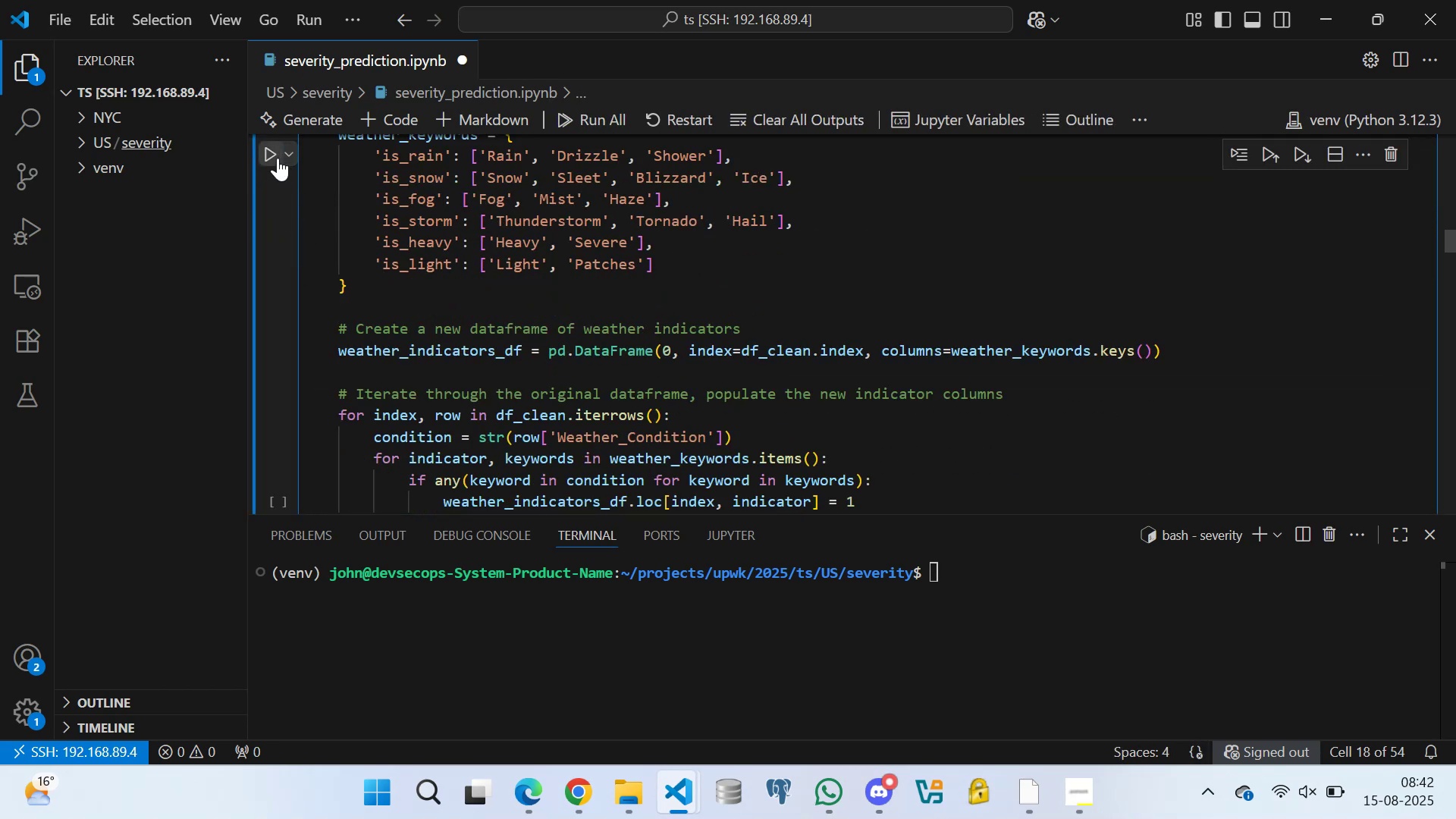 
left_click([265, 148])
 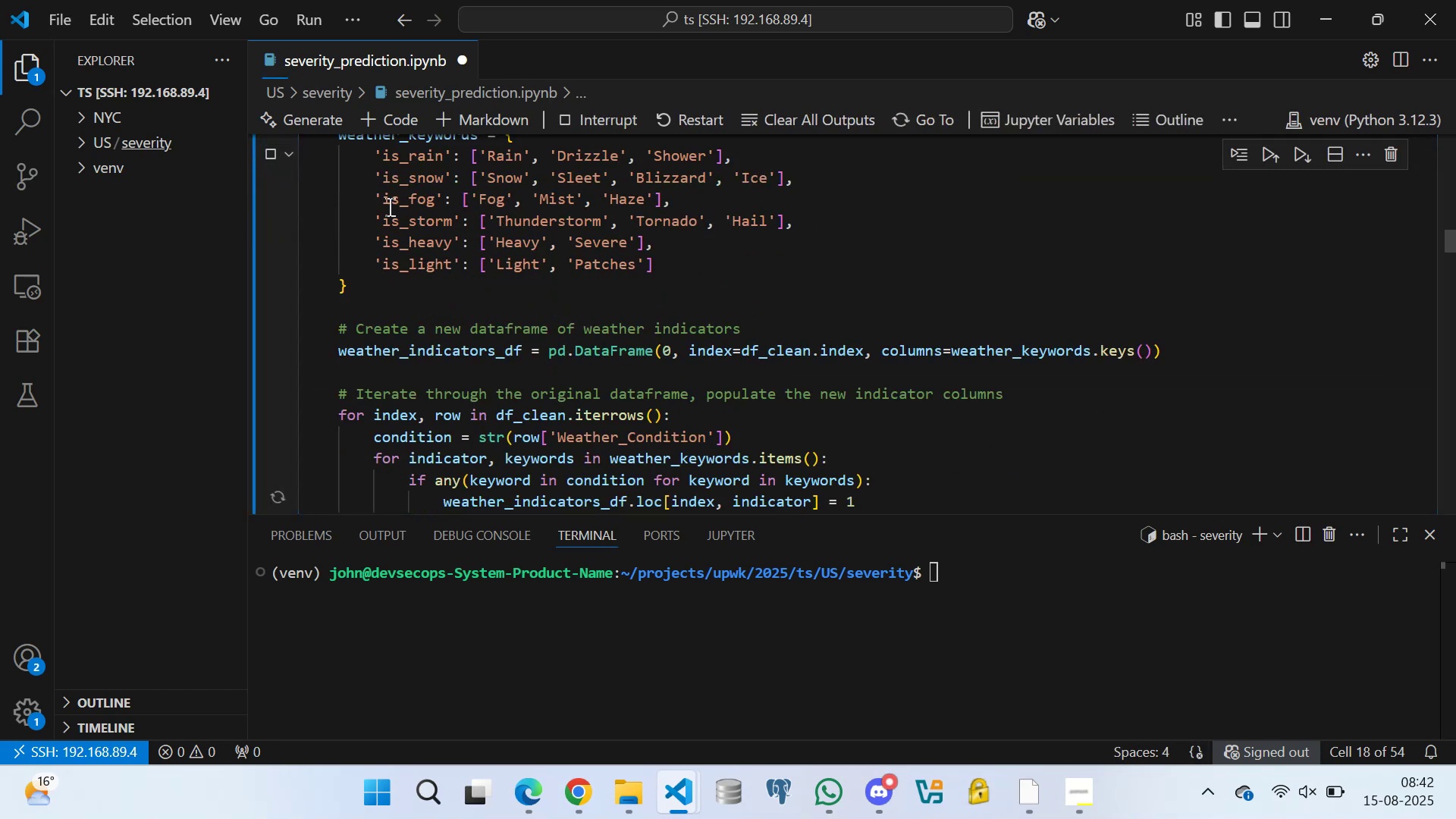 
scroll: coordinate [426, 284], scroll_direction: down, amount: 6.0
 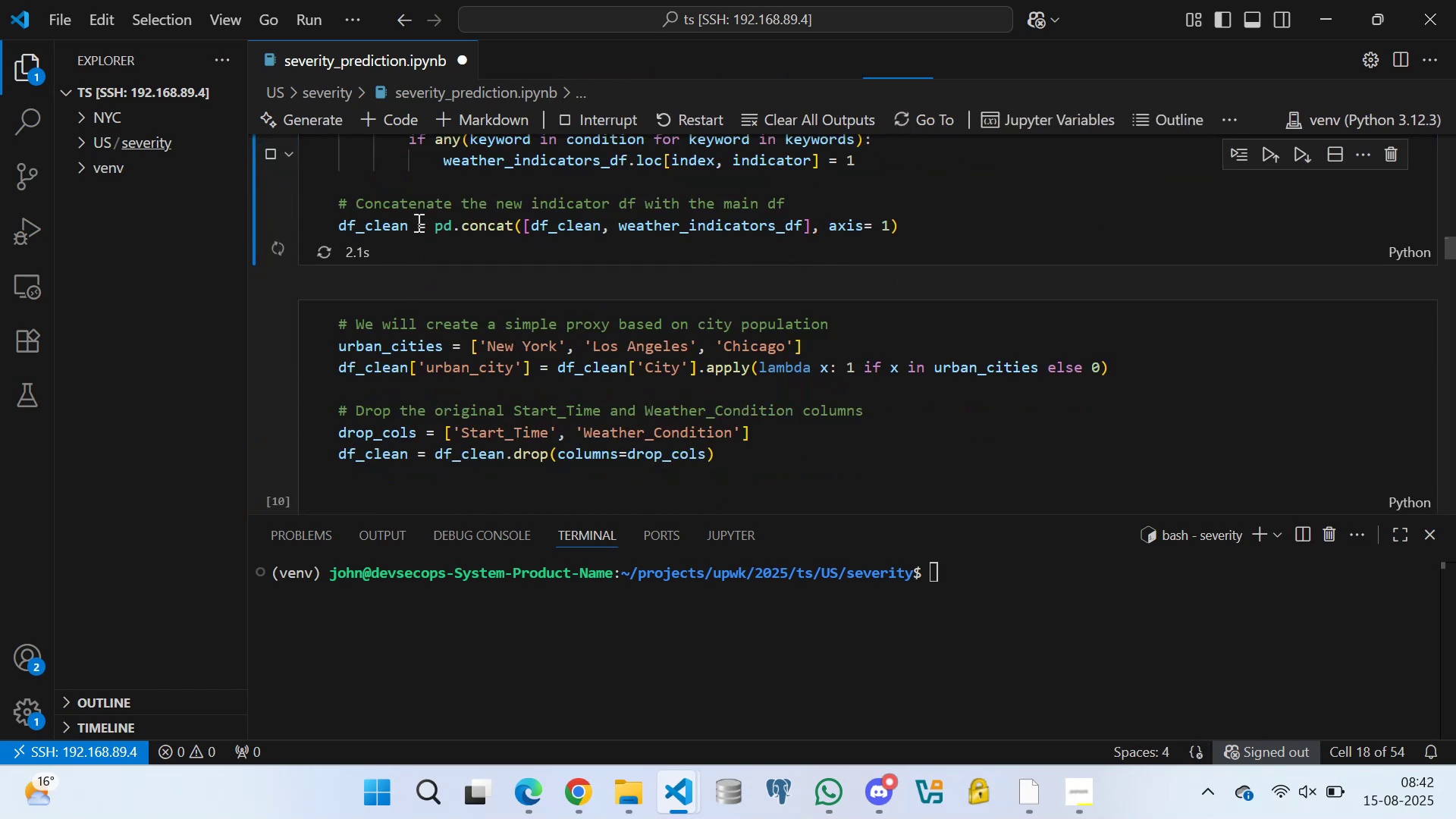 
left_click([406, 170])
 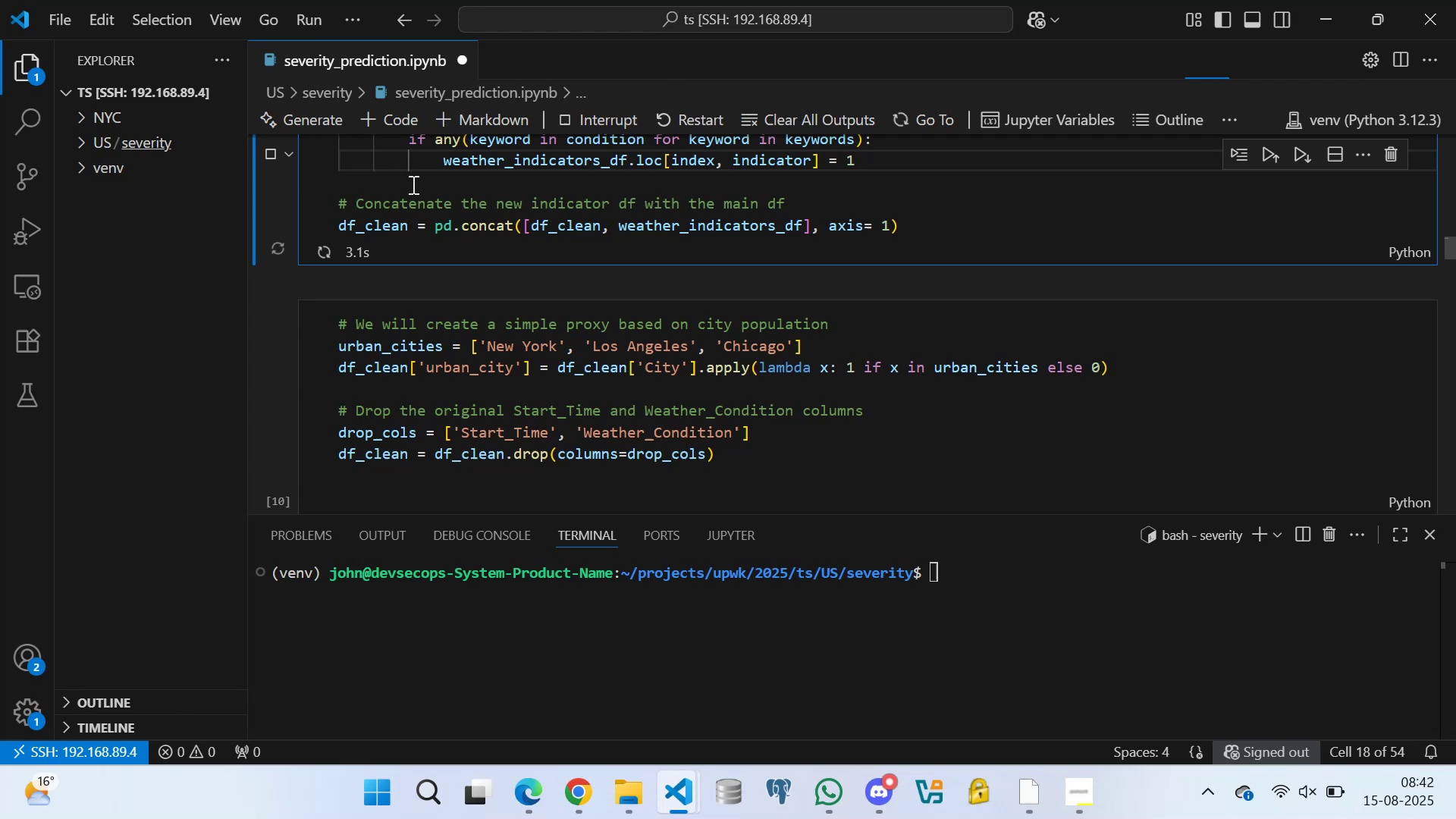 
left_click([436, 184])
 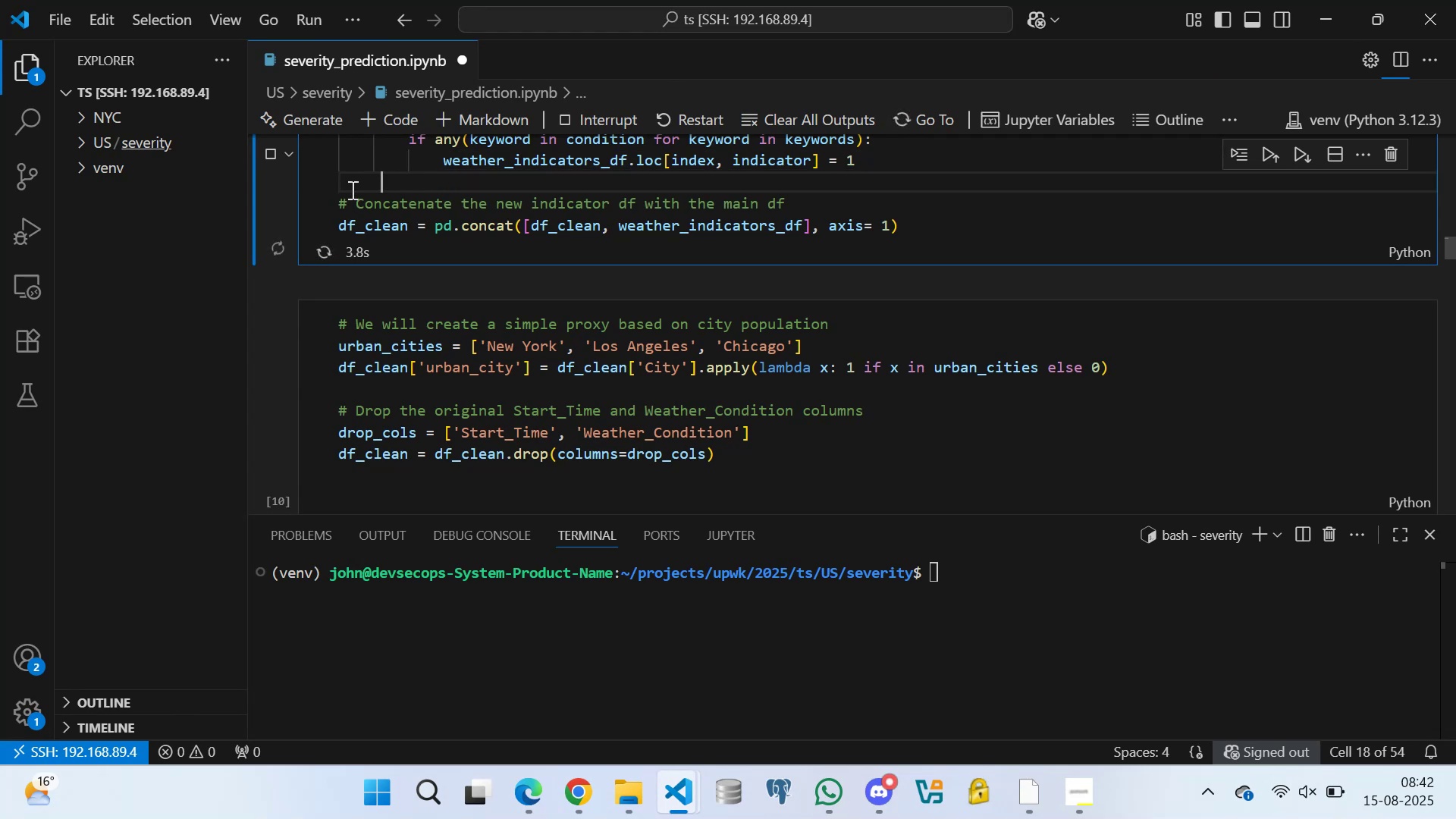 
left_click([351, 190])
 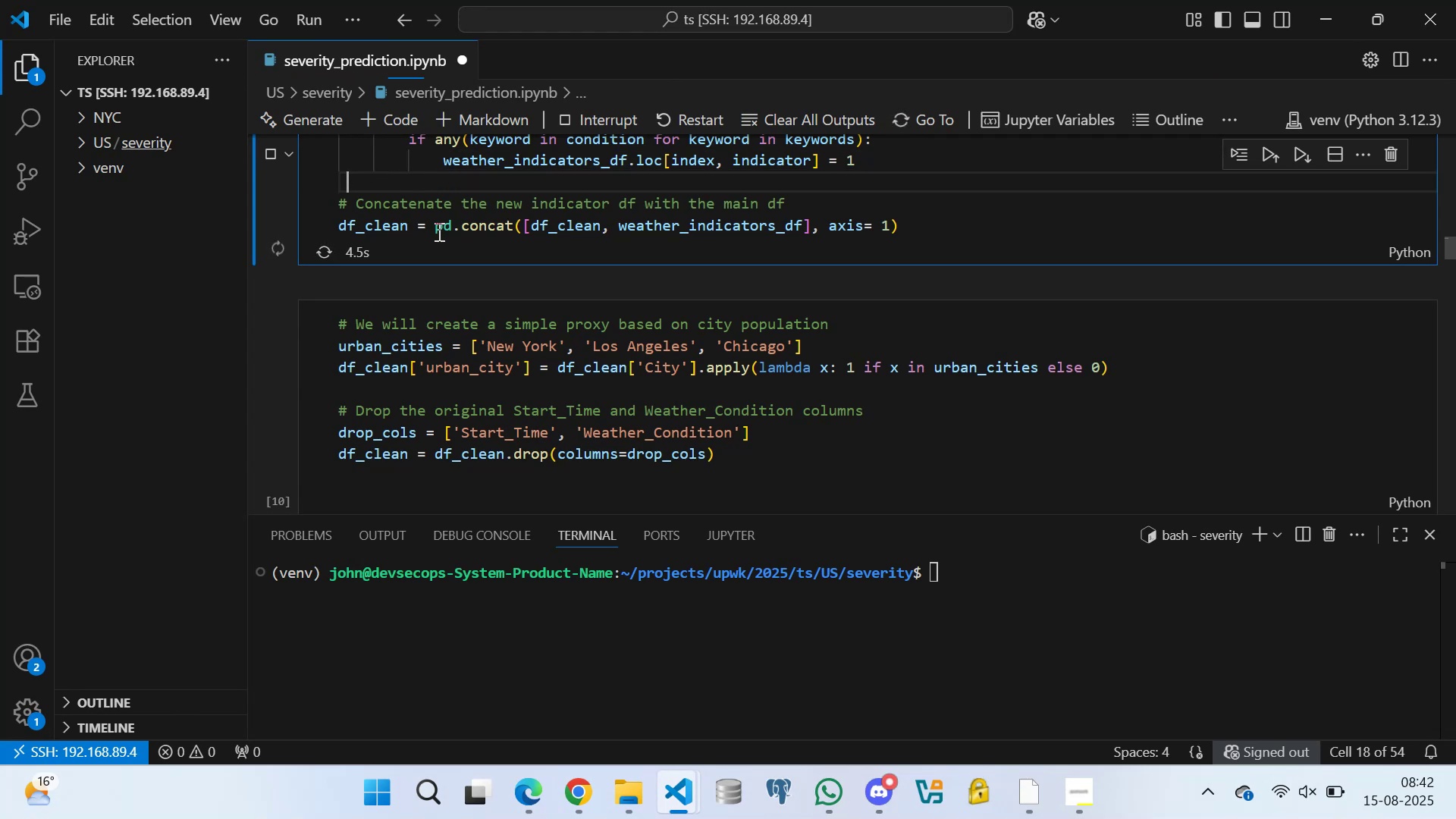 
scroll: coordinate [425, 249], scroll_direction: down, amount: 1.0
 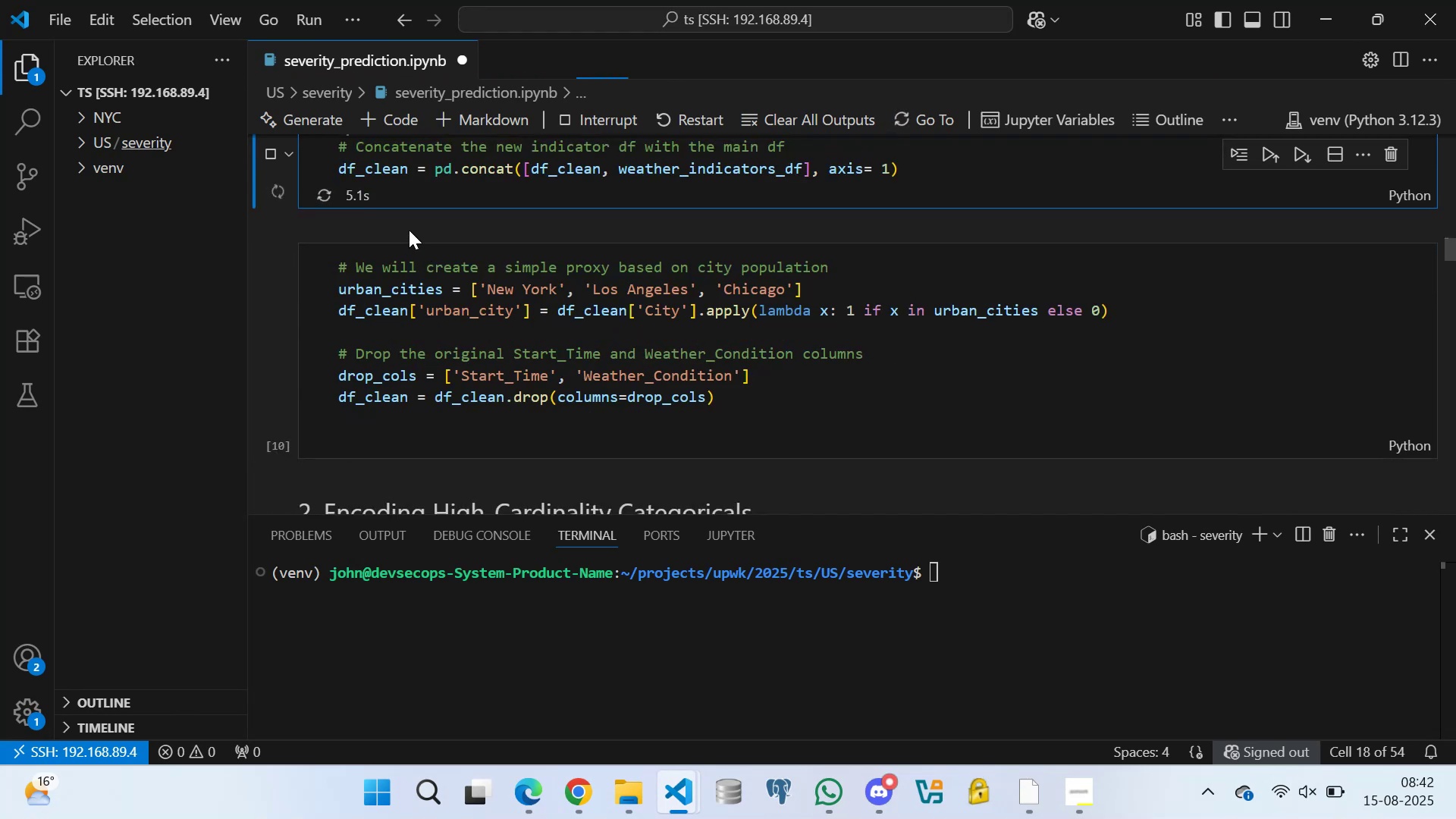 
scroll: coordinate [406, 215], scroll_direction: up, amount: 2.0
 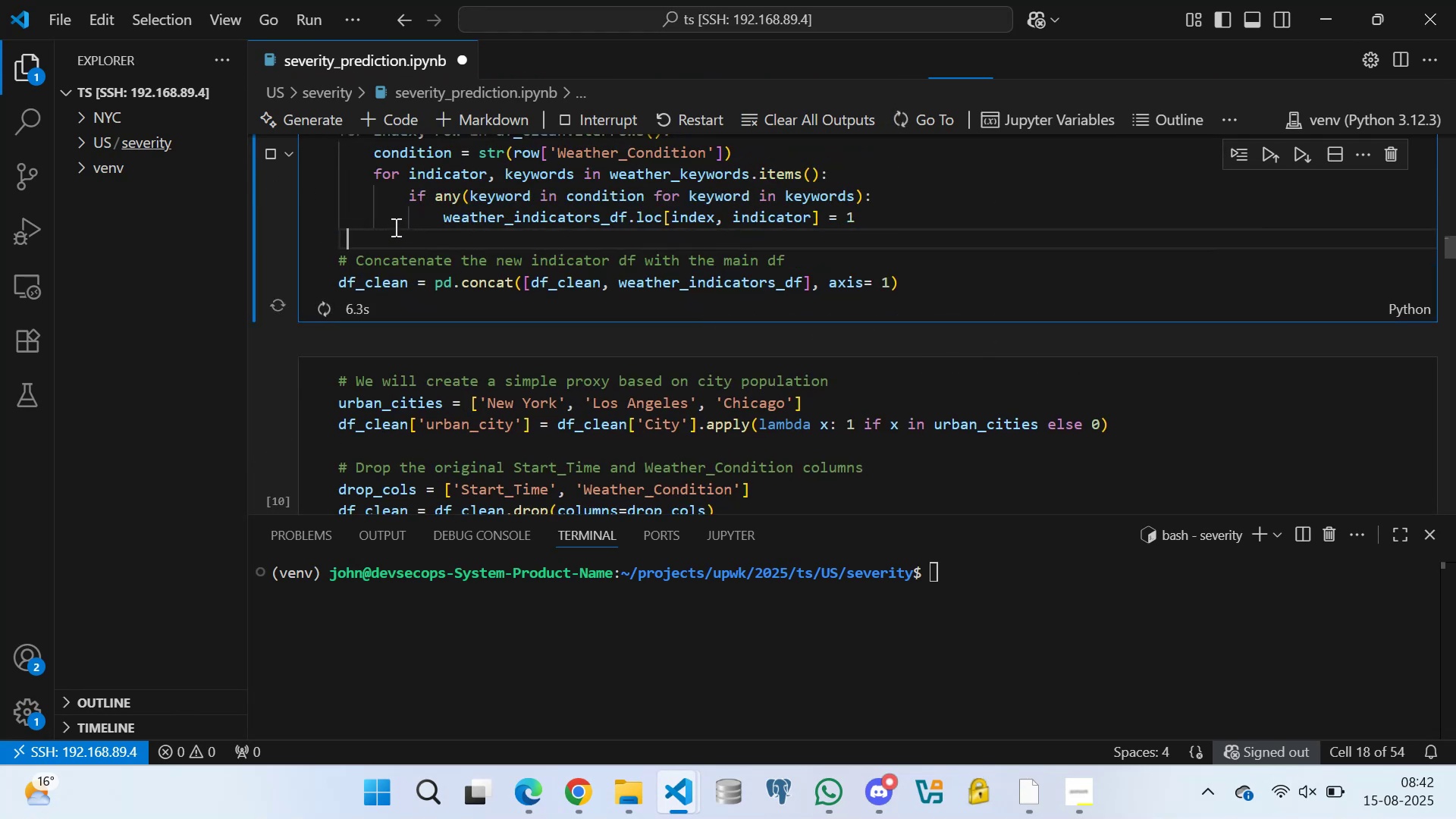 
left_click([392, 208])
 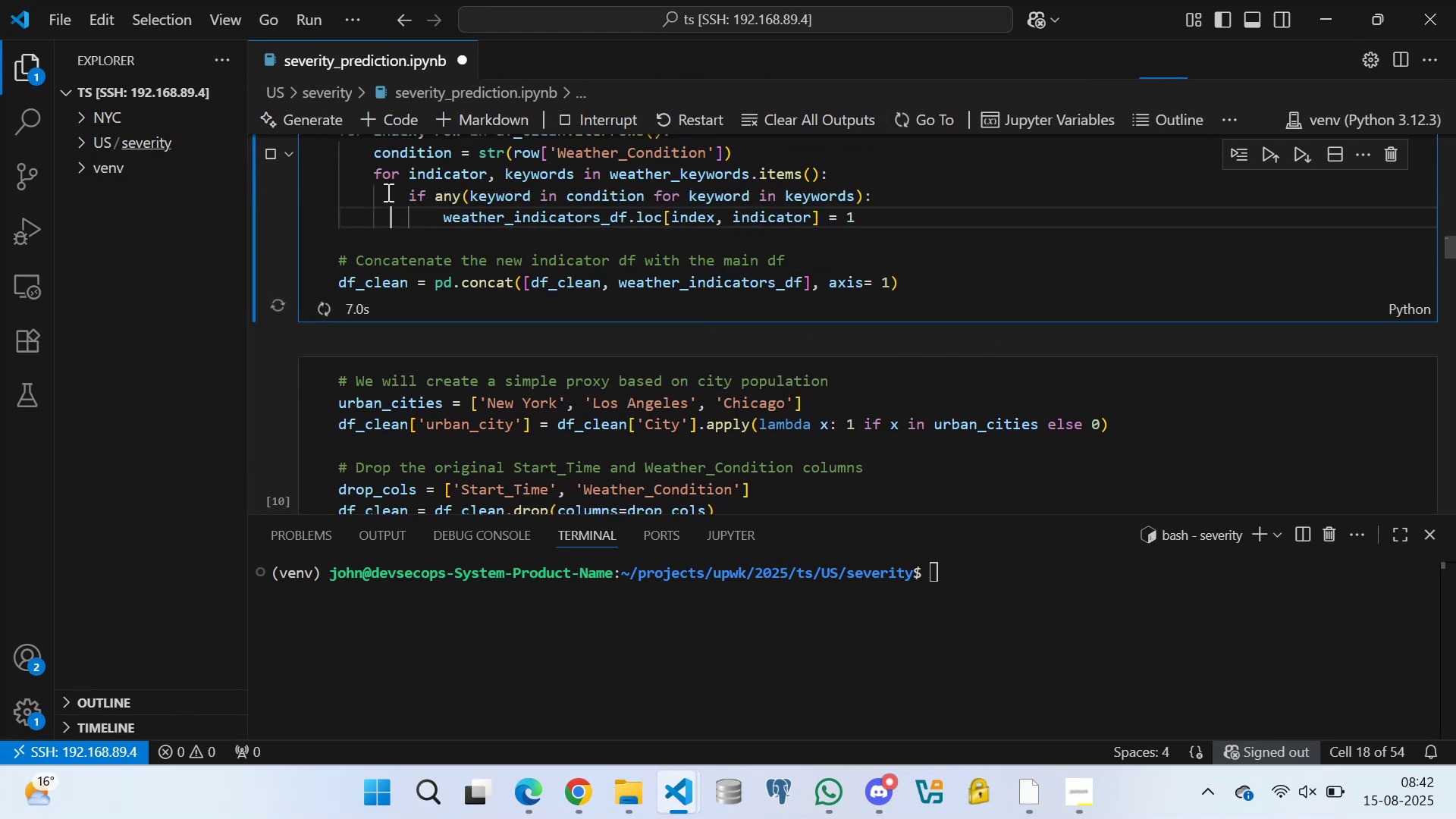 
left_click([387, 190])
 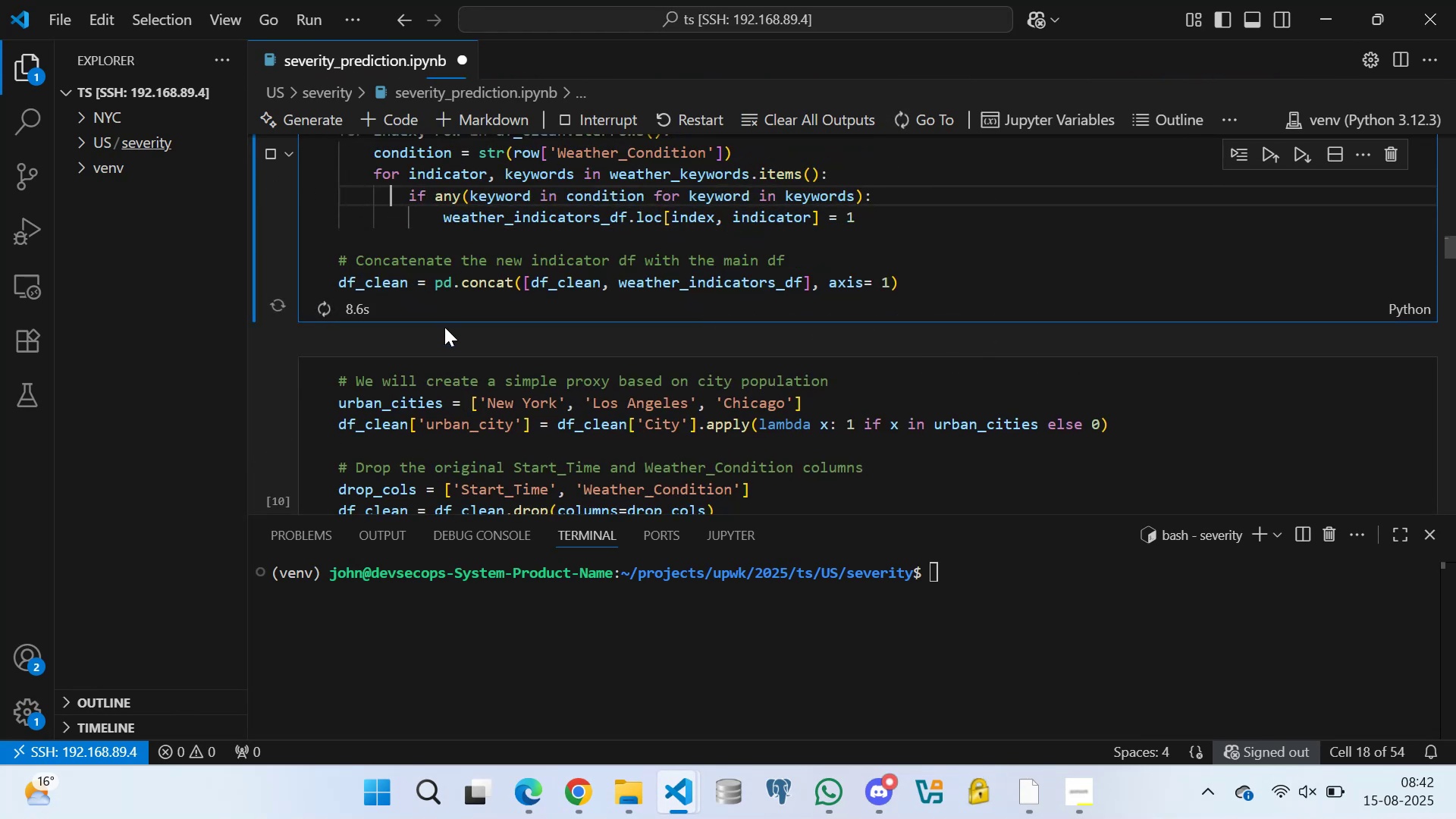 
scroll: coordinate [410, 254], scroll_direction: down, amount: 1.0
 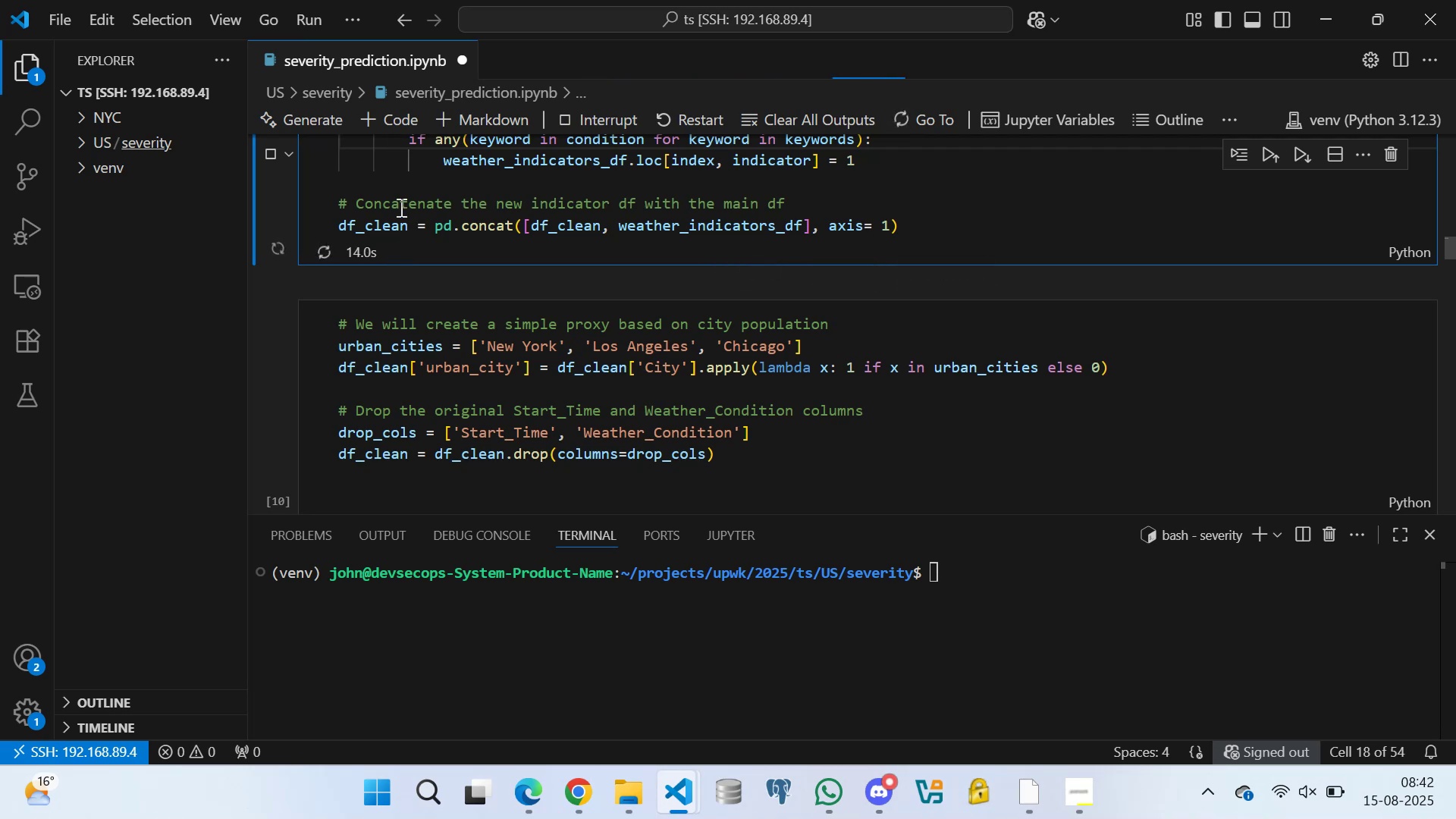 
wait(6.62)
 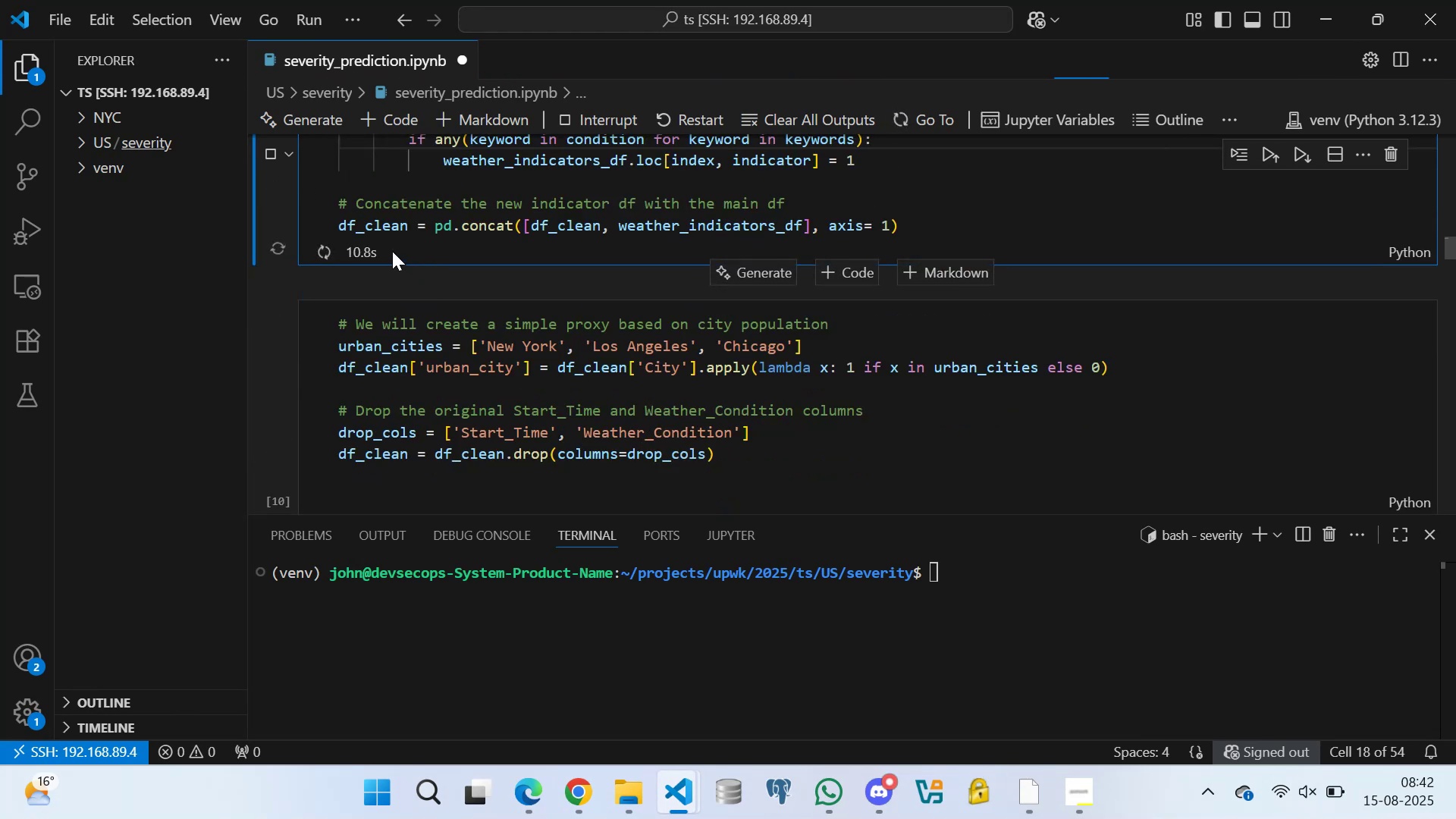 
left_click([504, 185])
 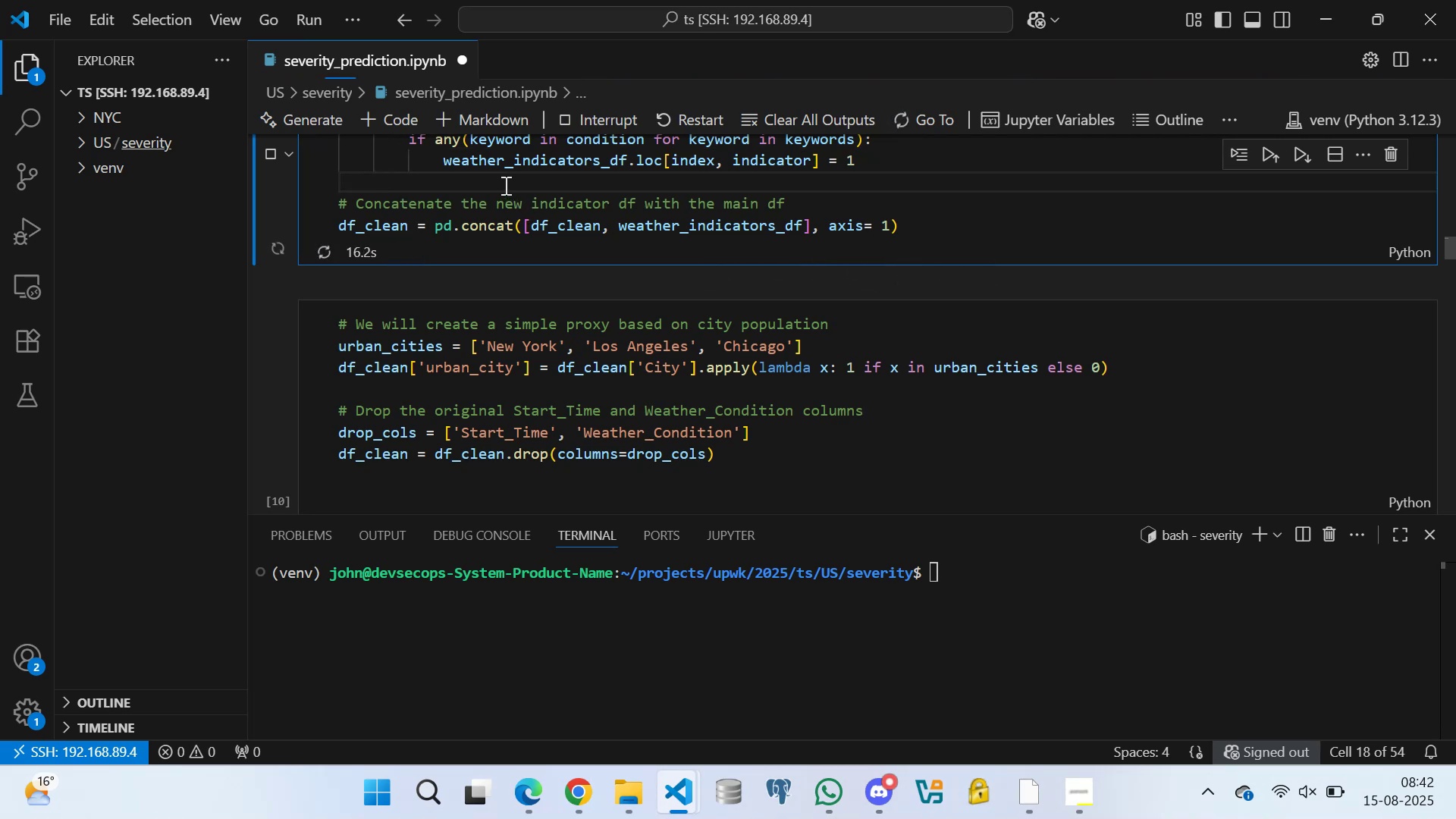 
key(Space)
 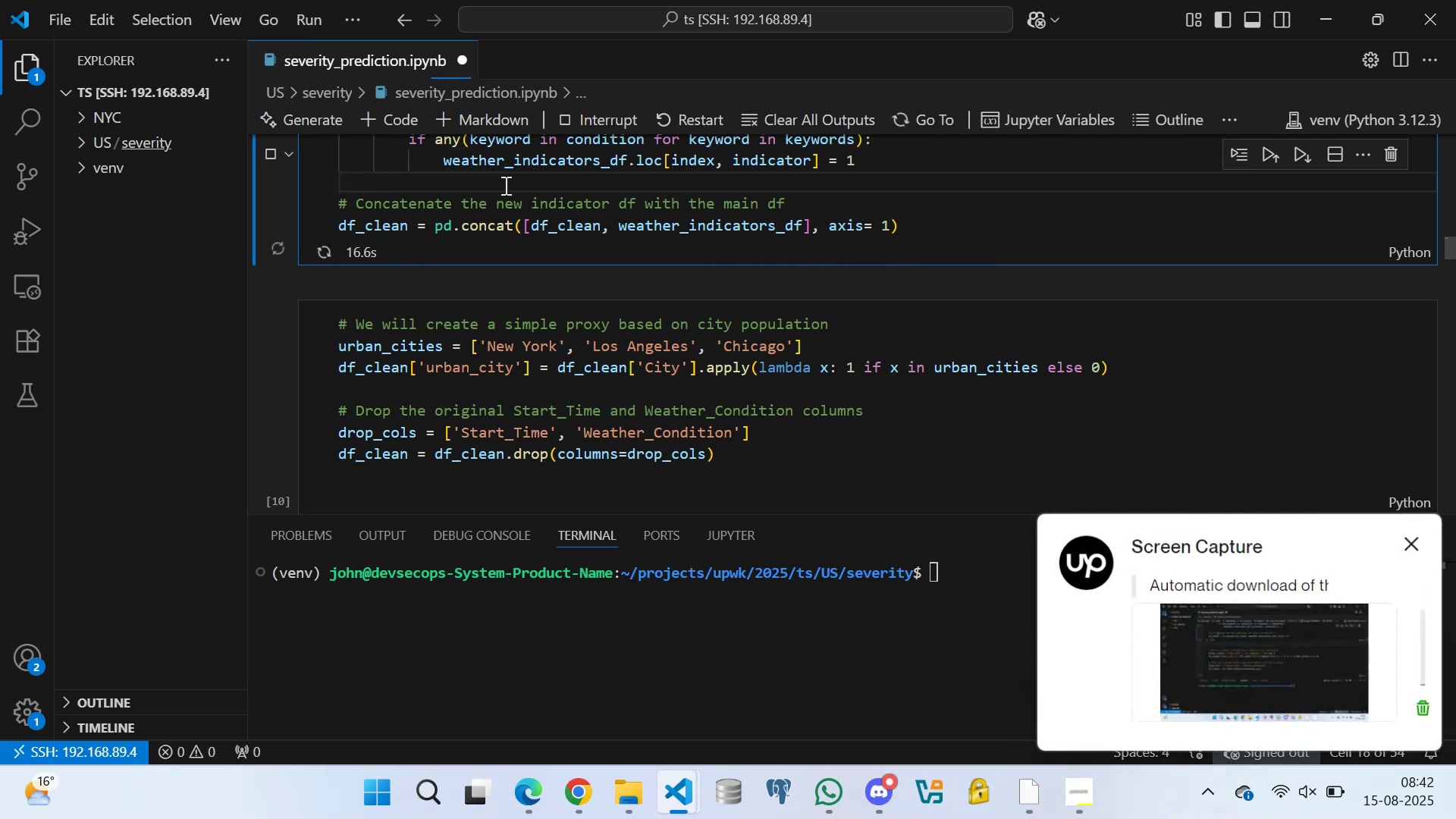 
key(Space)
 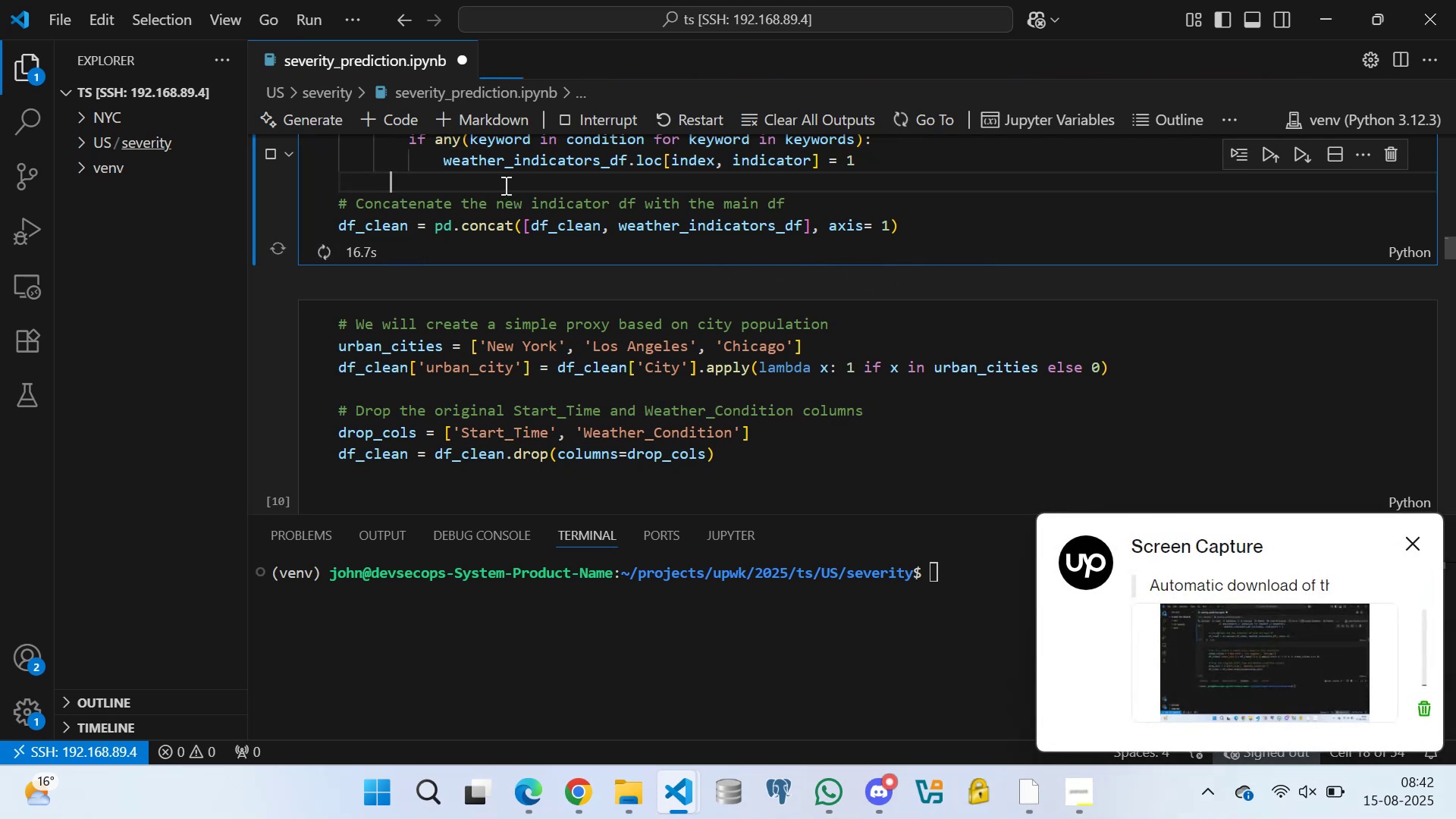 
key(Space)
 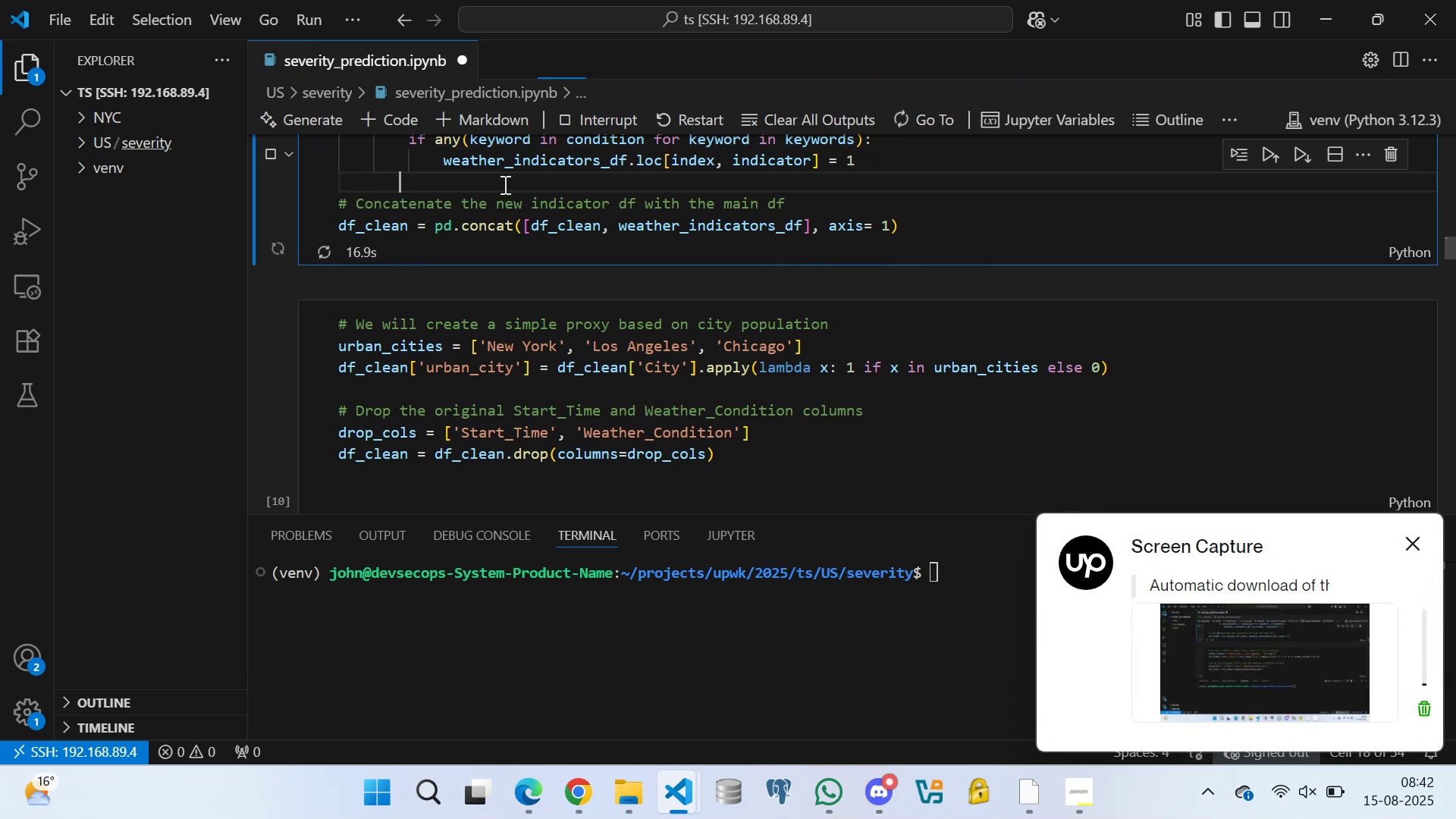 
key(Space)
 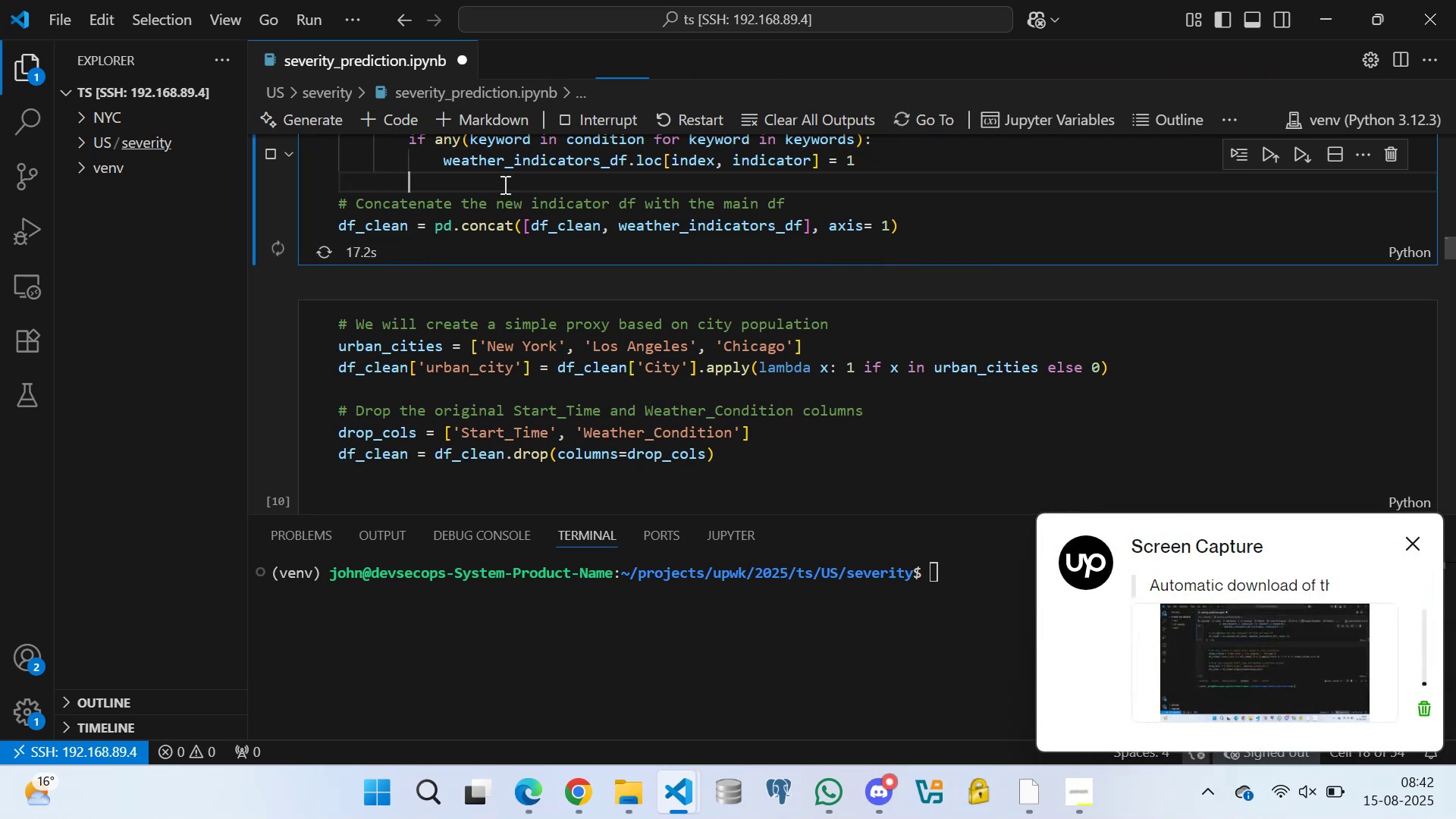 
key(Space)
 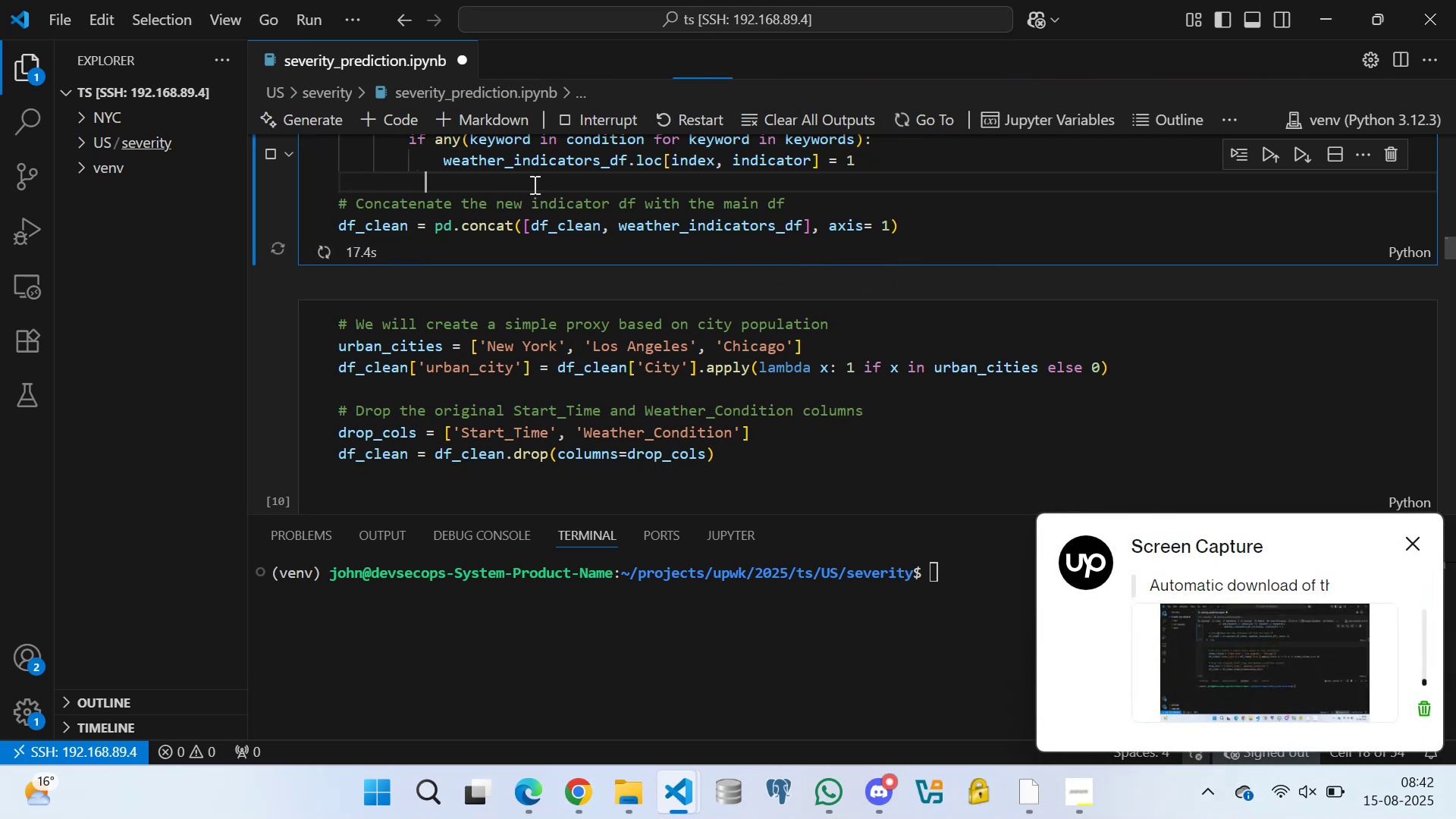 
key(Space)
 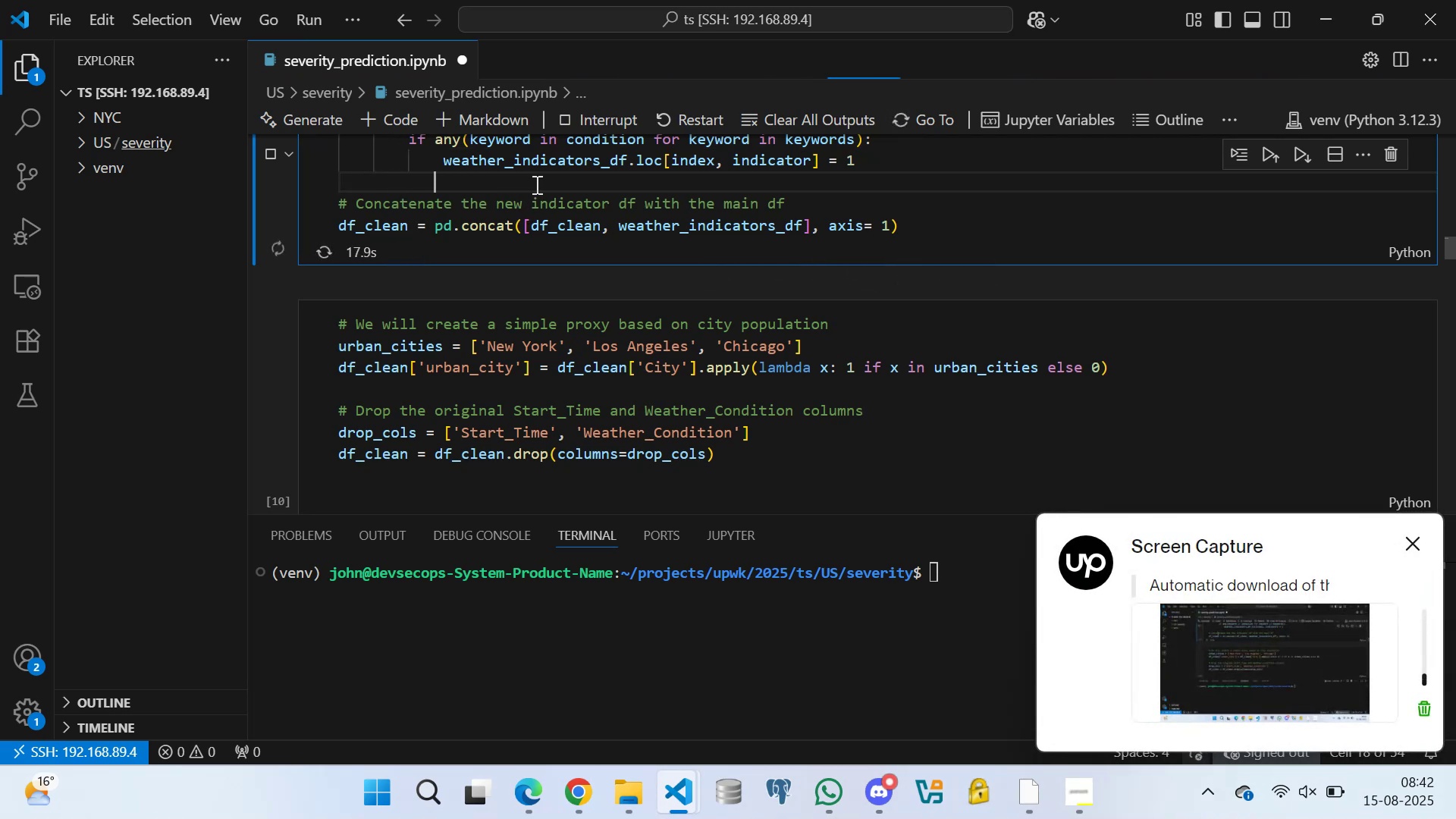 
double_click([544, 179])
 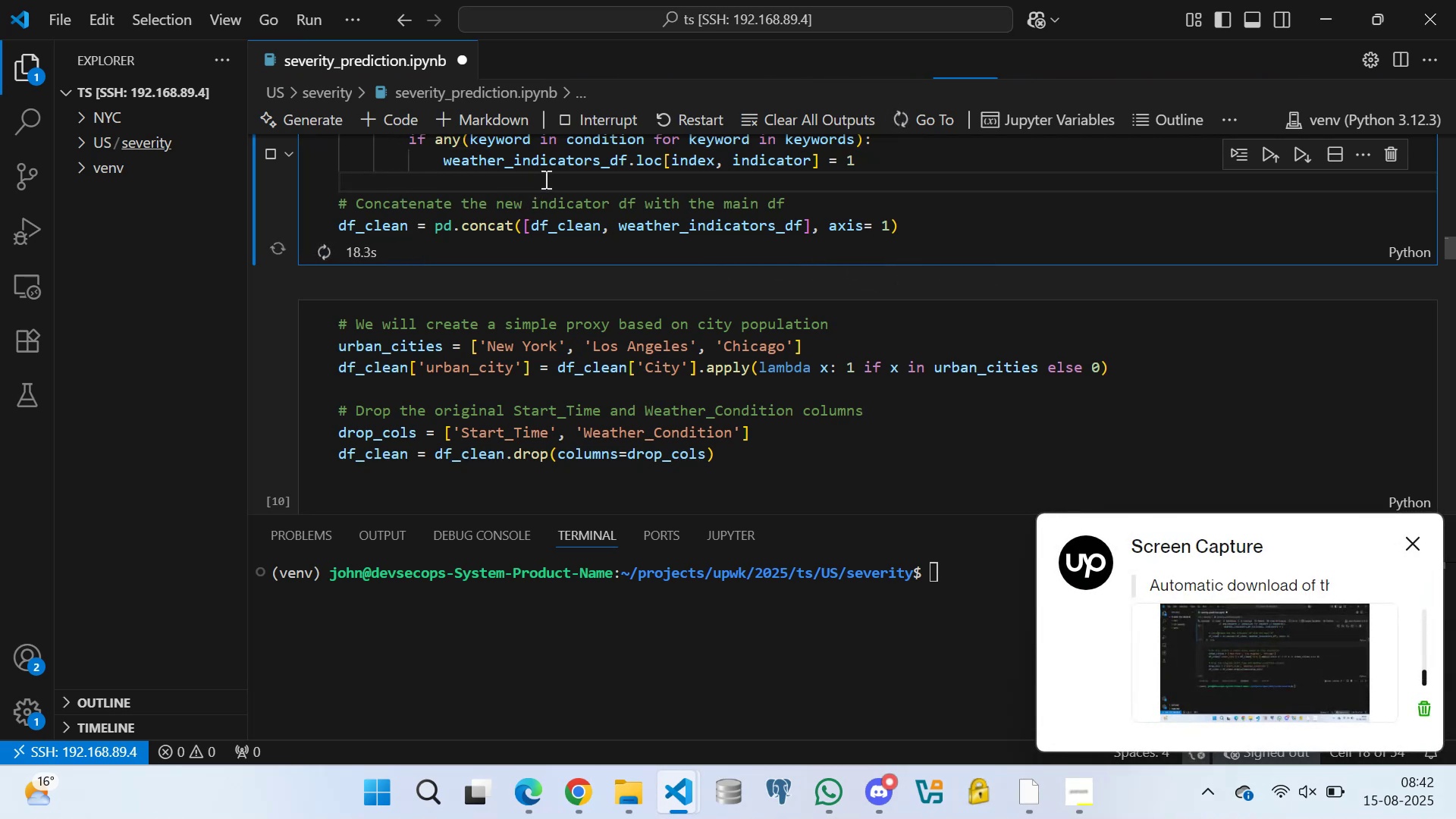 
triple_click([547, 173])
 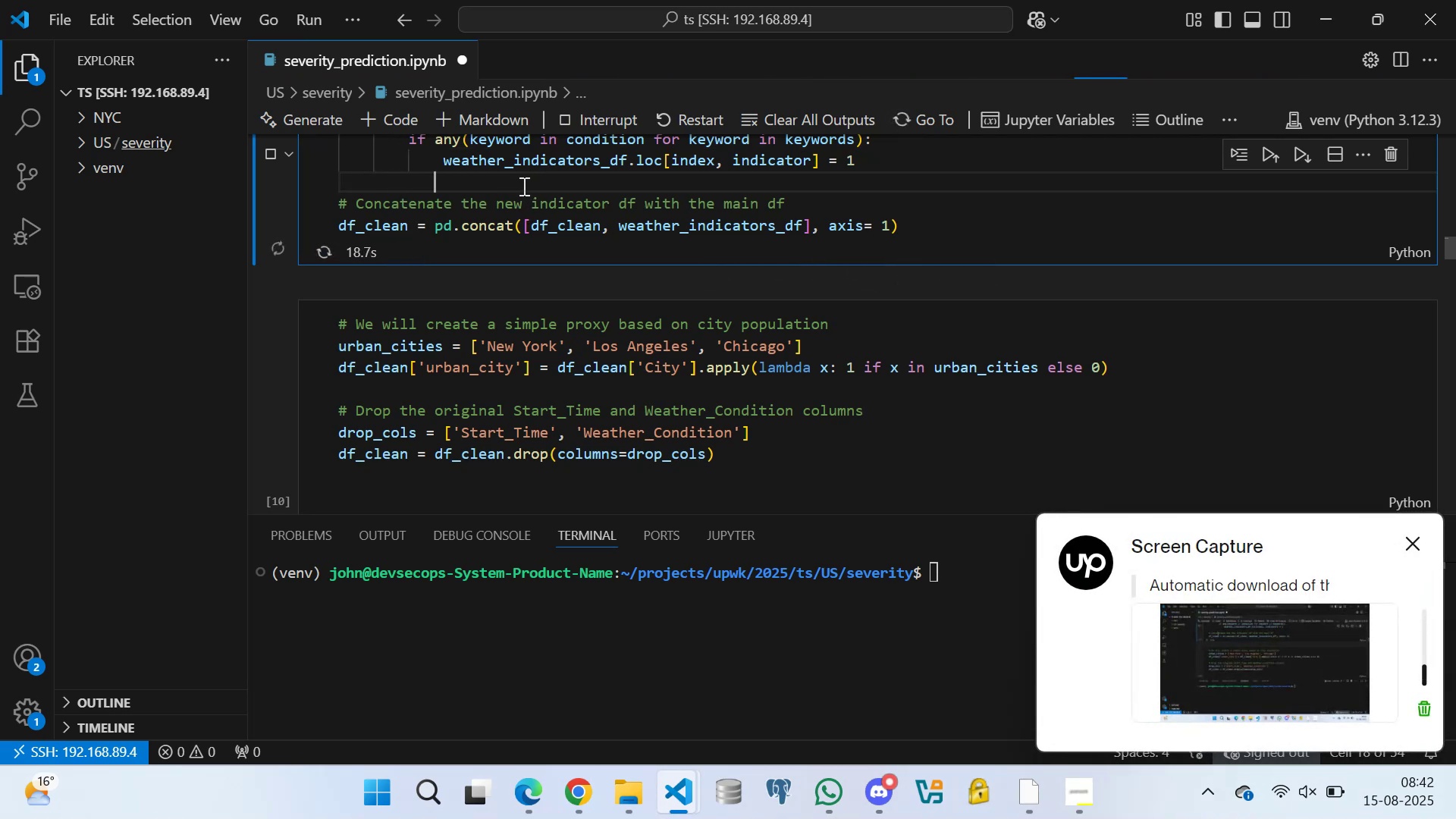 
triple_click([490, 202])
 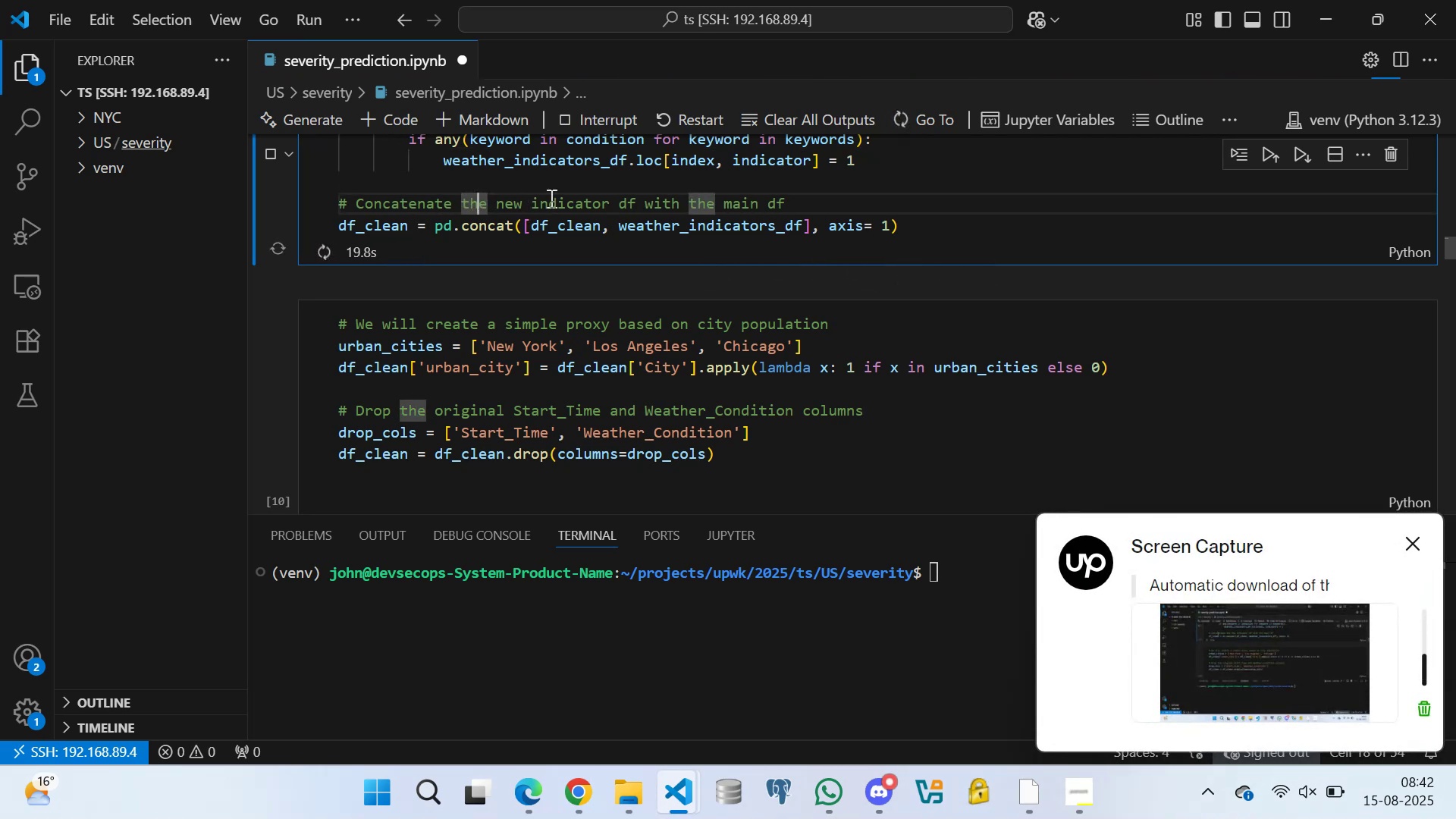 
triple_click([554, 184])
 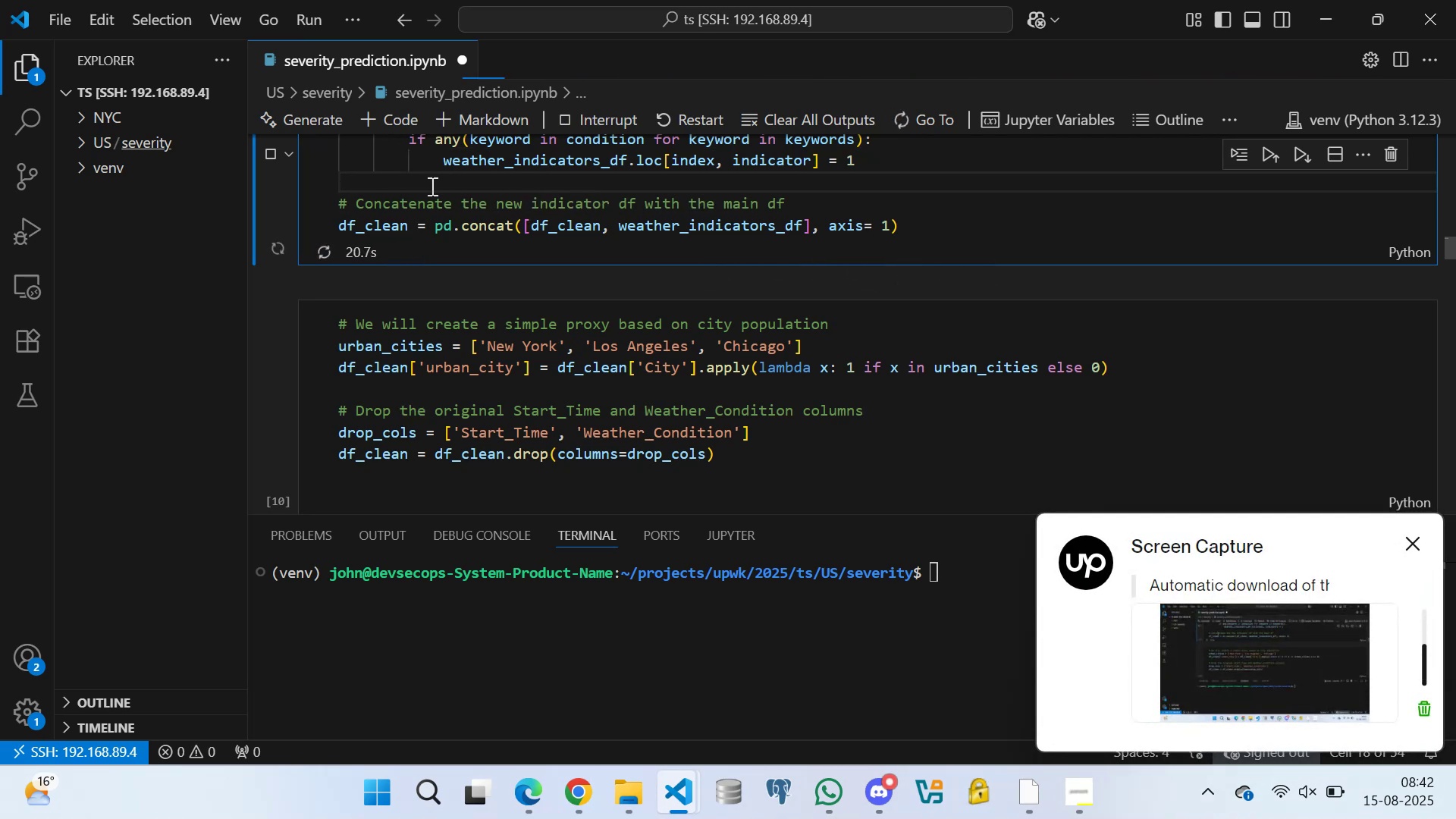 
triple_click([381, 188])
 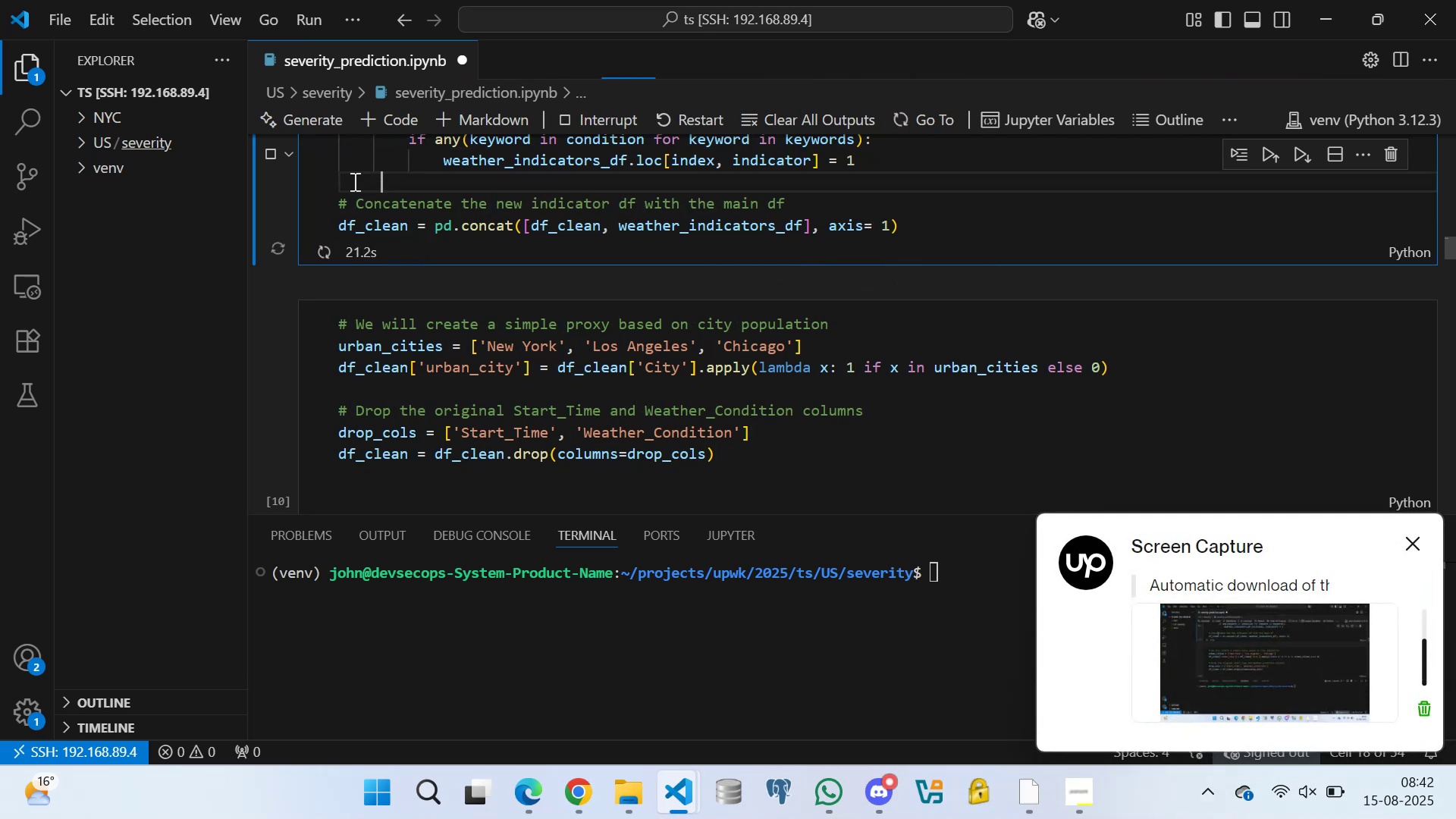 
triple_click([353, 181])
 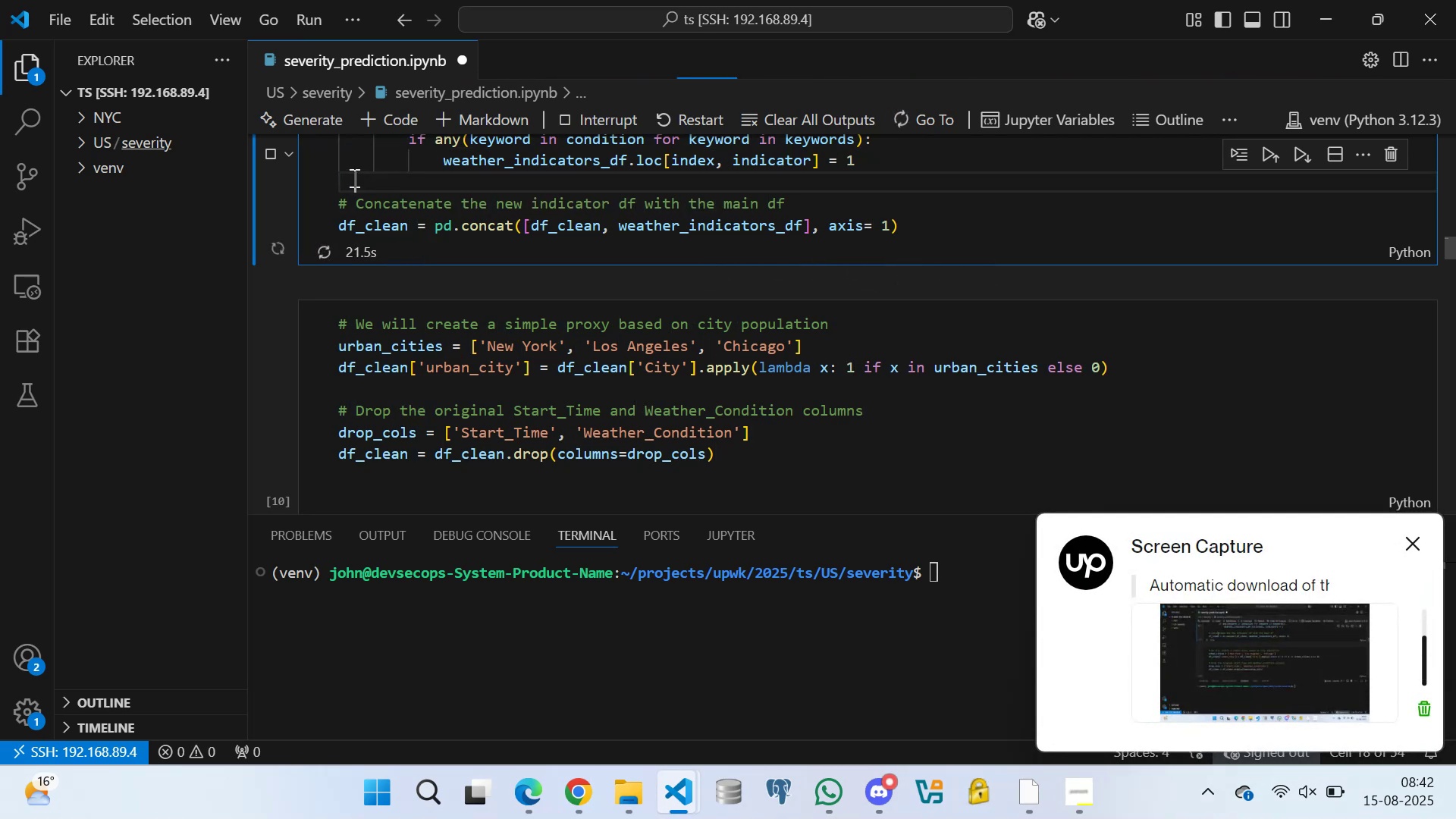 
triple_click([354, 162])
 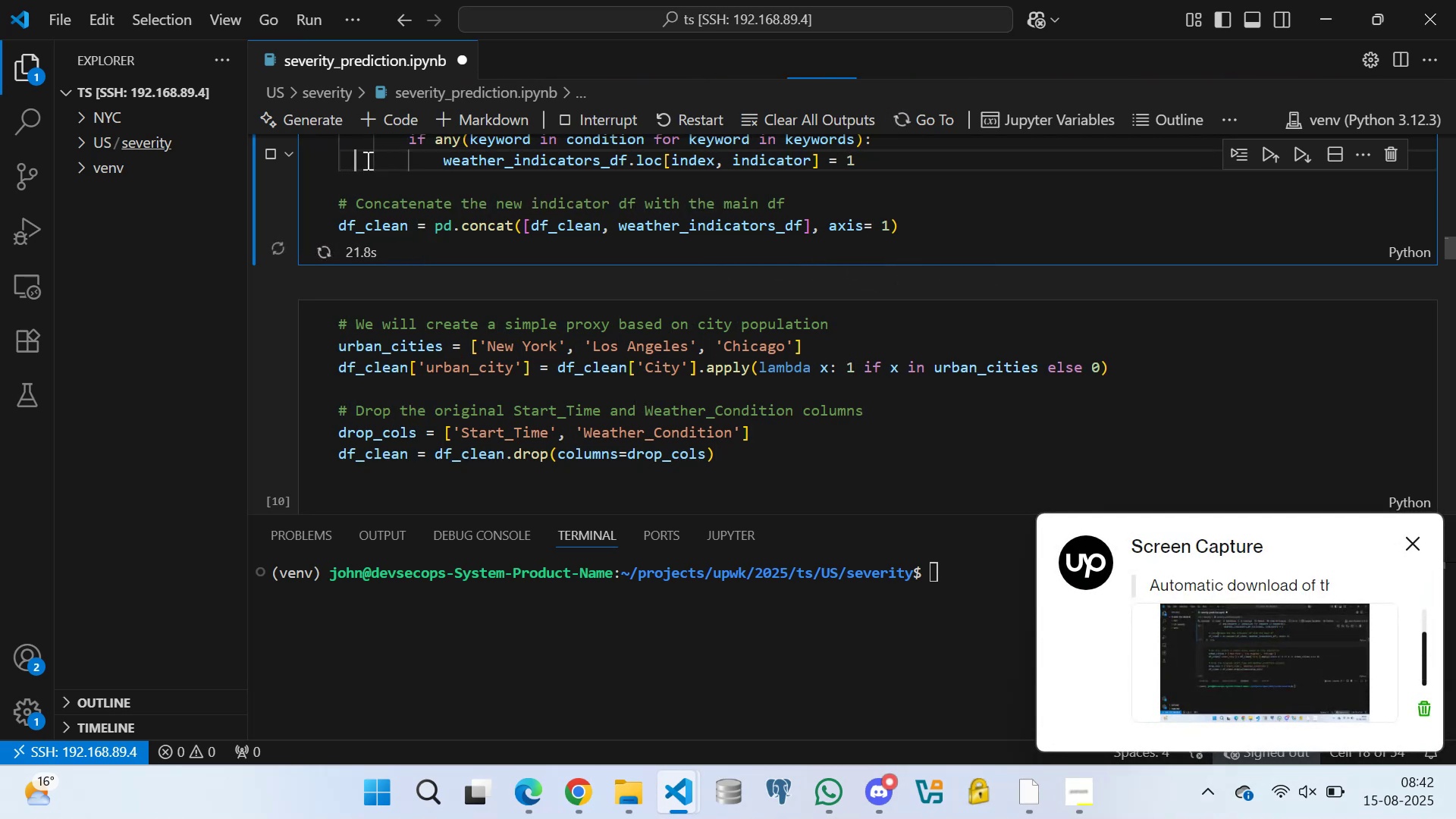 
triple_click([386, 160])
 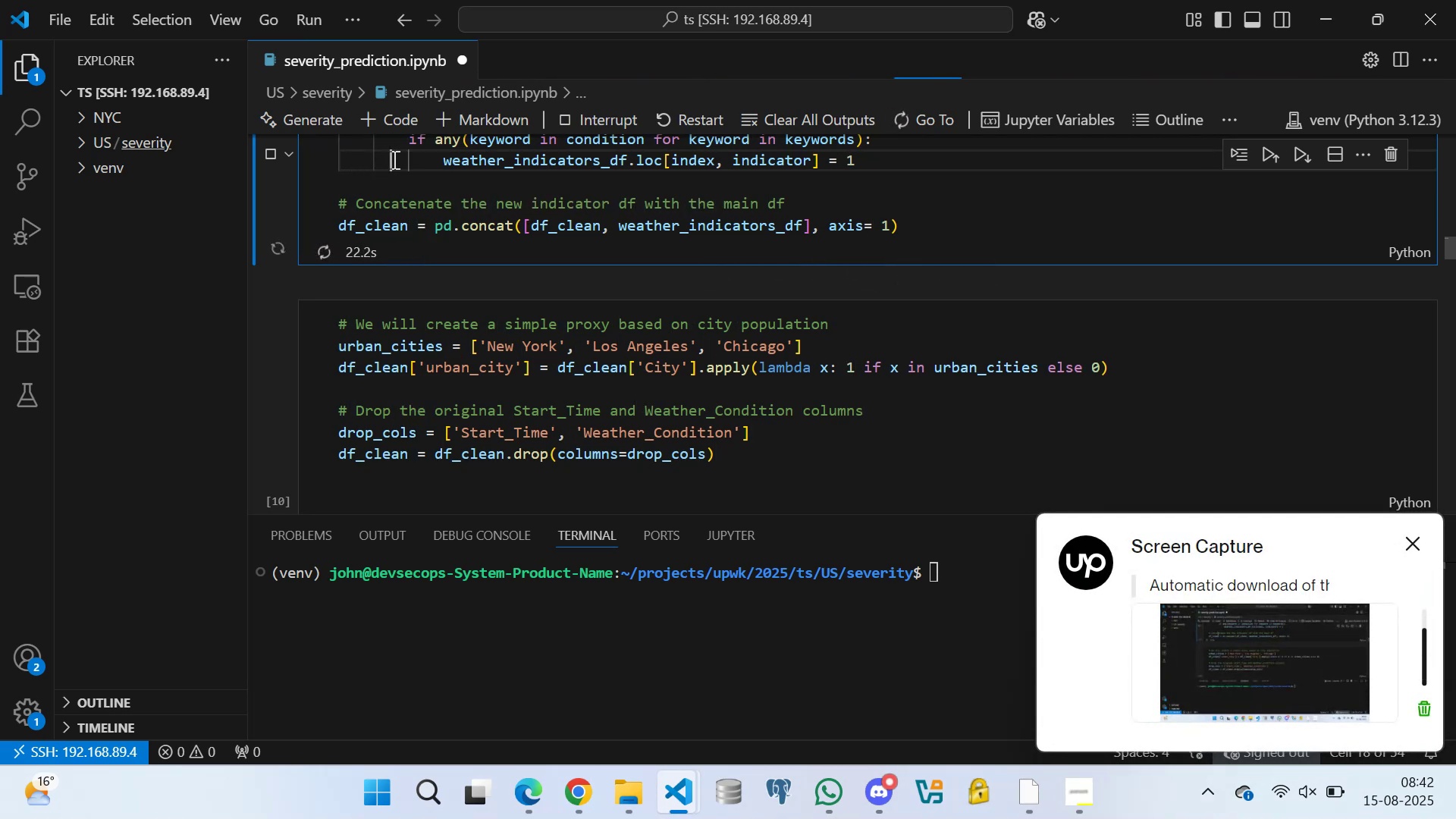 
triple_click([403, 162])
 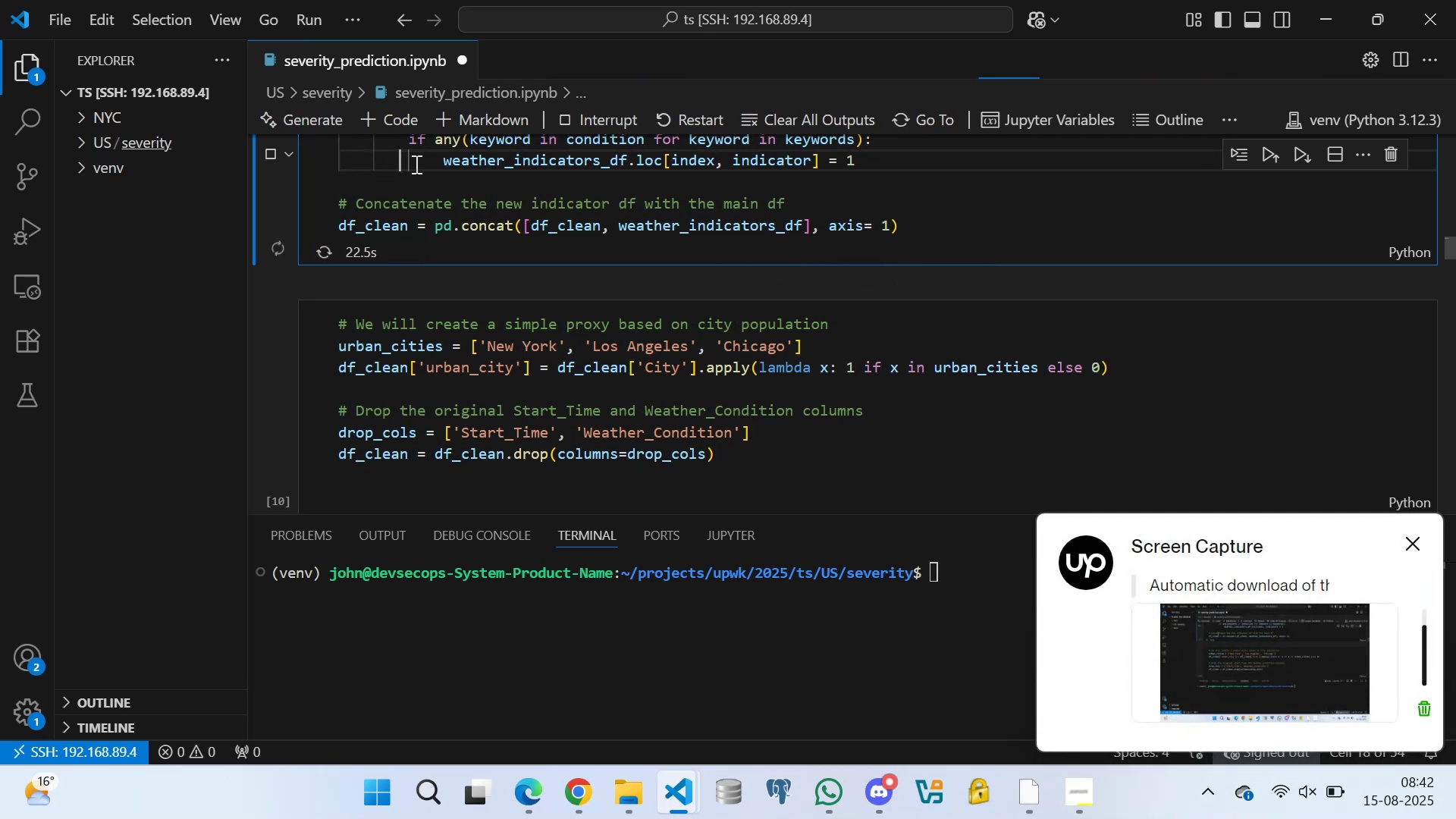 
triple_click([419, 164])
 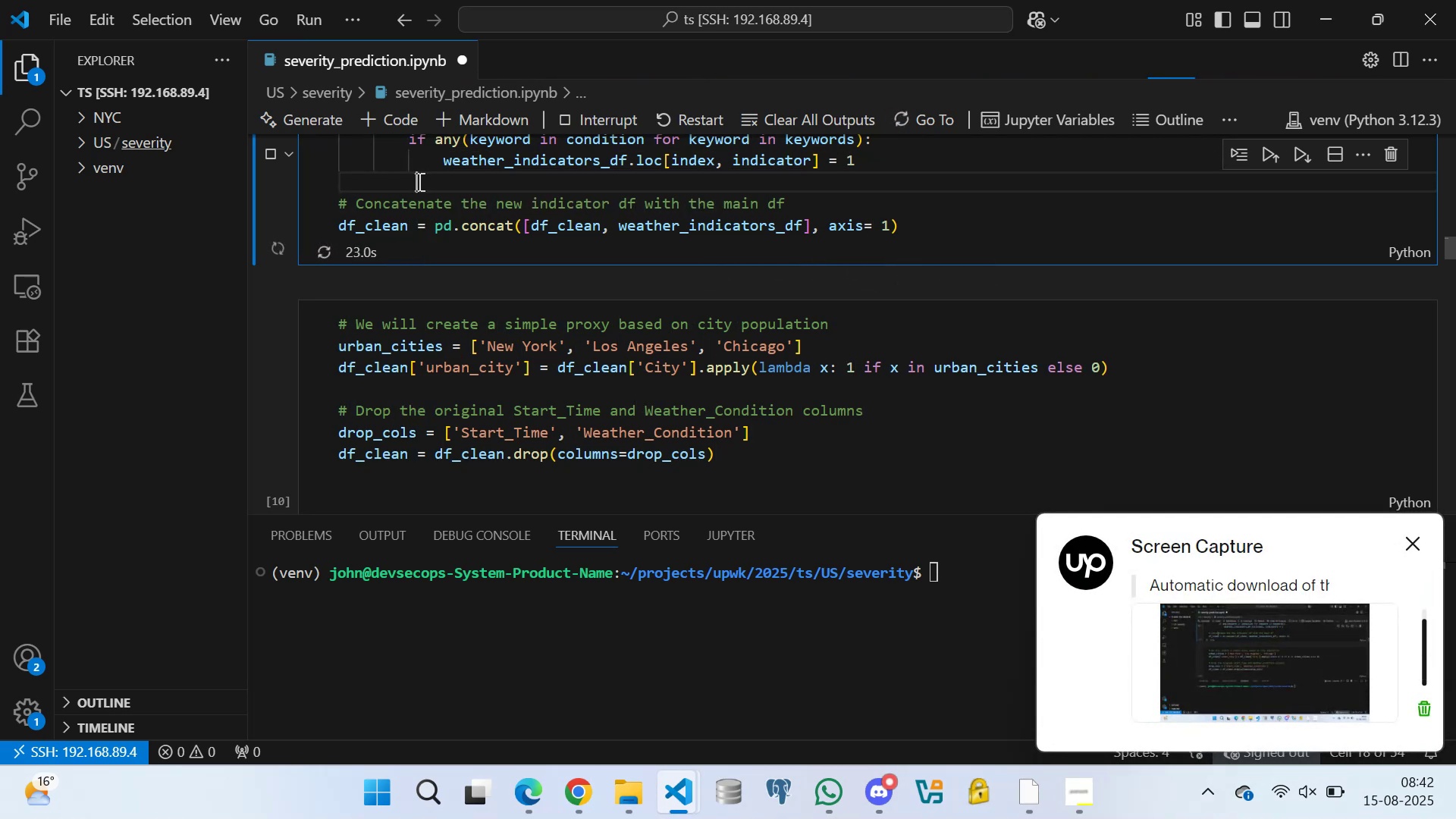 
triple_click([394, 188])
 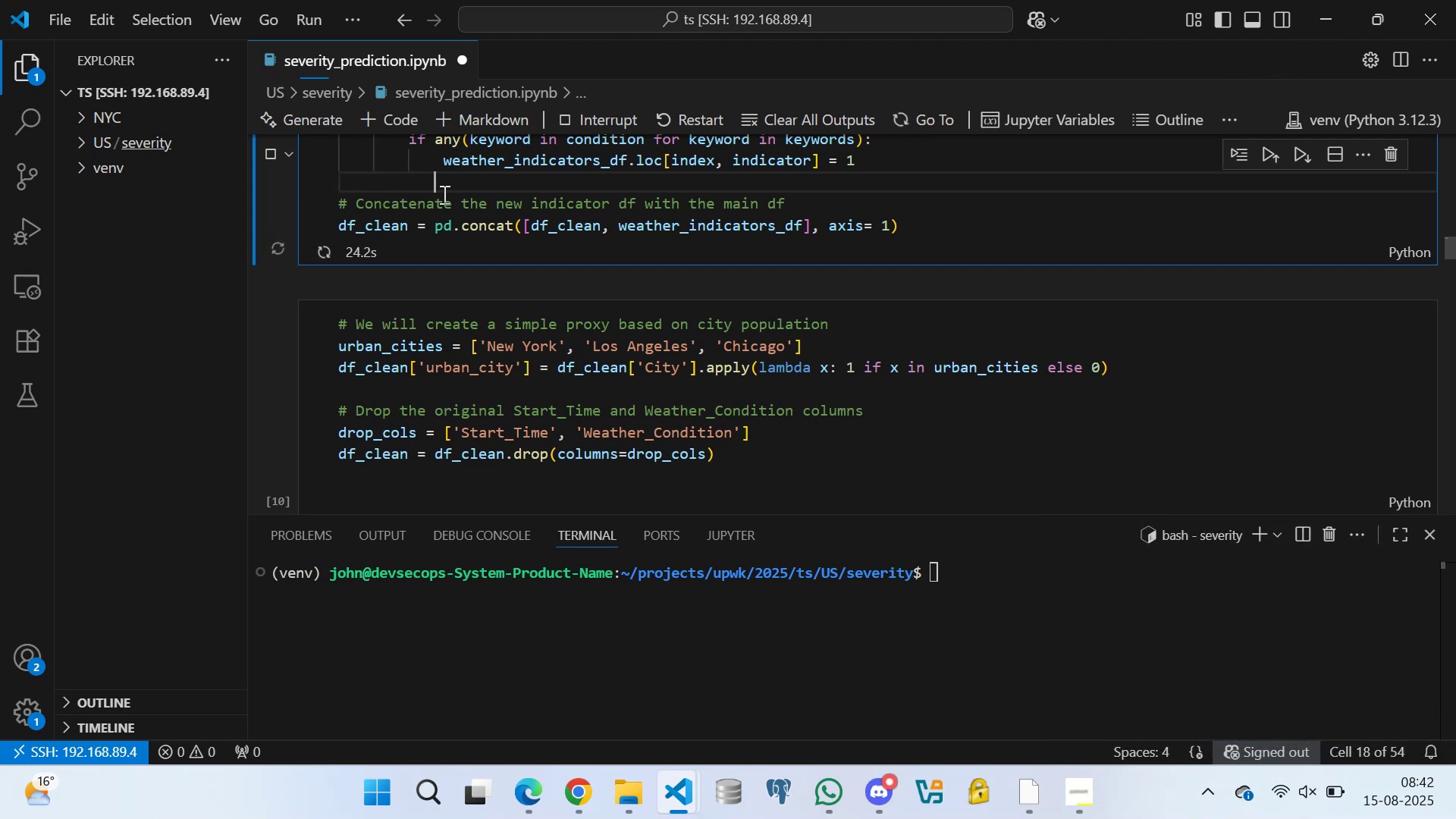 
left_click([422, 187])
 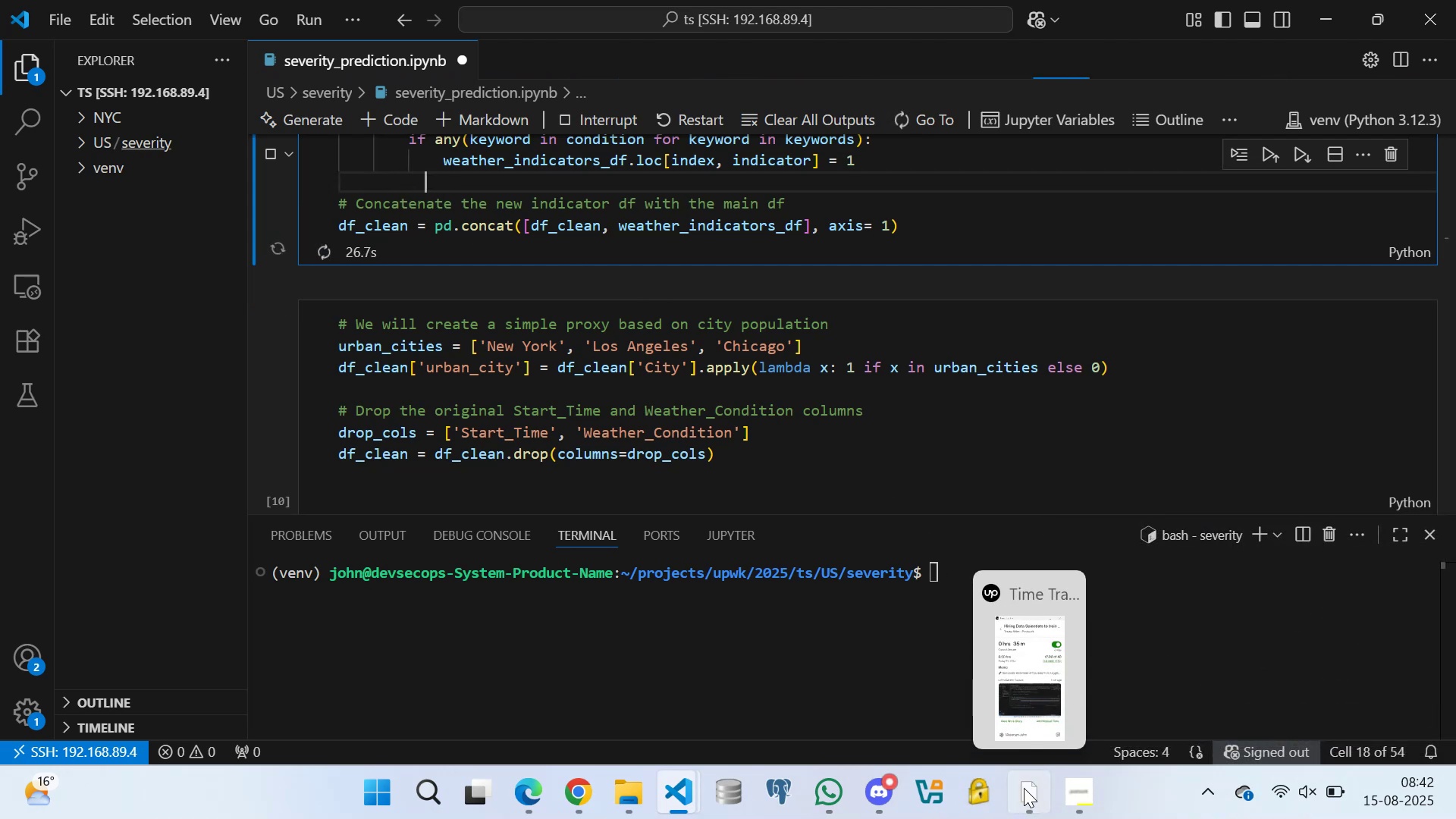 
left_click([1024, 788])
 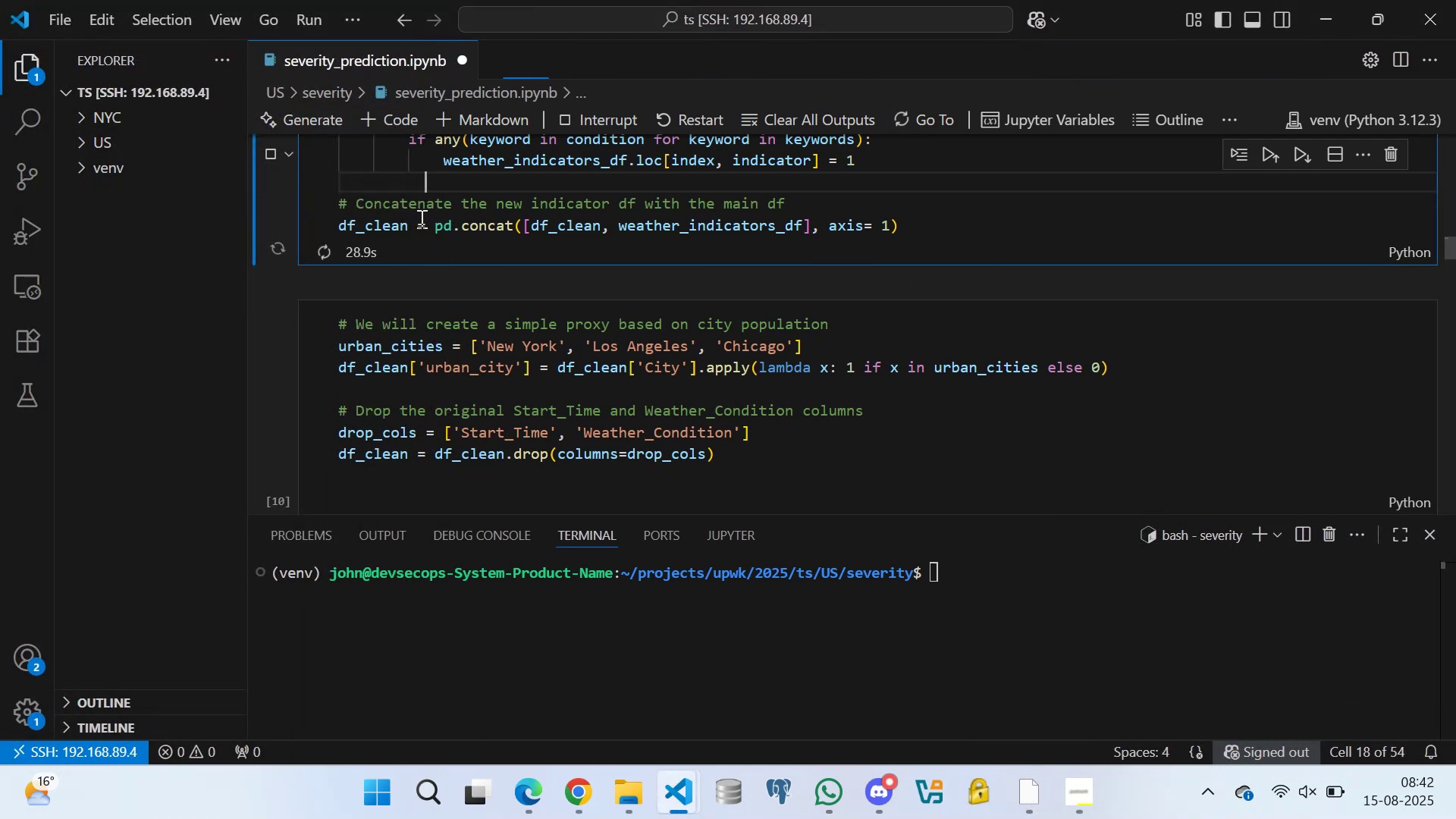 
left_click([427, 220])
 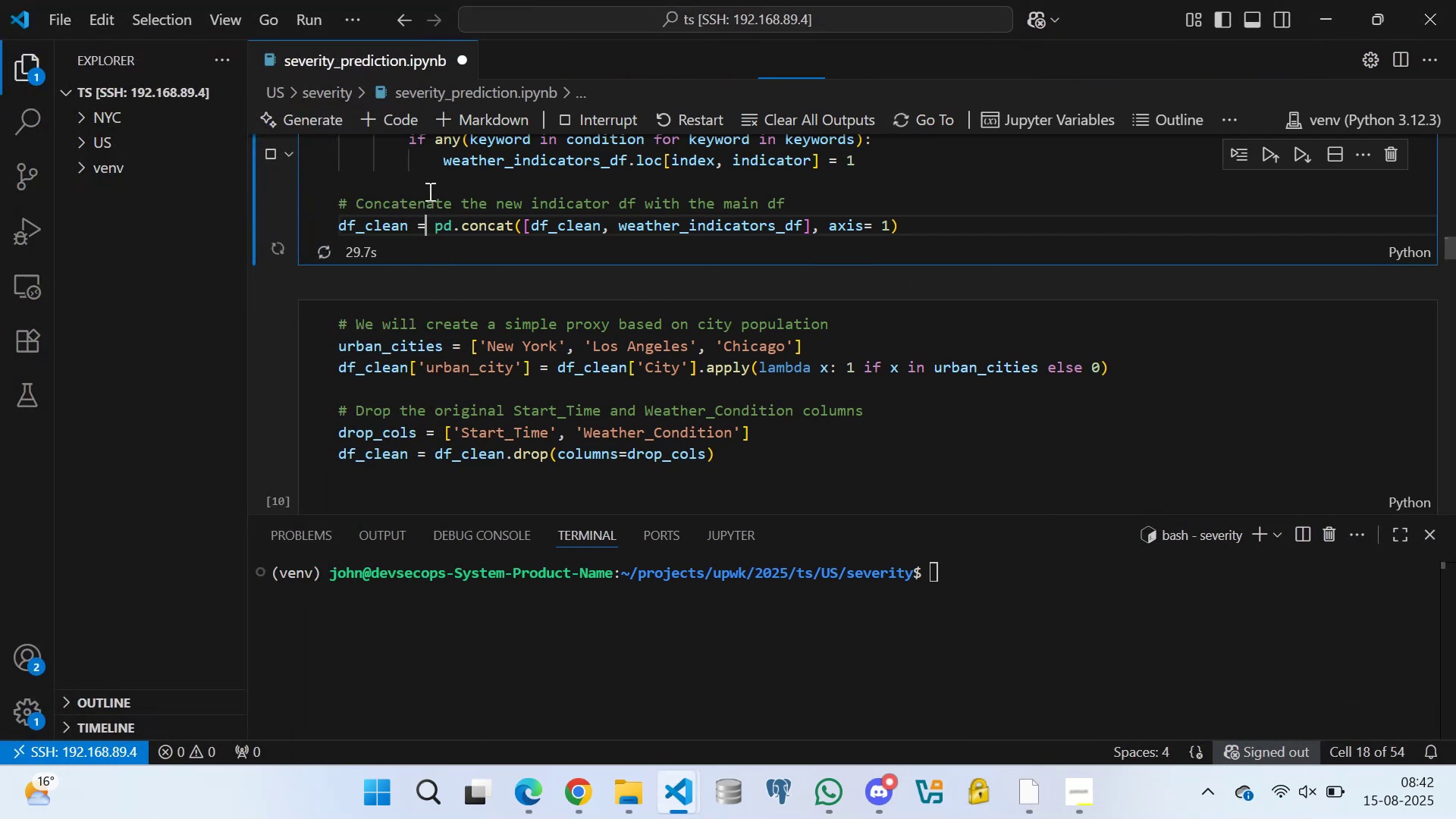 
left_click([428, 180])
 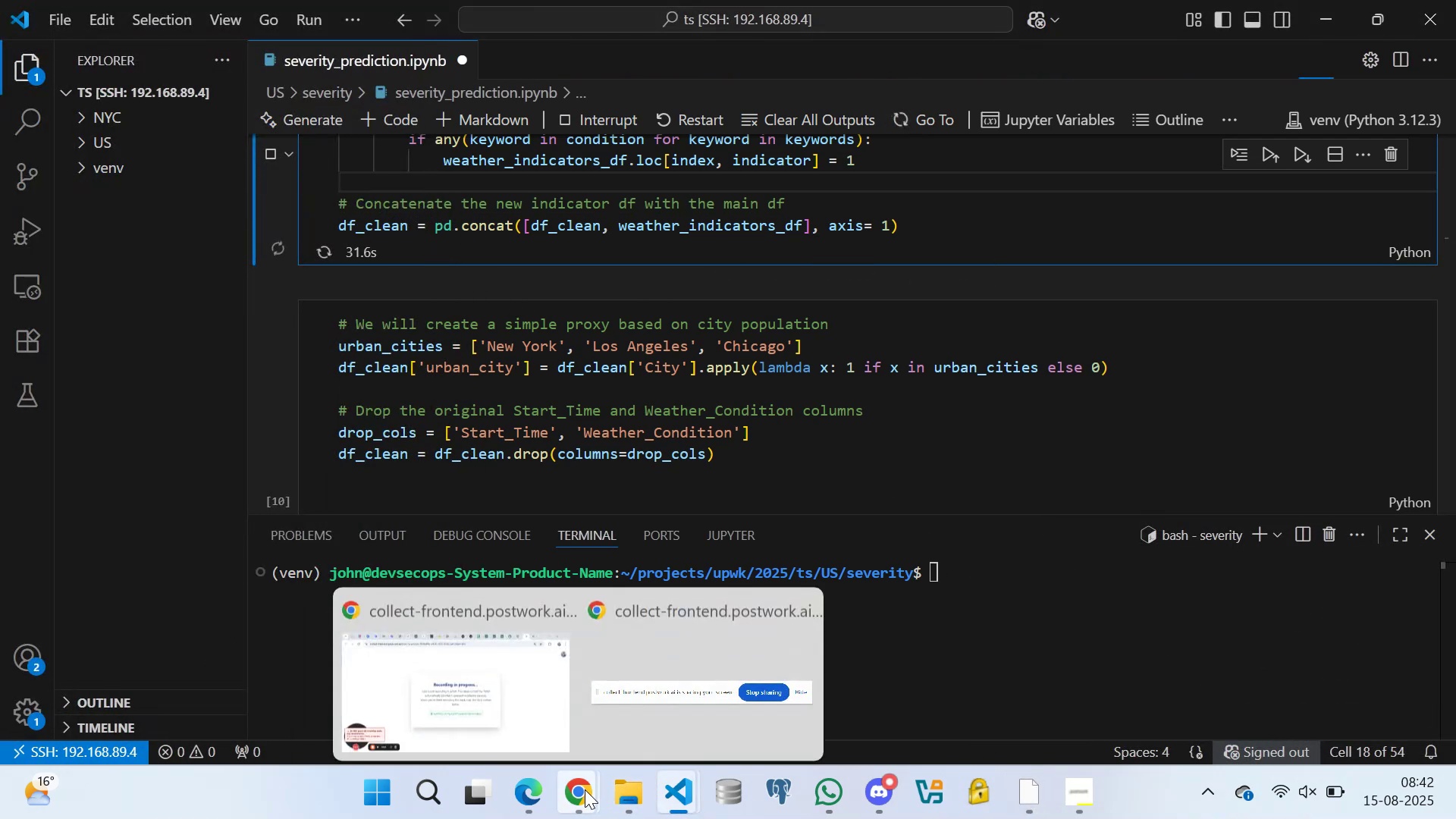 
left_click([509, 664])
 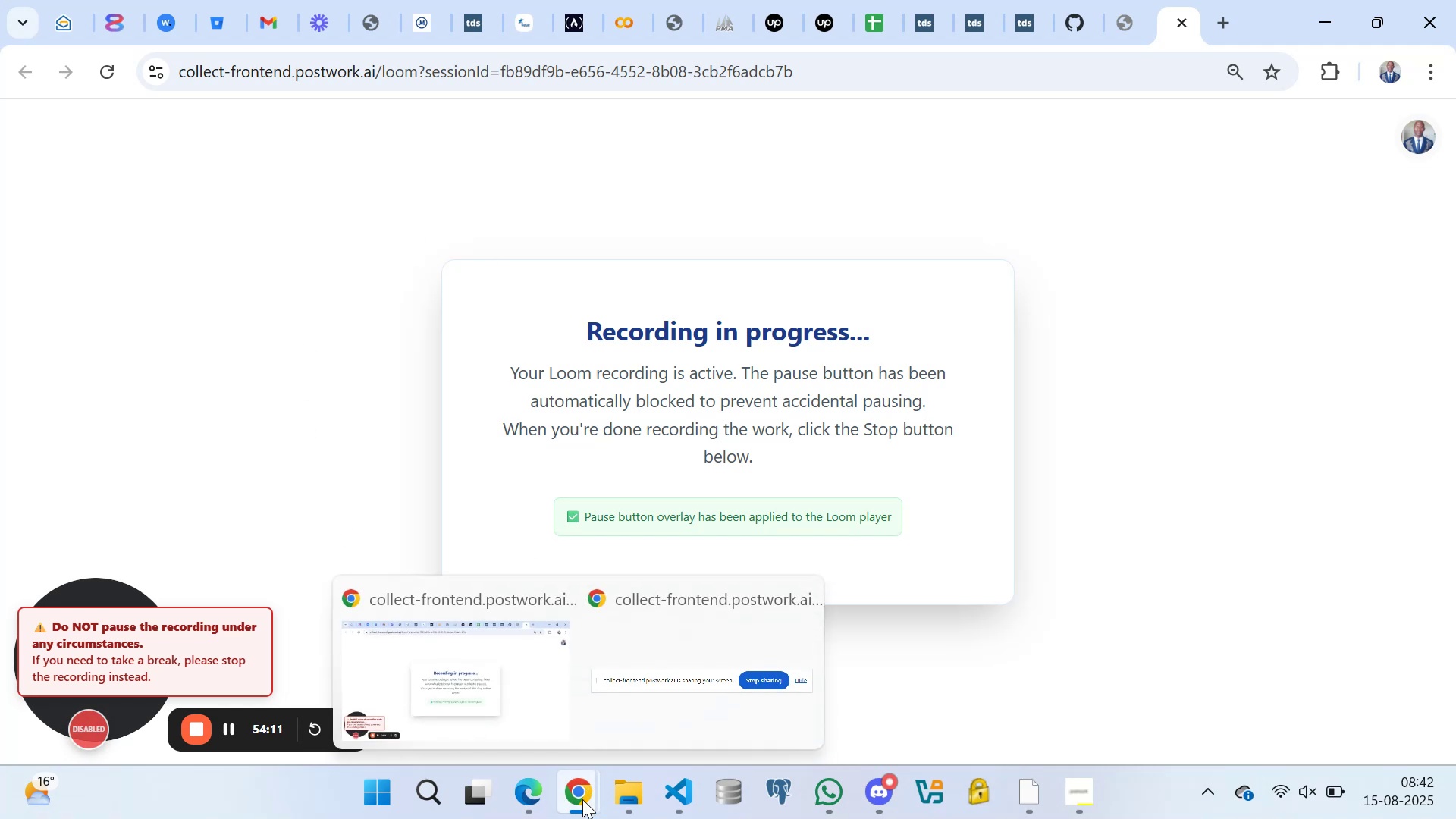 
left_click([553, 688])
 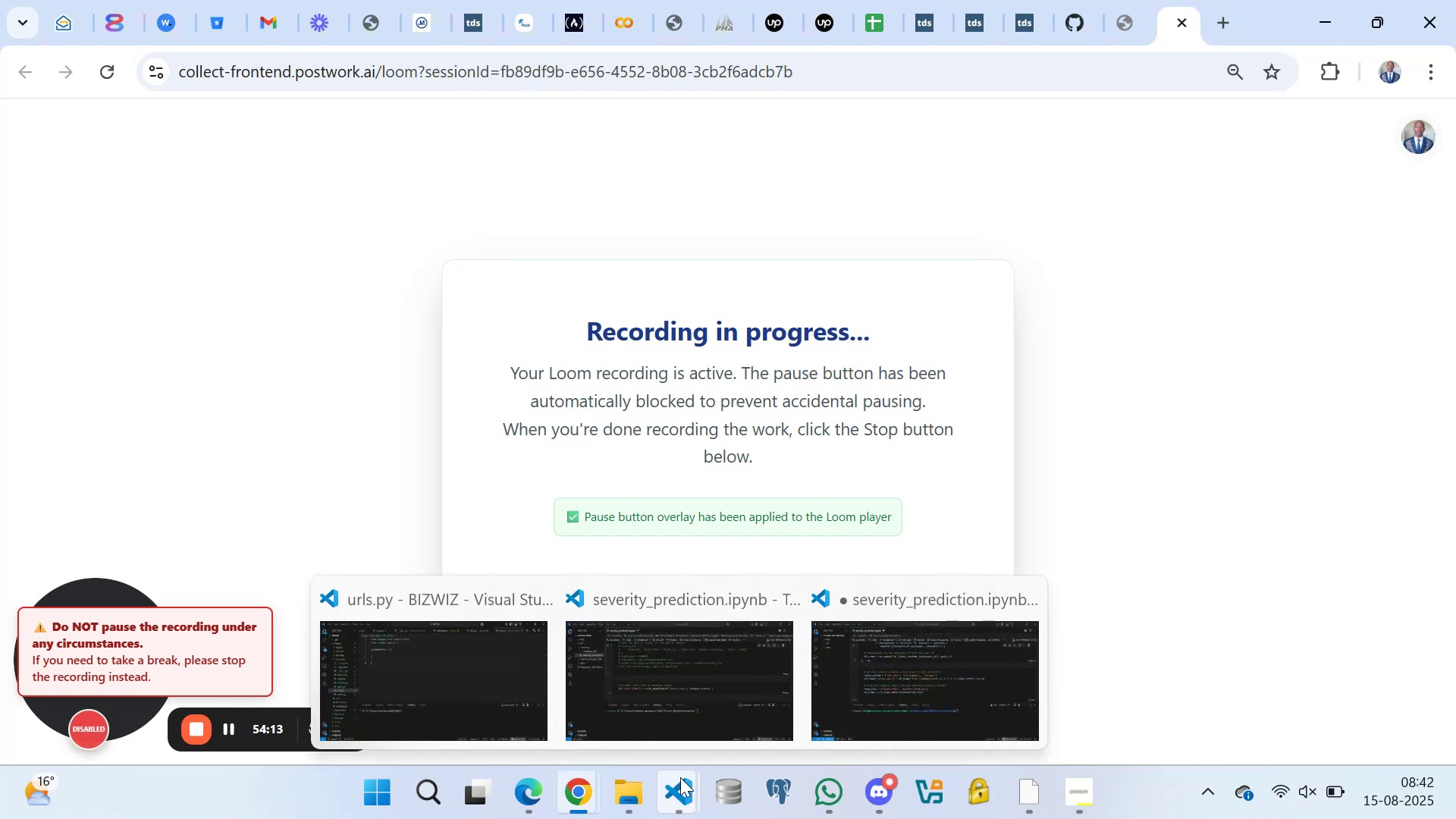 
left_click([648, 654])
 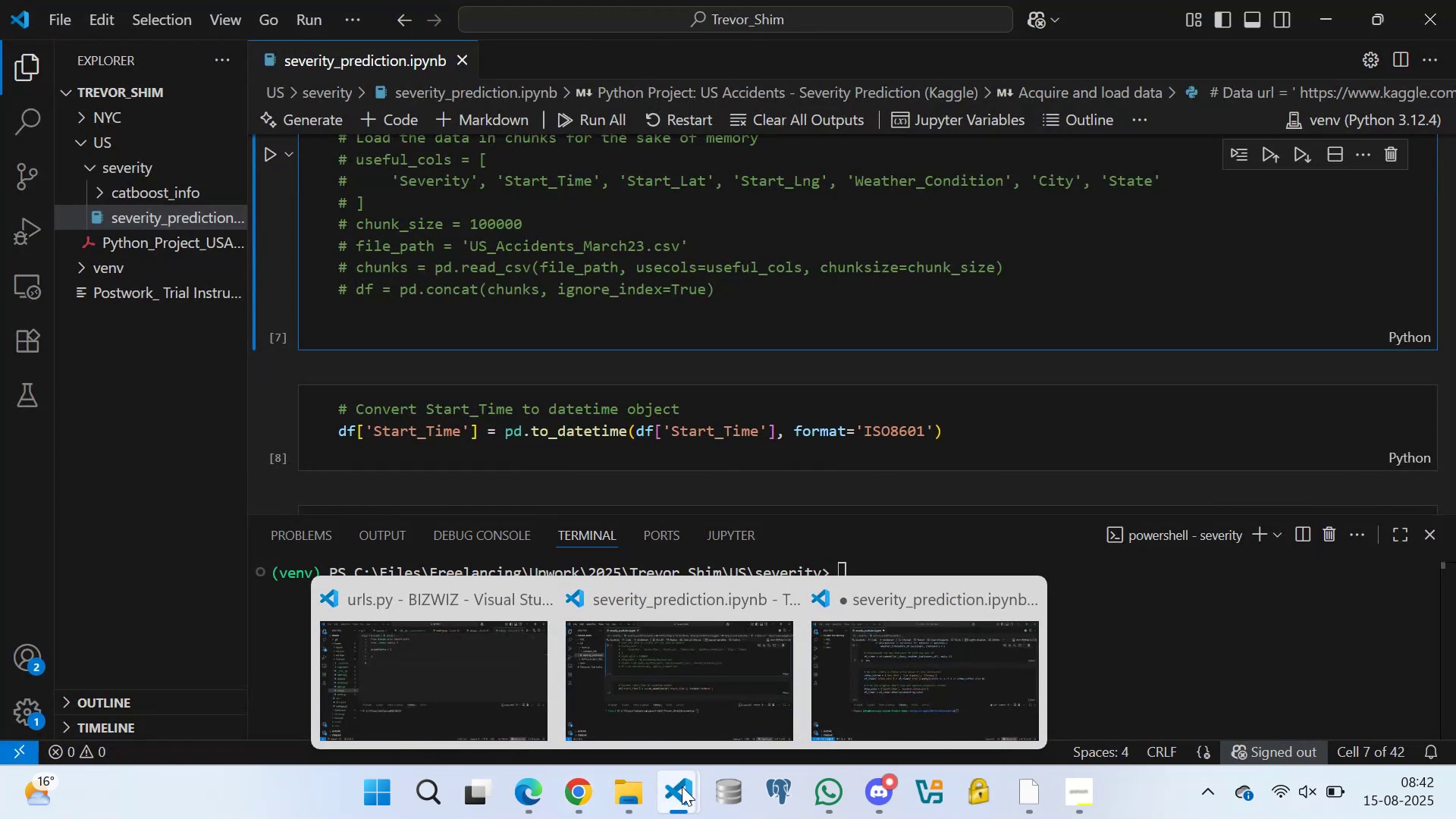 
left_click([900, 654])
 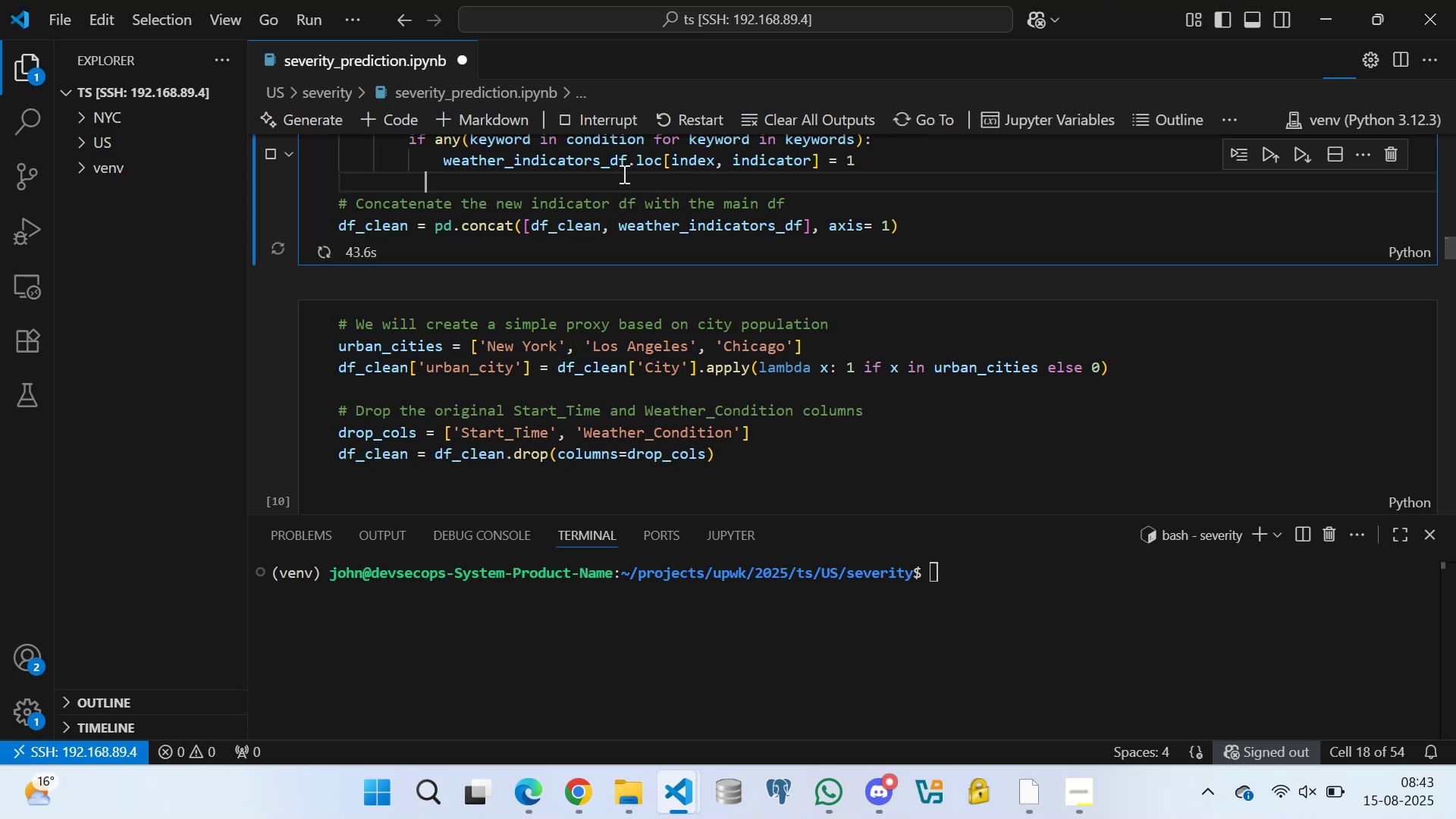 
key(Control+S)
 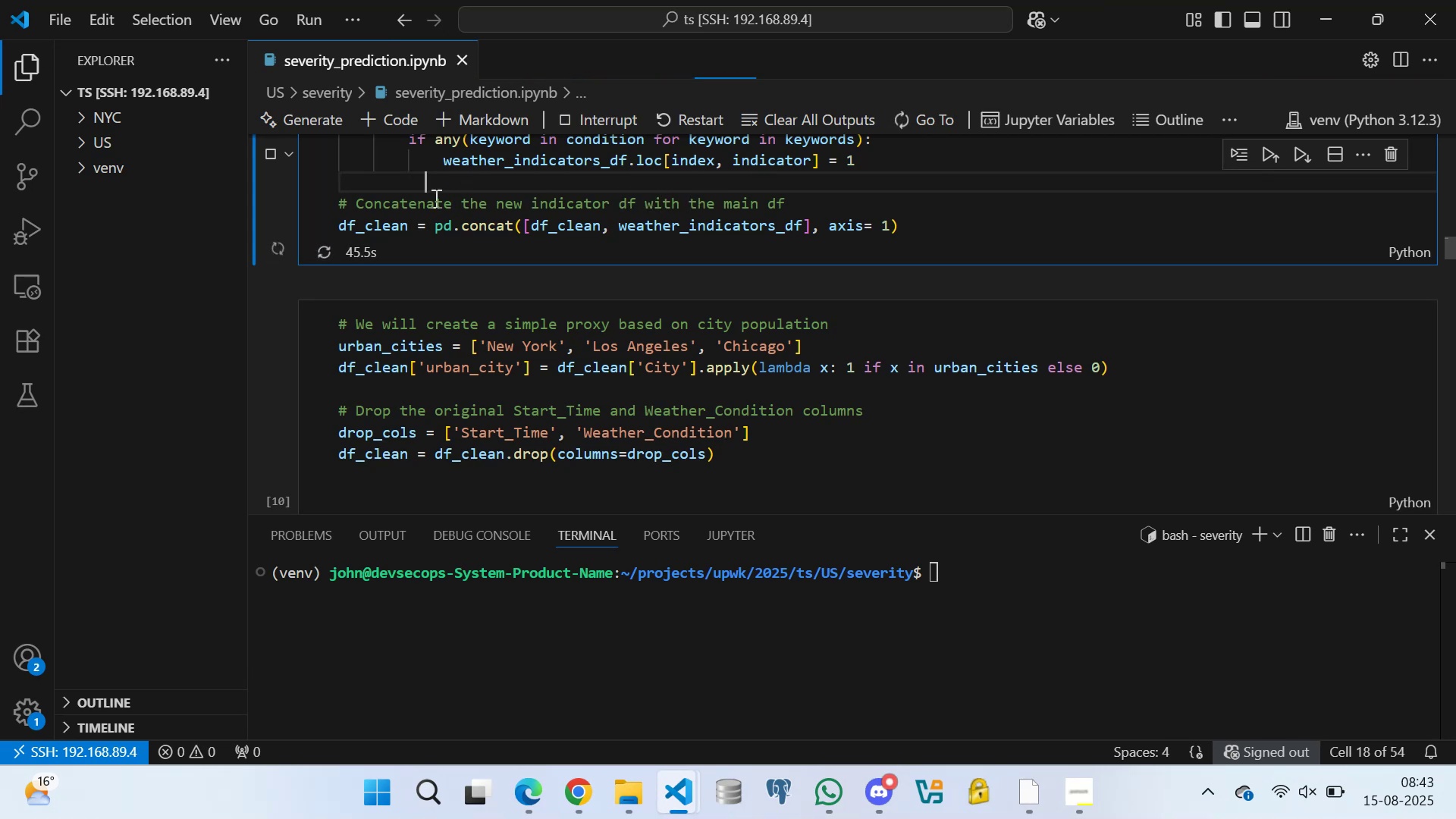 
scroll: coordinate [431, 209], scroll_direction: down, amount: 3.0
 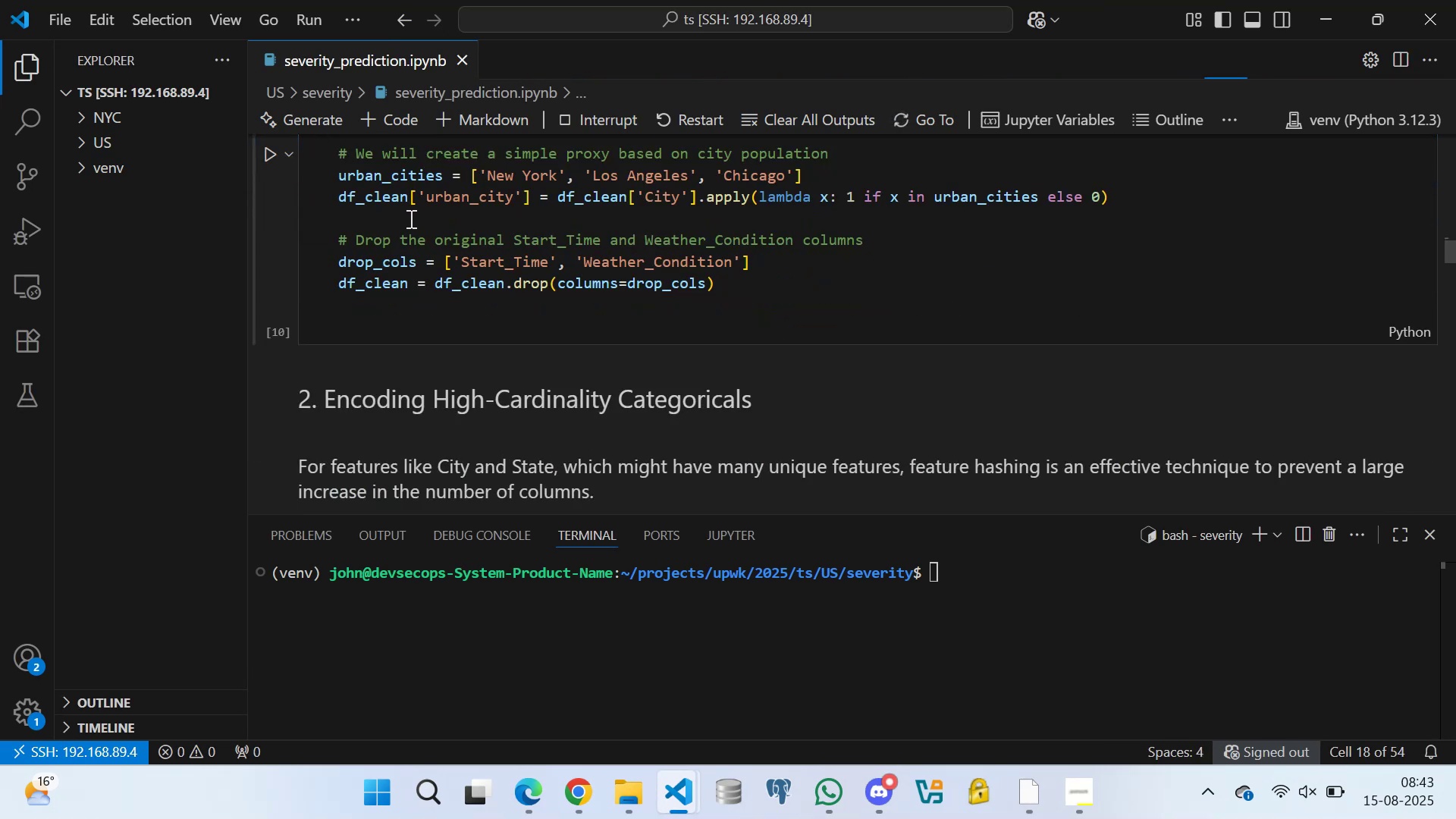 
left_click([410, 218])
 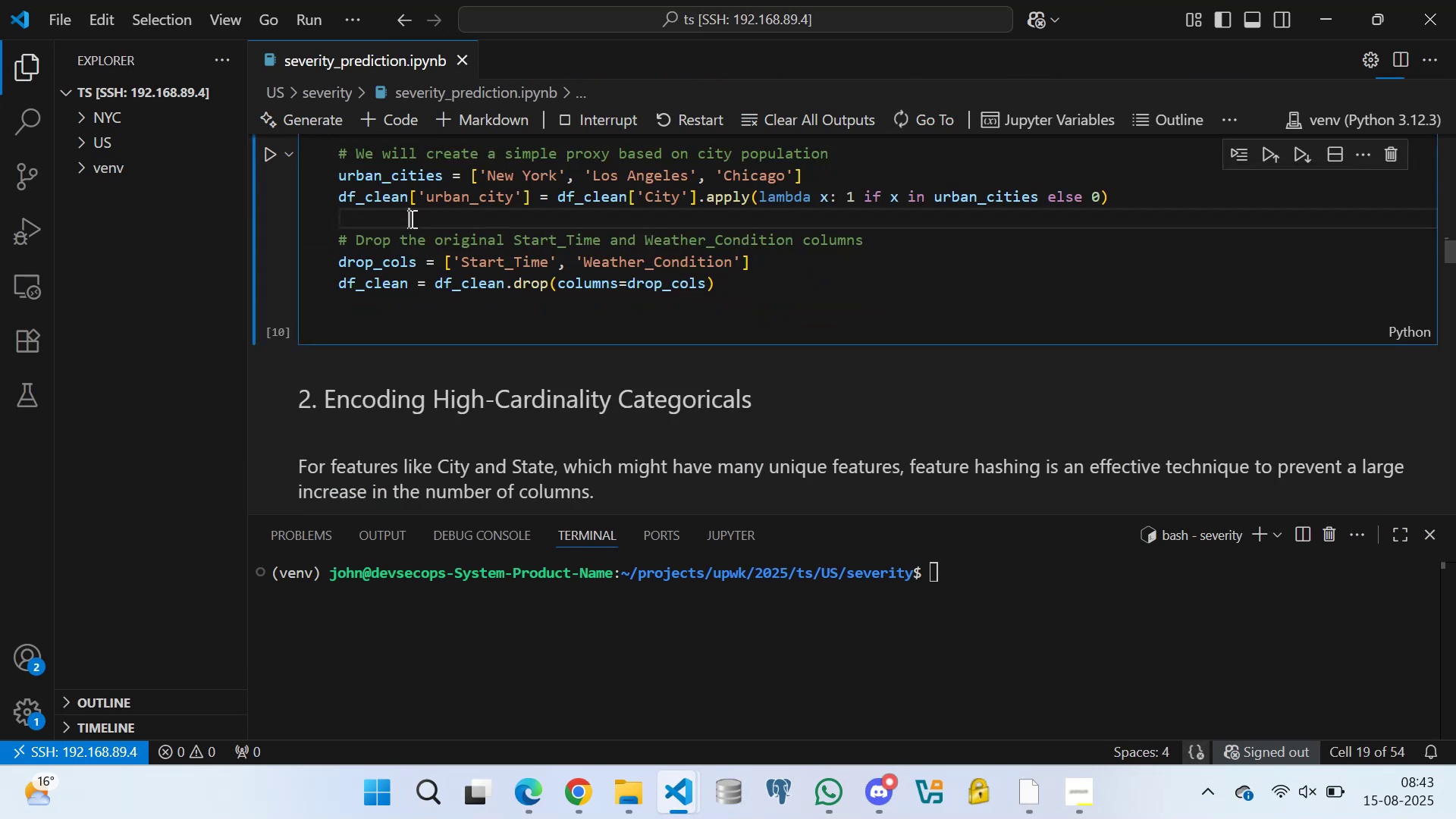 
scroll: coordinate [461, 221], scroll_direction: down, amount: 1.0
 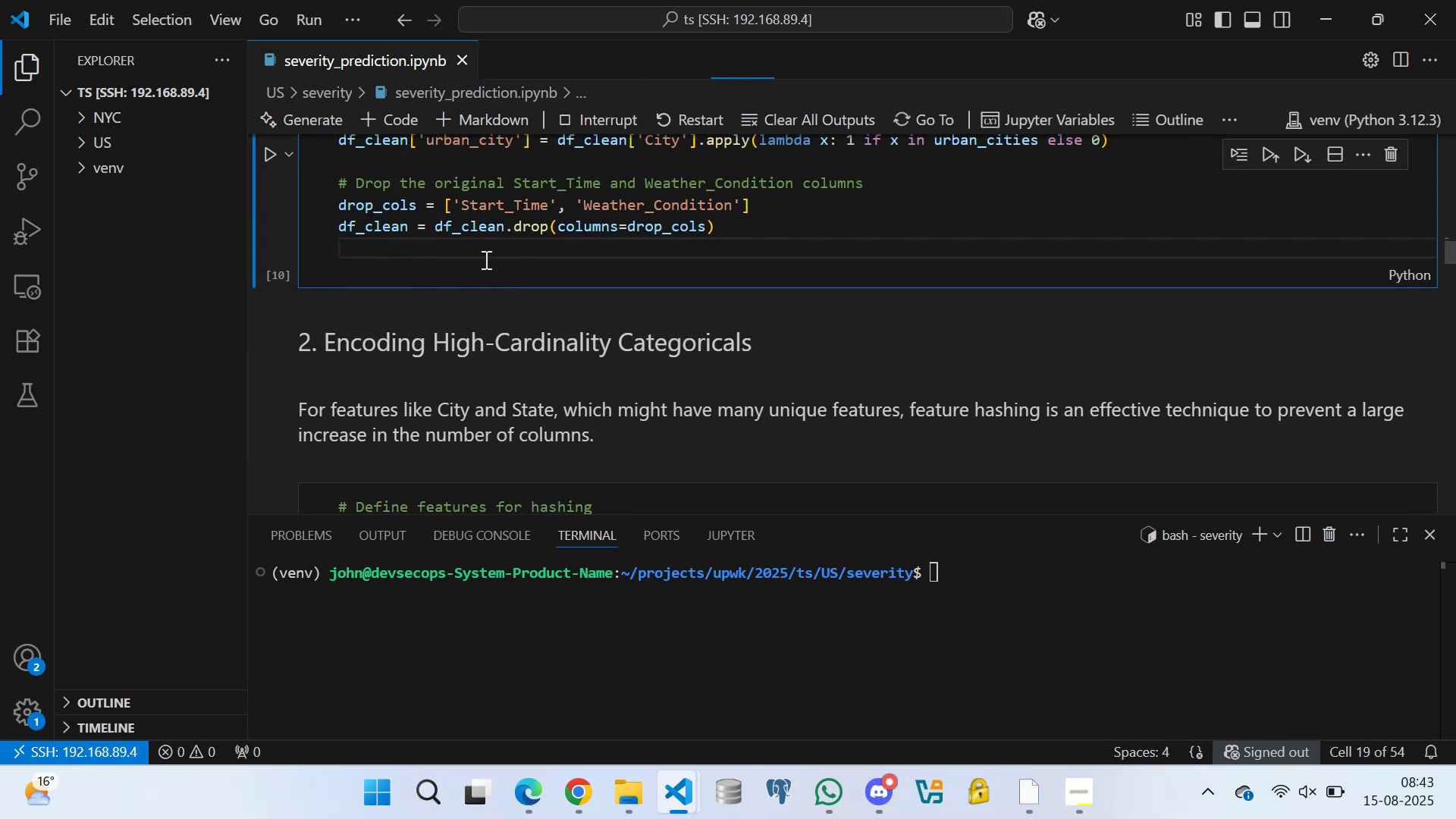 
left_click([750, 230])
 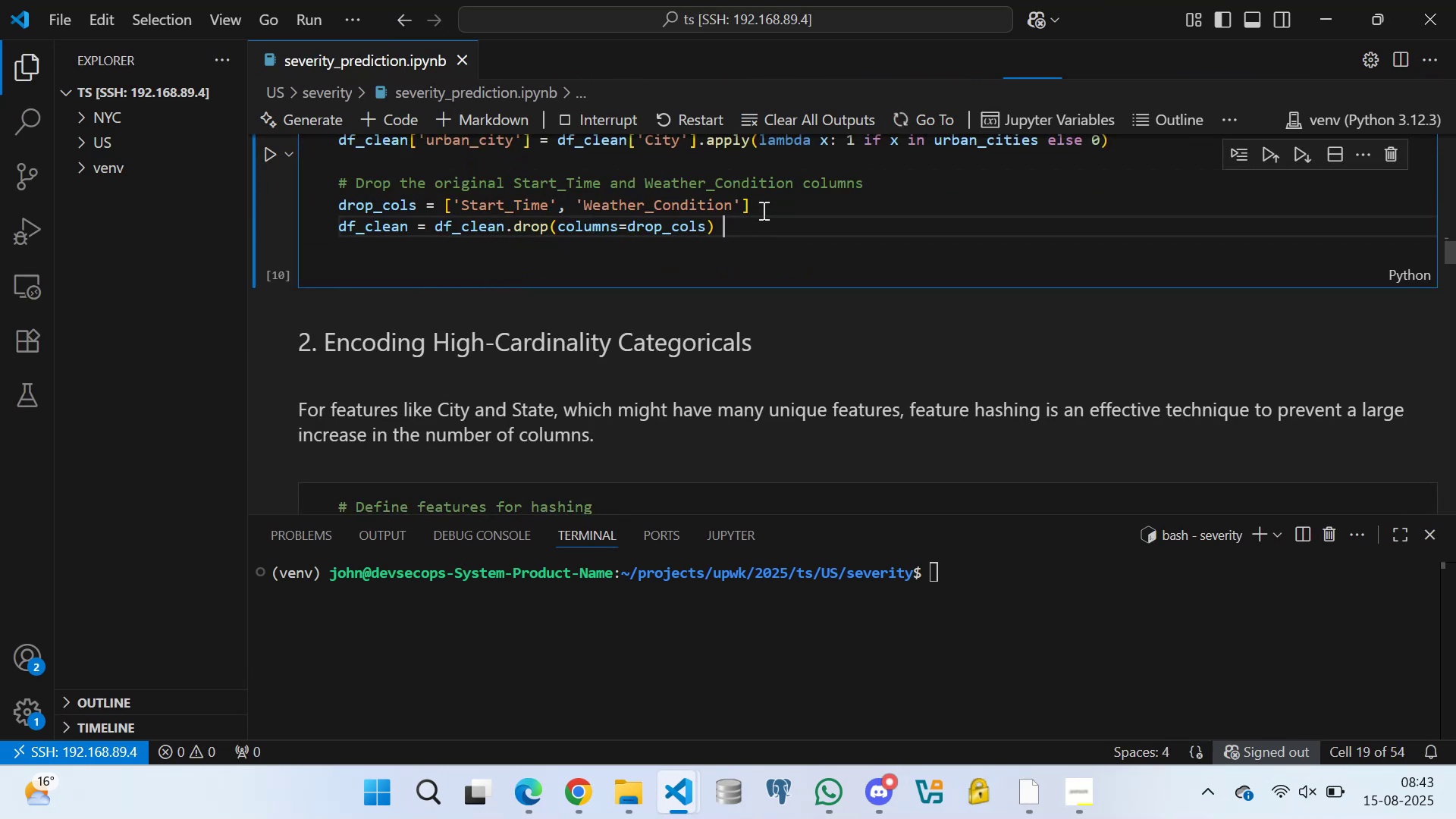 
left_click([763, 209])
 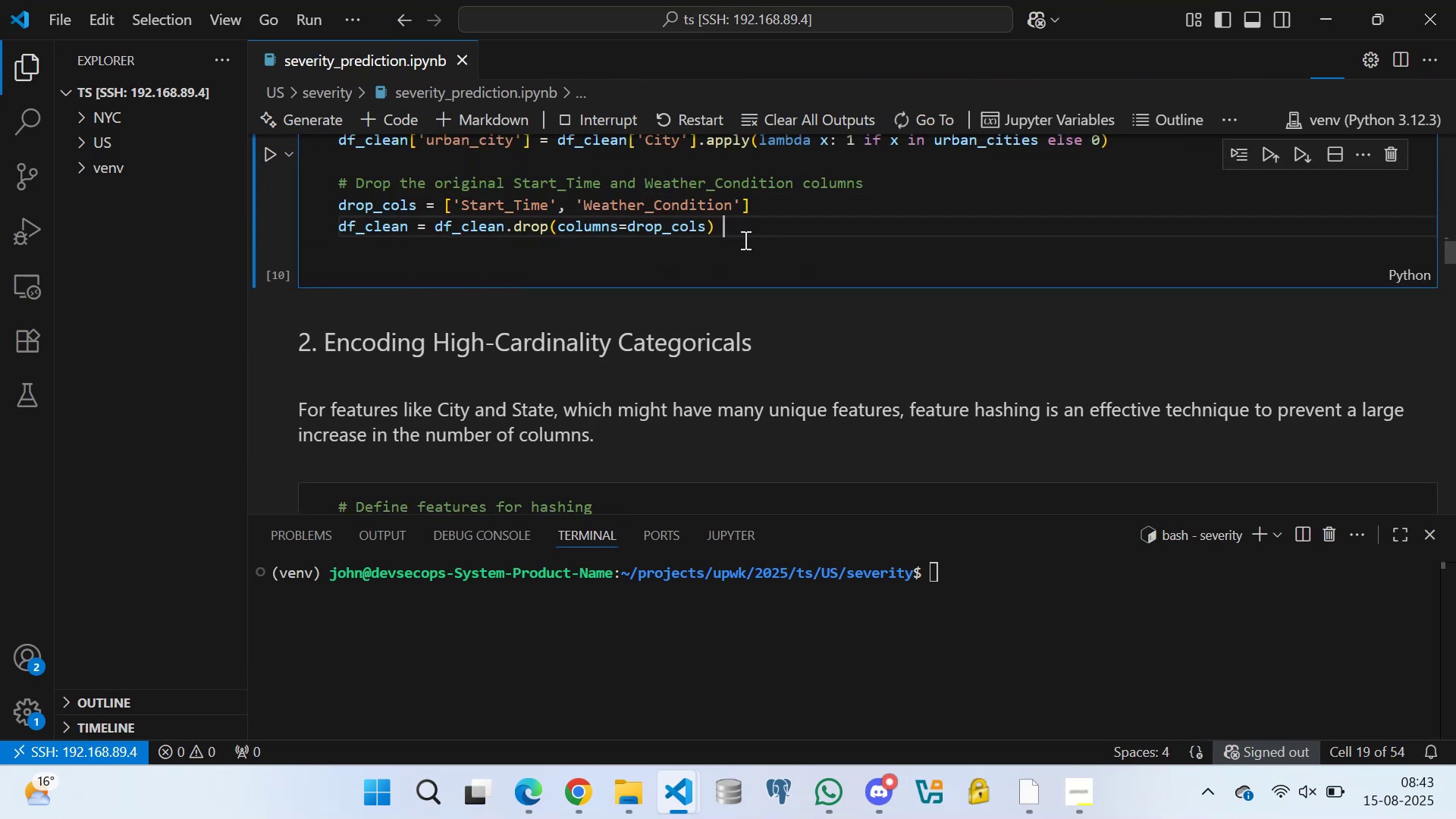 
left_click([736, 255])
 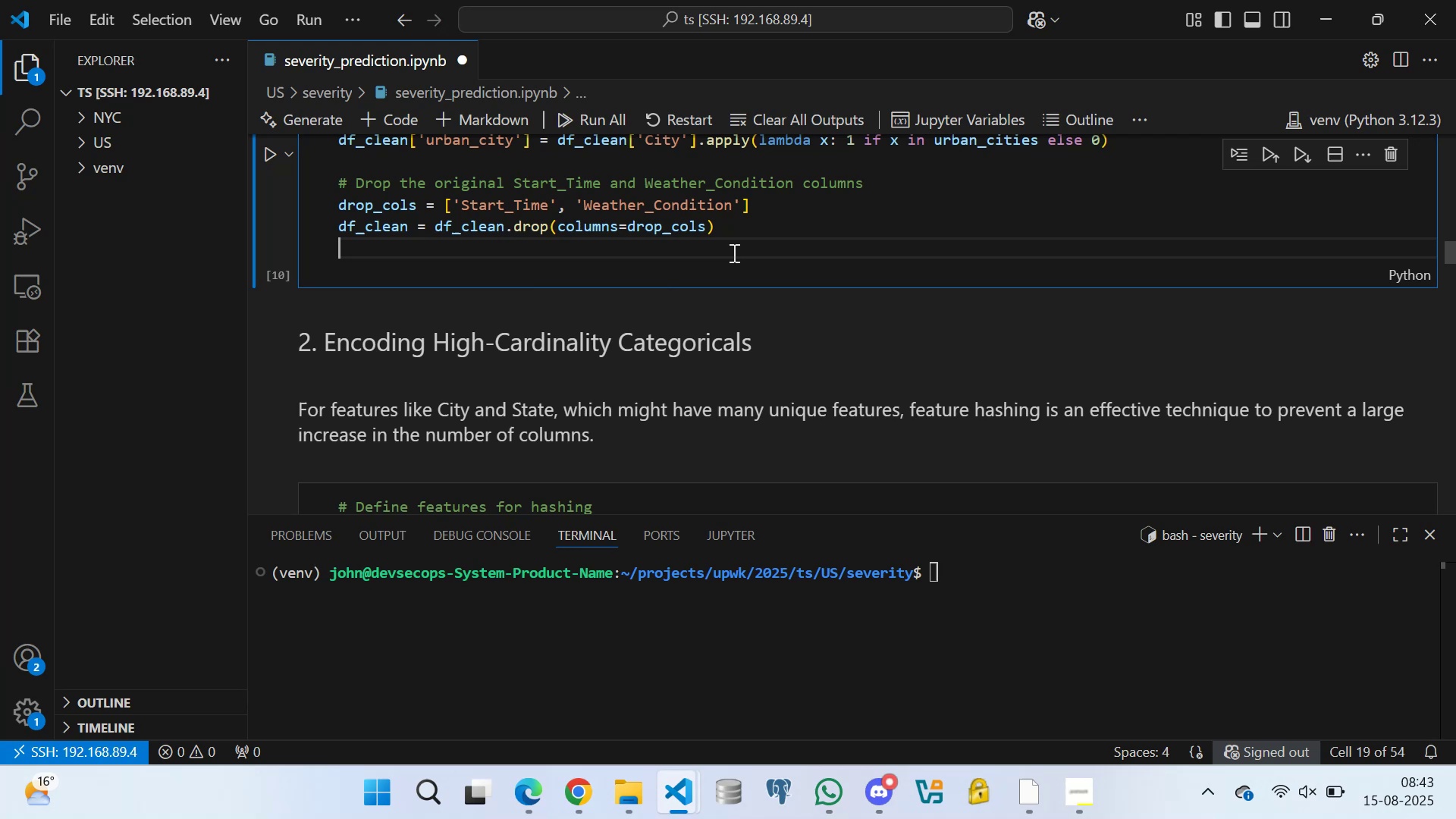 
scroll: coordinate [410, 281], scroll_direction: up, amount: 5.0
 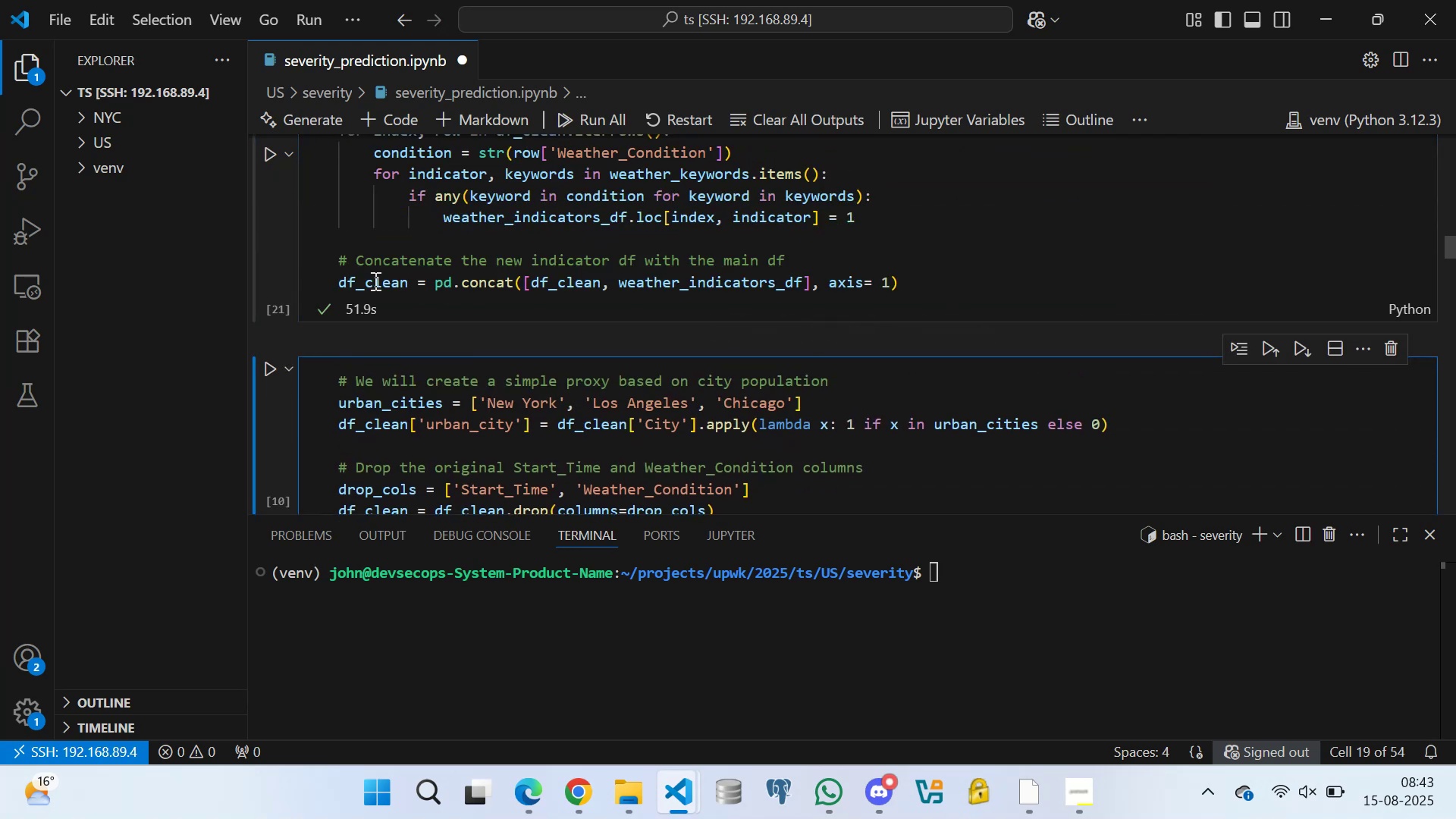 
scroll: coordinate [384, 240], scroll_direction: down, amount: 3.0
 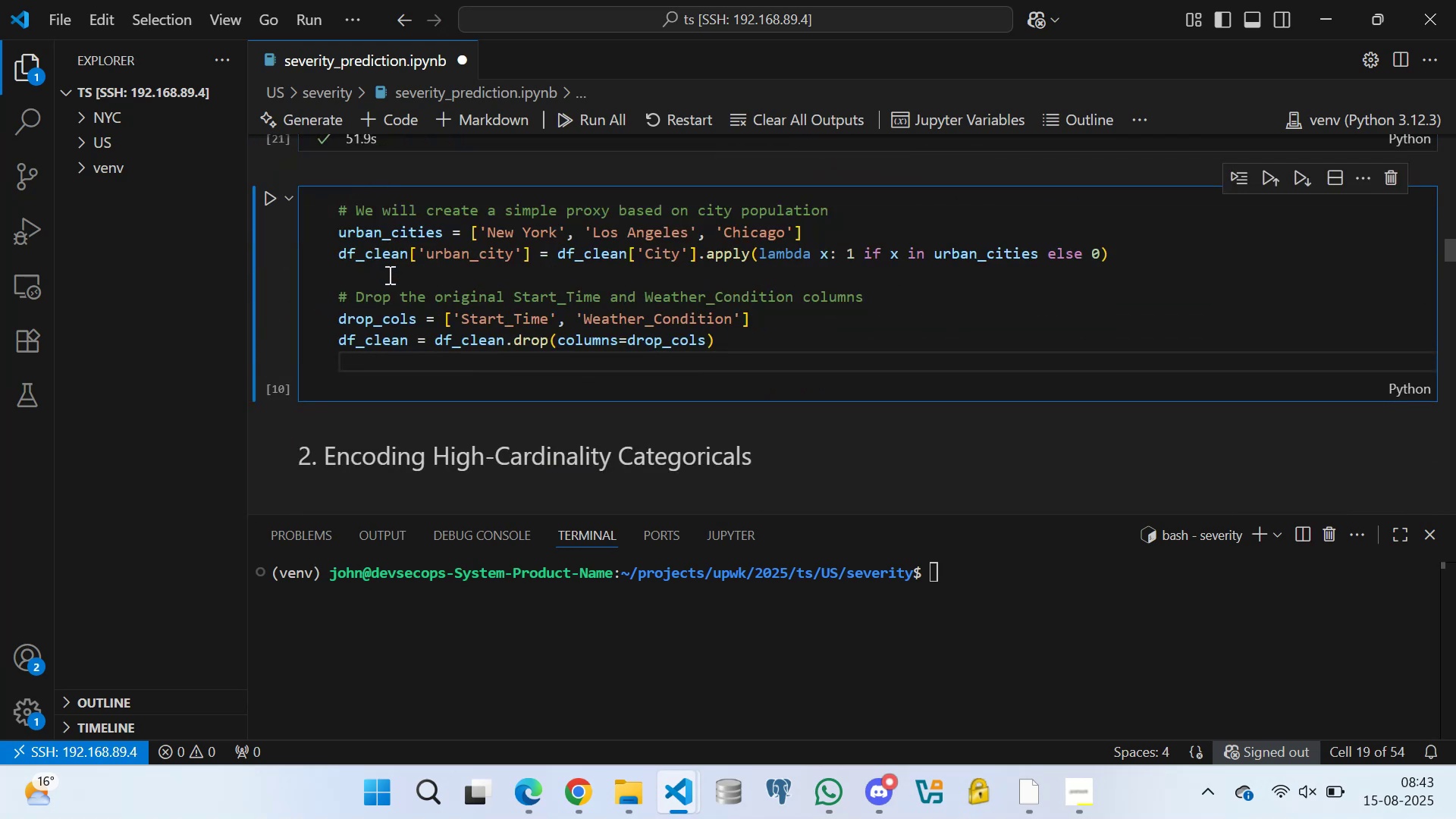 
left_click([388, 278])
 